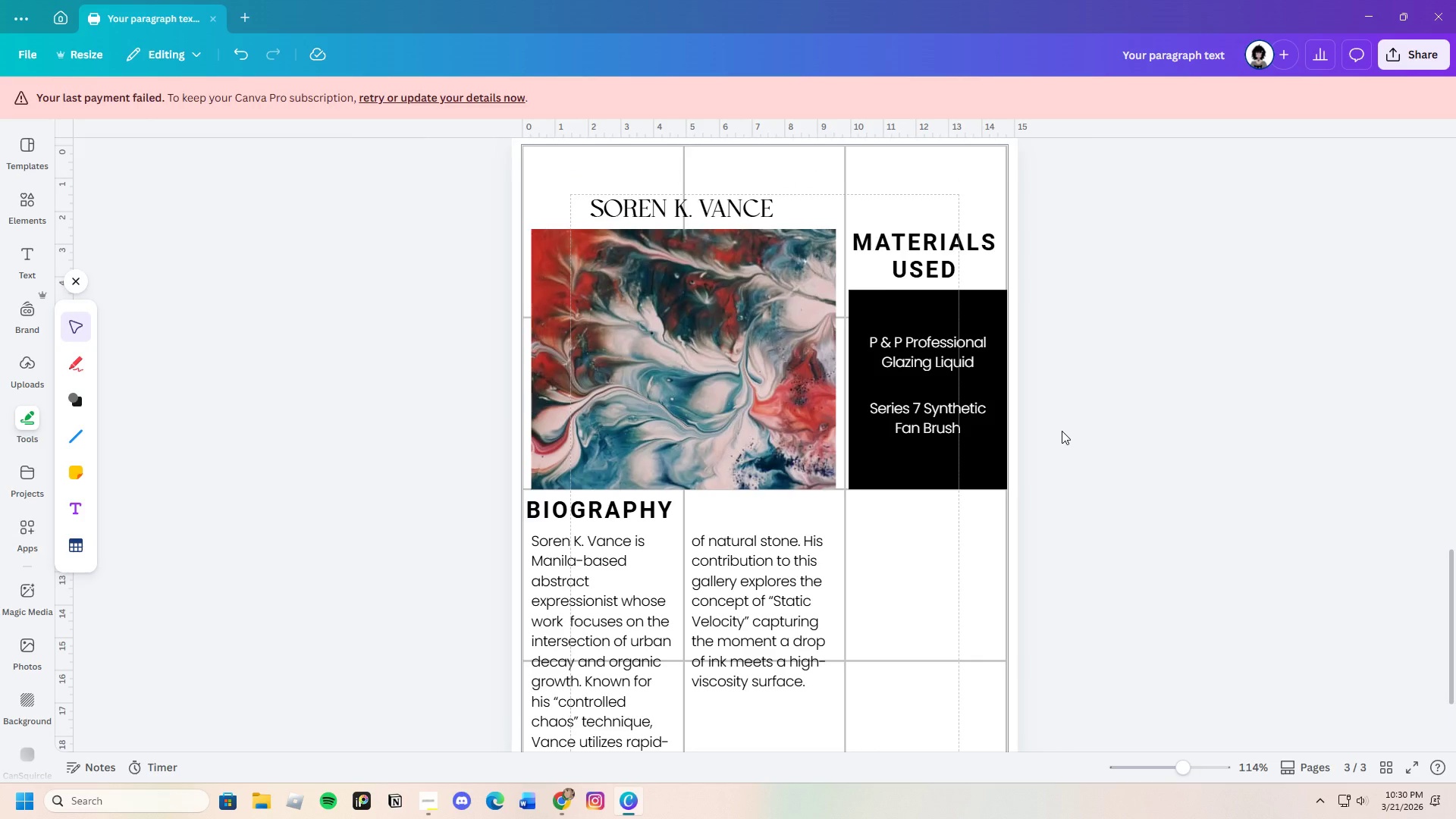 
scroll: coordinate [1062, 431], scroll_direction: down, amount: 2.0
 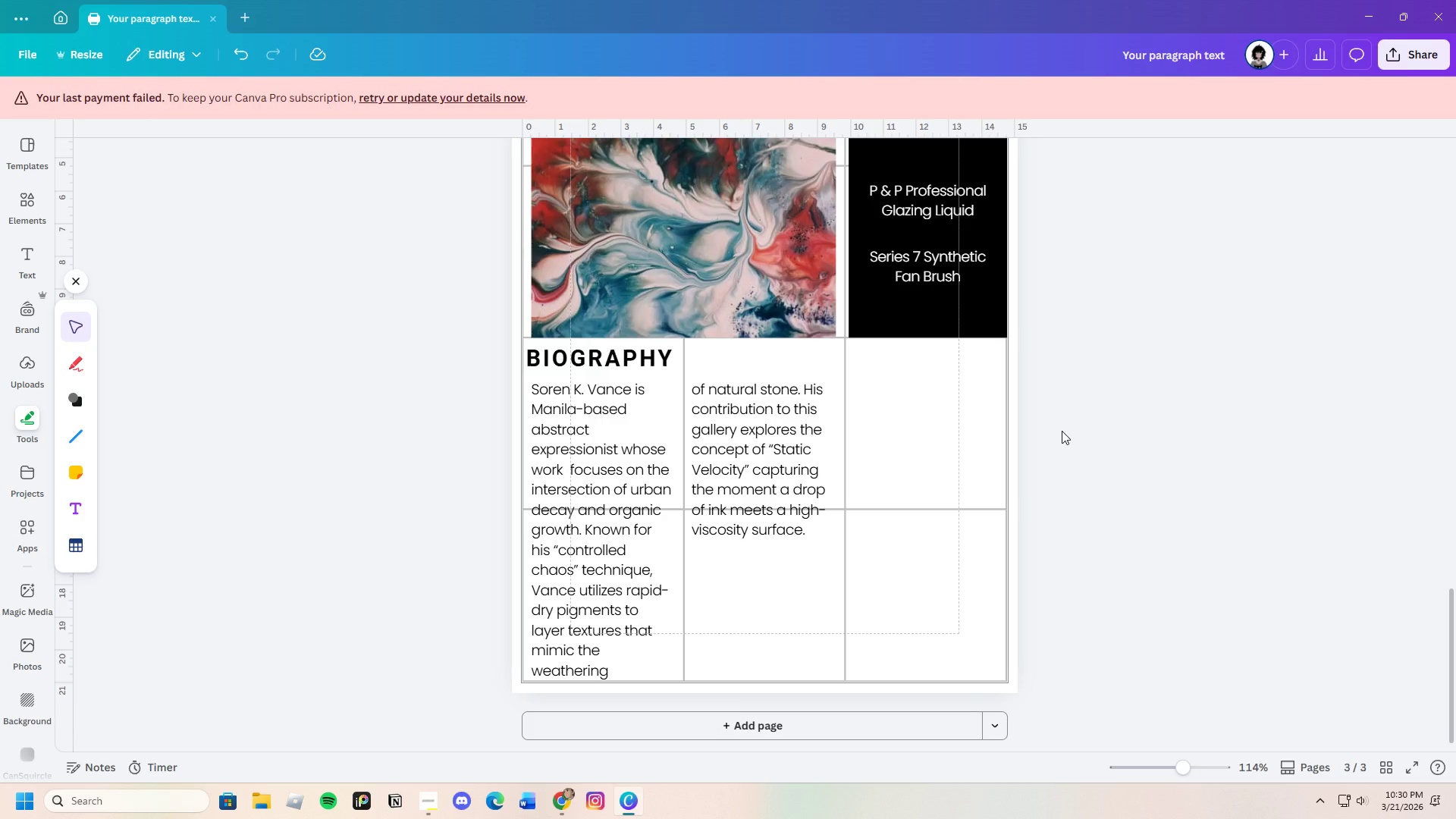 
scroll: coordinate [1062, 431], scroll_direction: none, amount: 0.0
 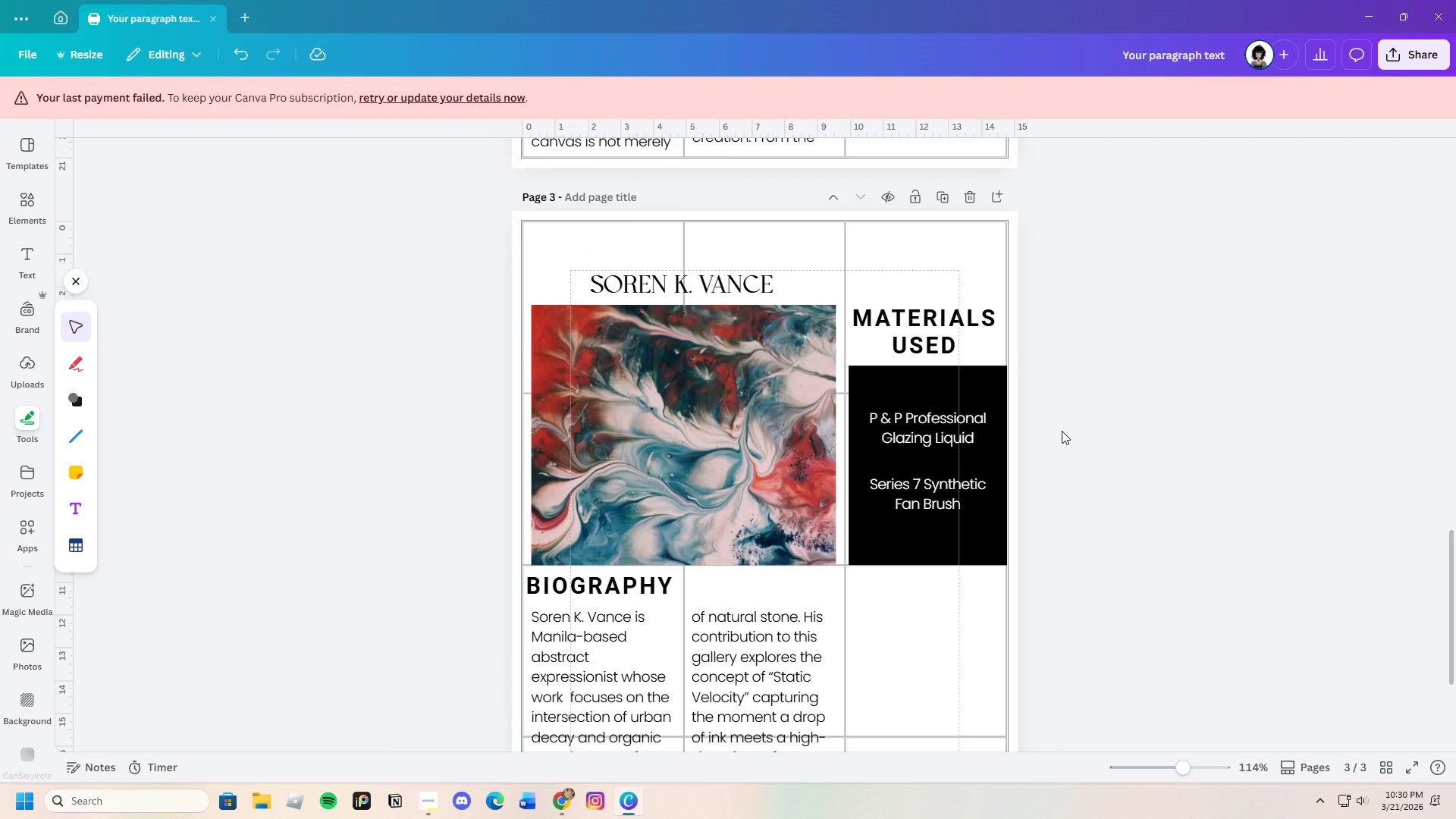 
scroll: coordinate [1062, 431], scroll_direction: down, amount: 3.0
 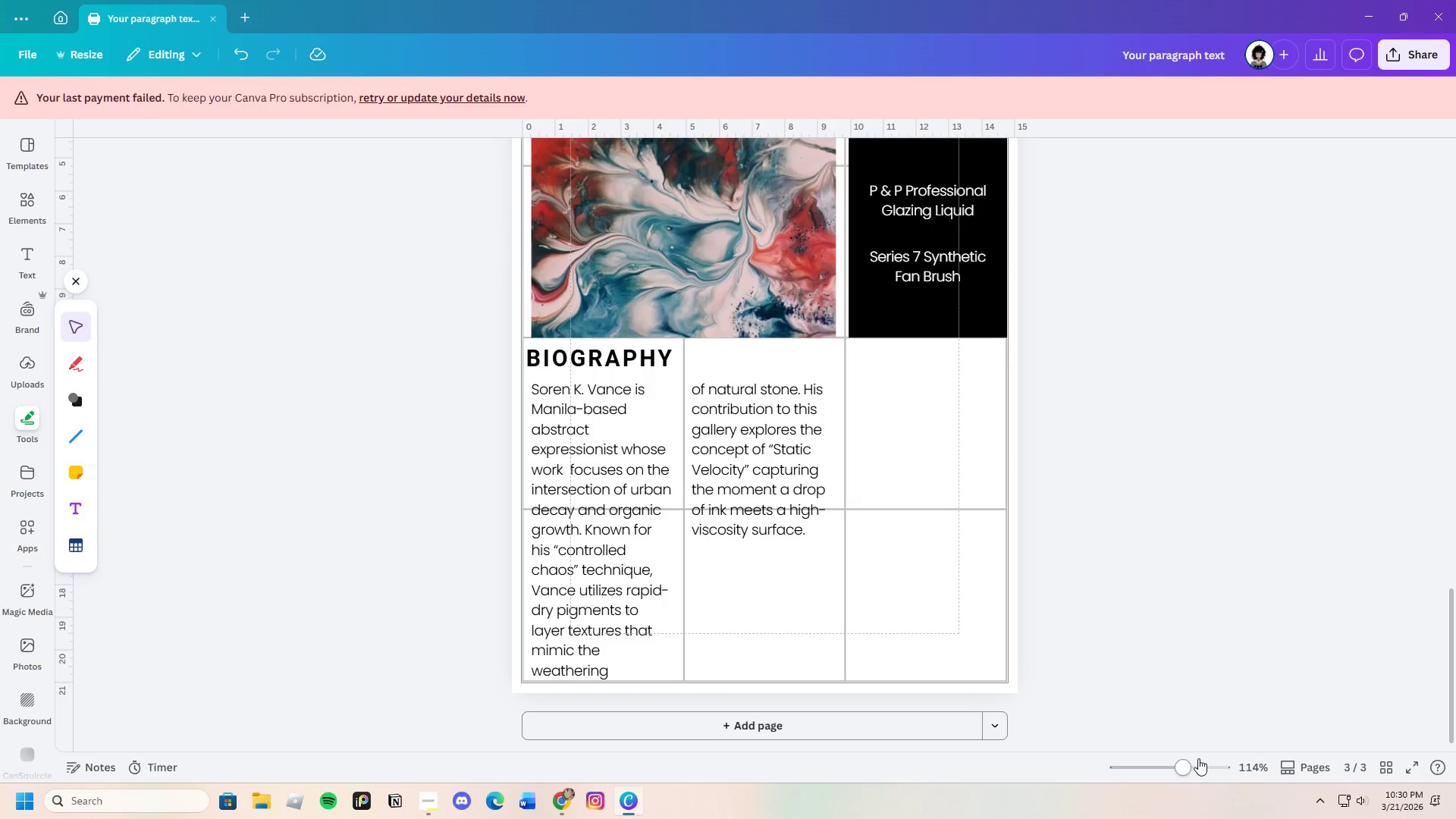 
left_click_drag(start_coordinate=[1188, 763], to_coordinate=[1182, 752])
 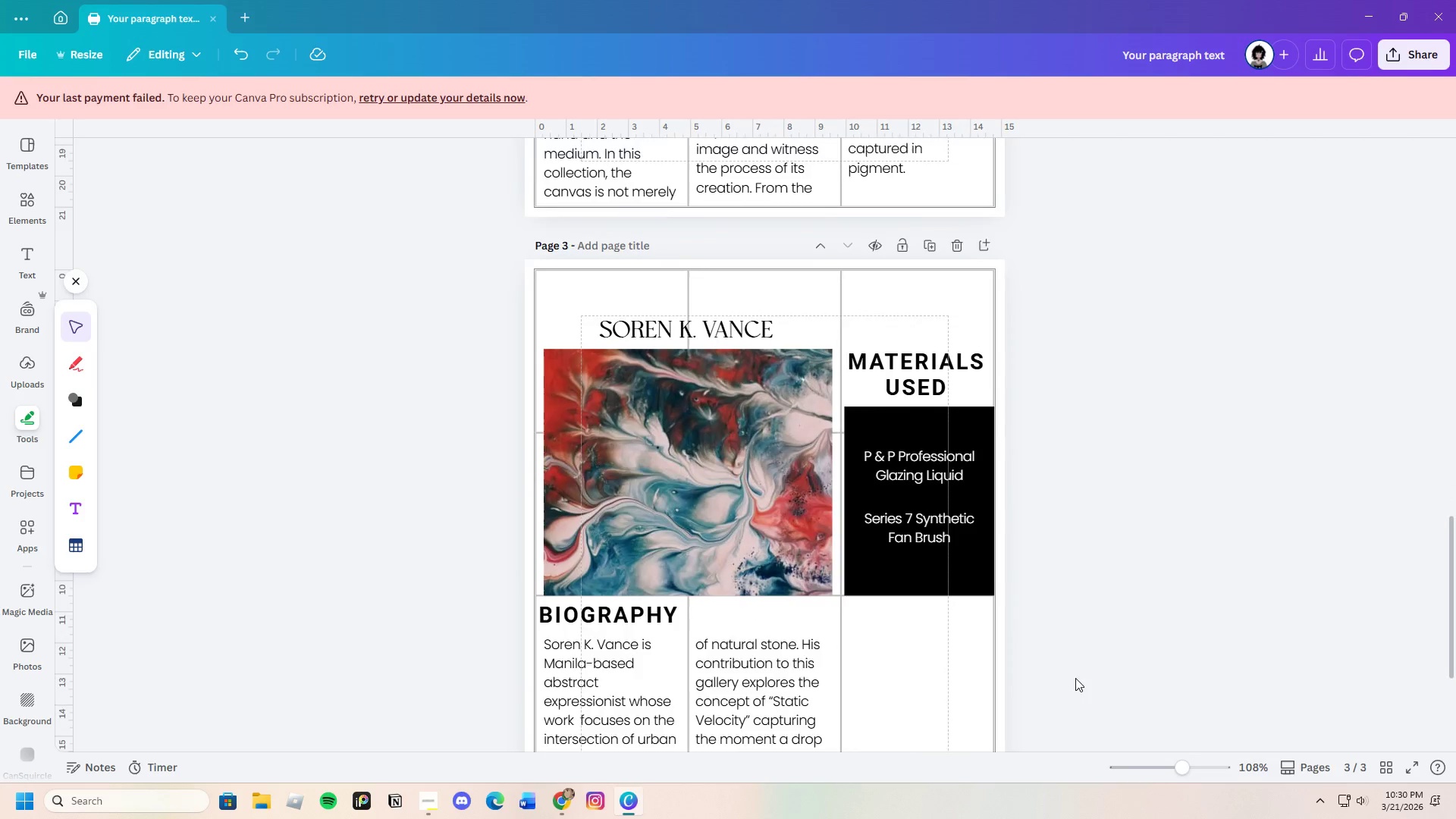 
scroll: coordinate [1066, 663], scroll_direction: down, amount: 4.0
 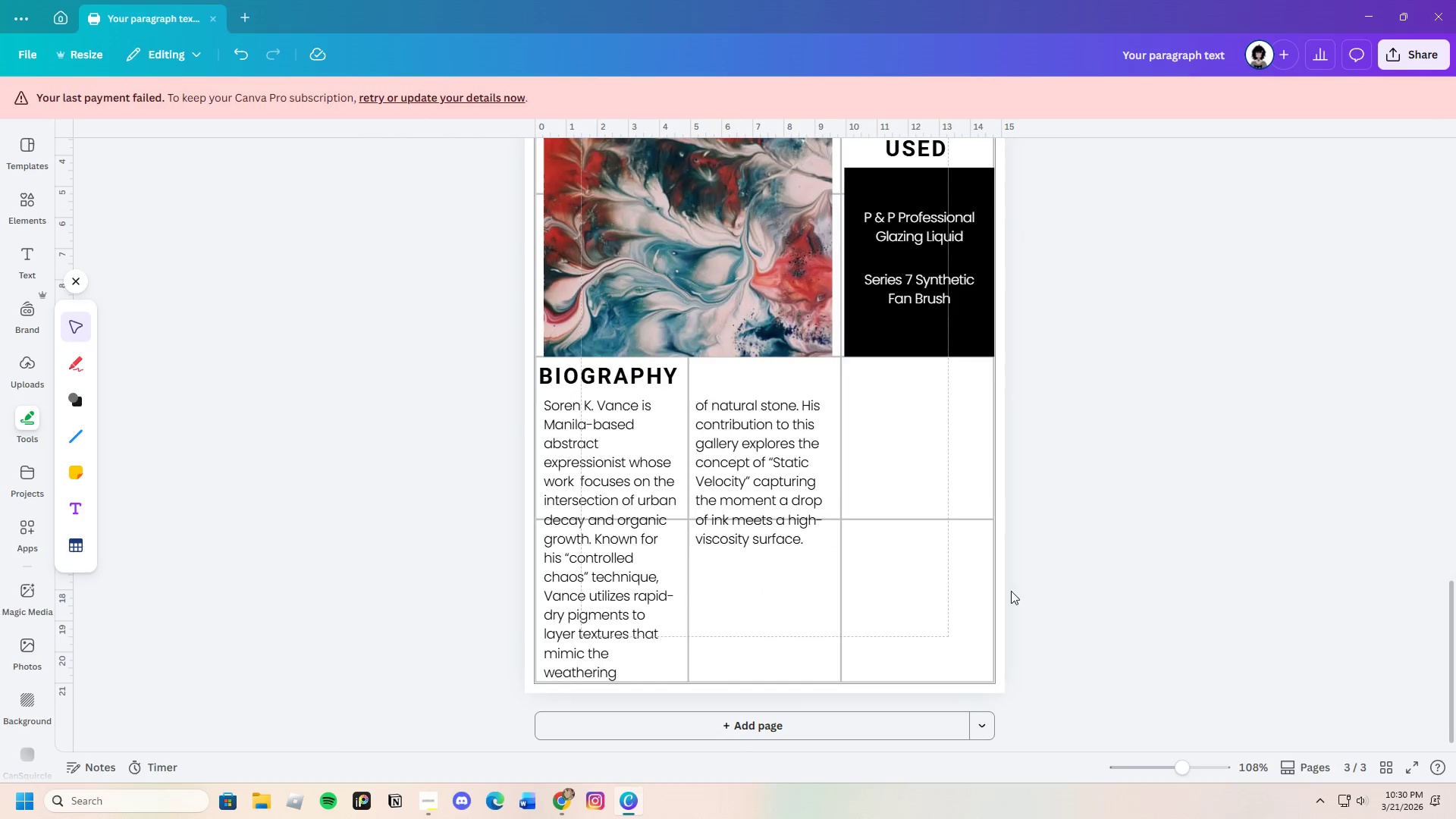 
left_click([893, 355])
 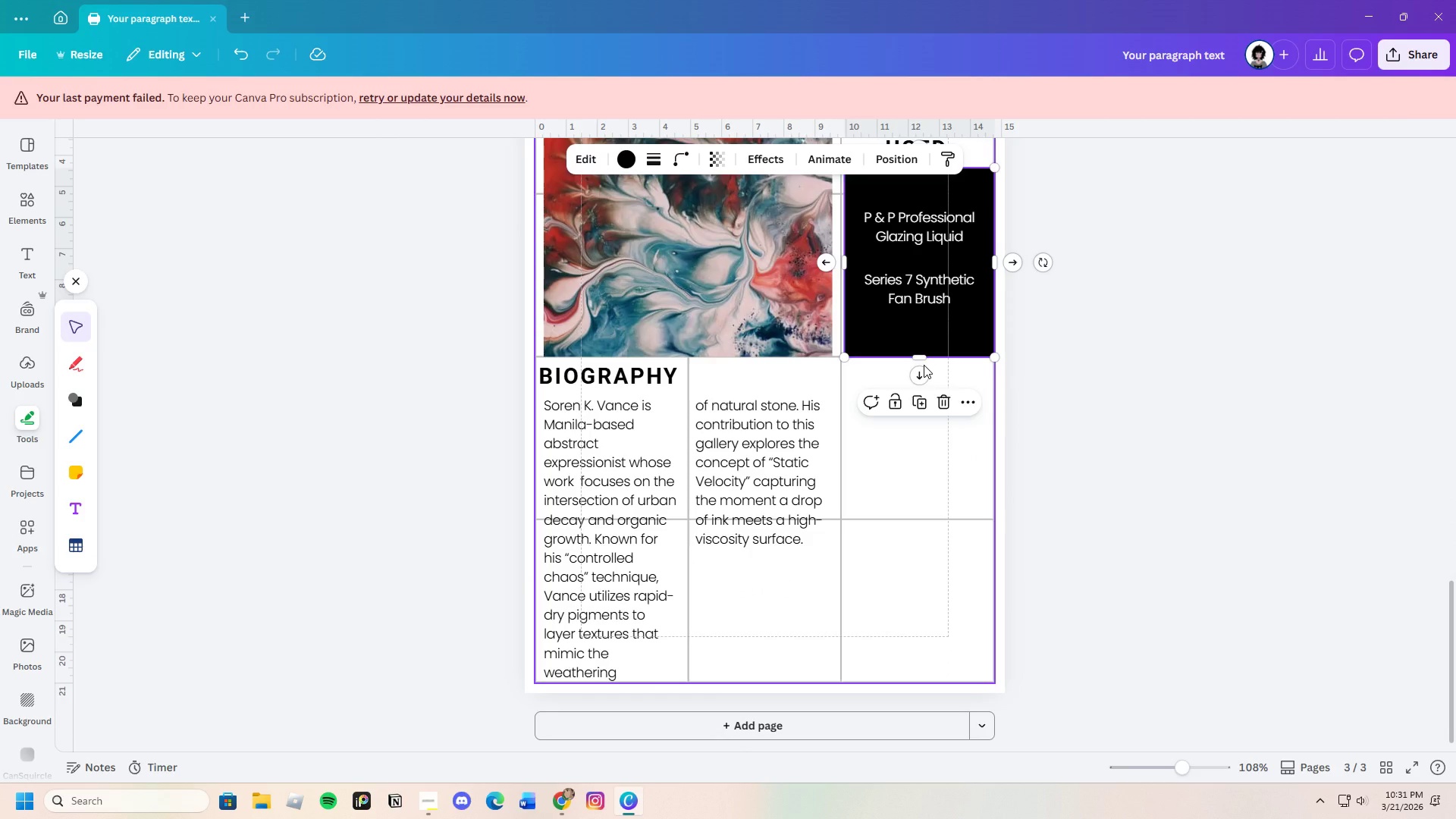 
wait(15.2)
 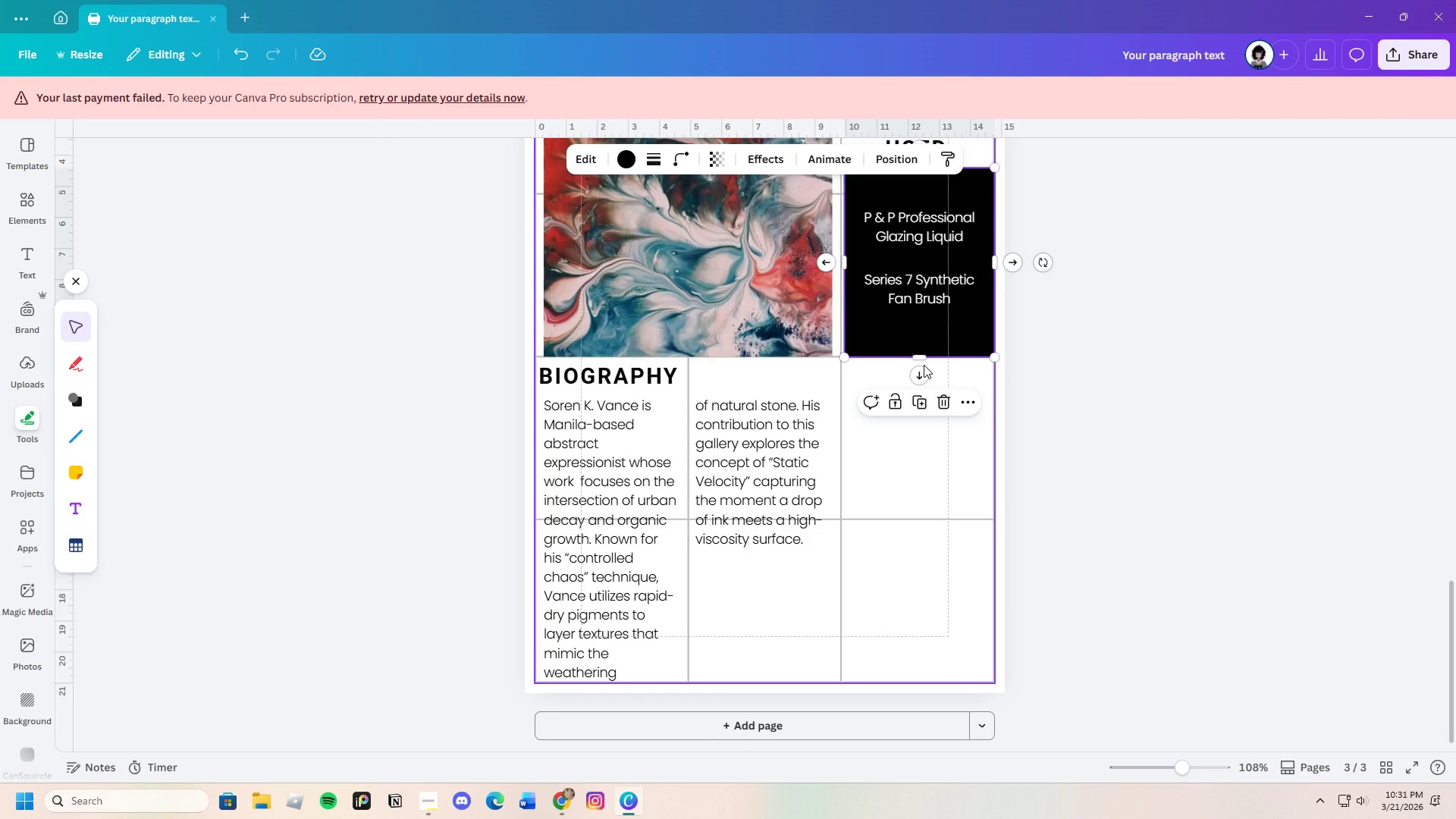 
left_click_drag(start_coordinate=[924, 354], to_coordinate=[946, 513])
 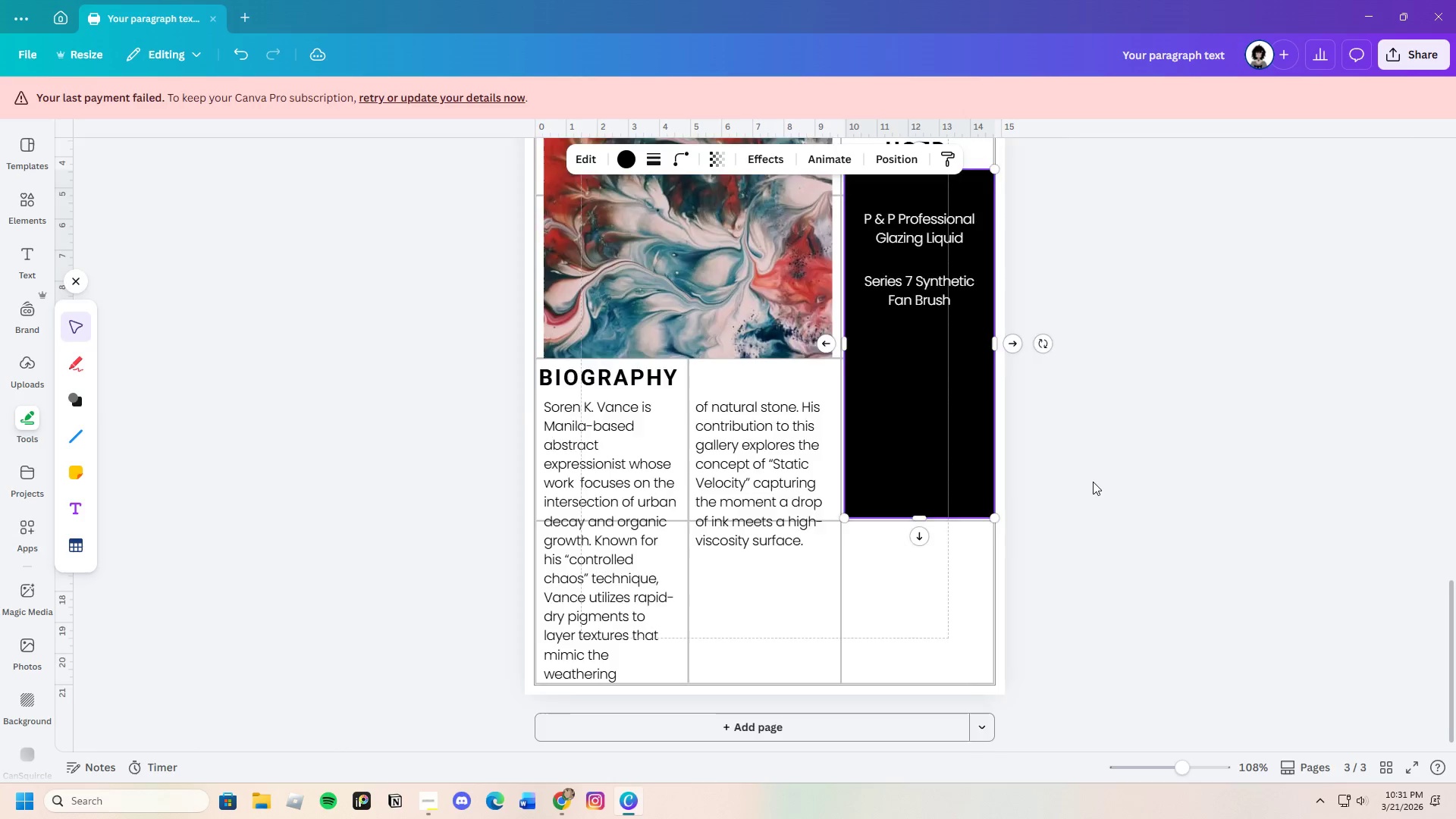 
scroll: coordinate [1093, 482], scroll_direction: up, amount: 2.0
 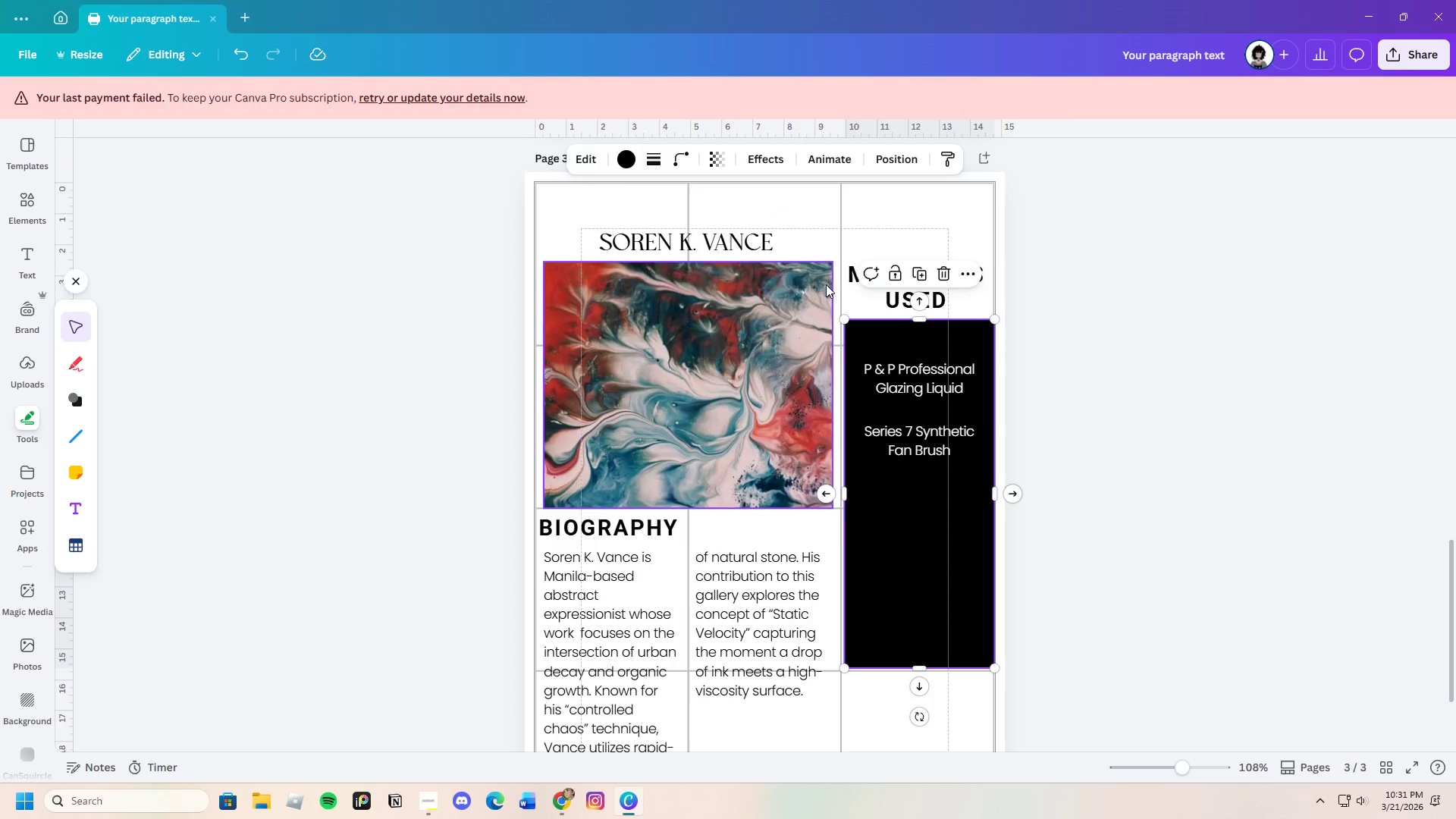 
left_click([867, 292])
 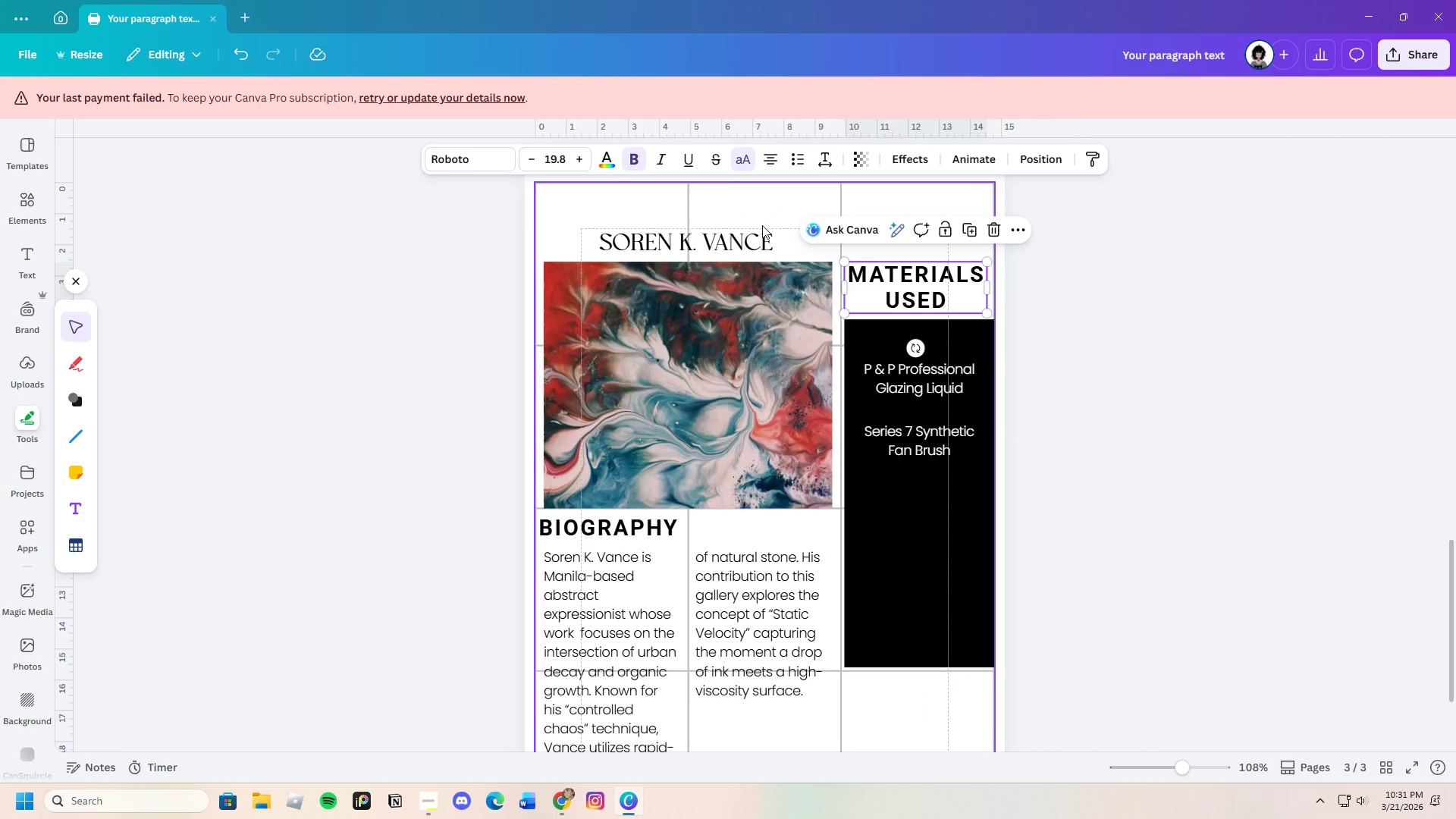 
left_click([944, 309])
 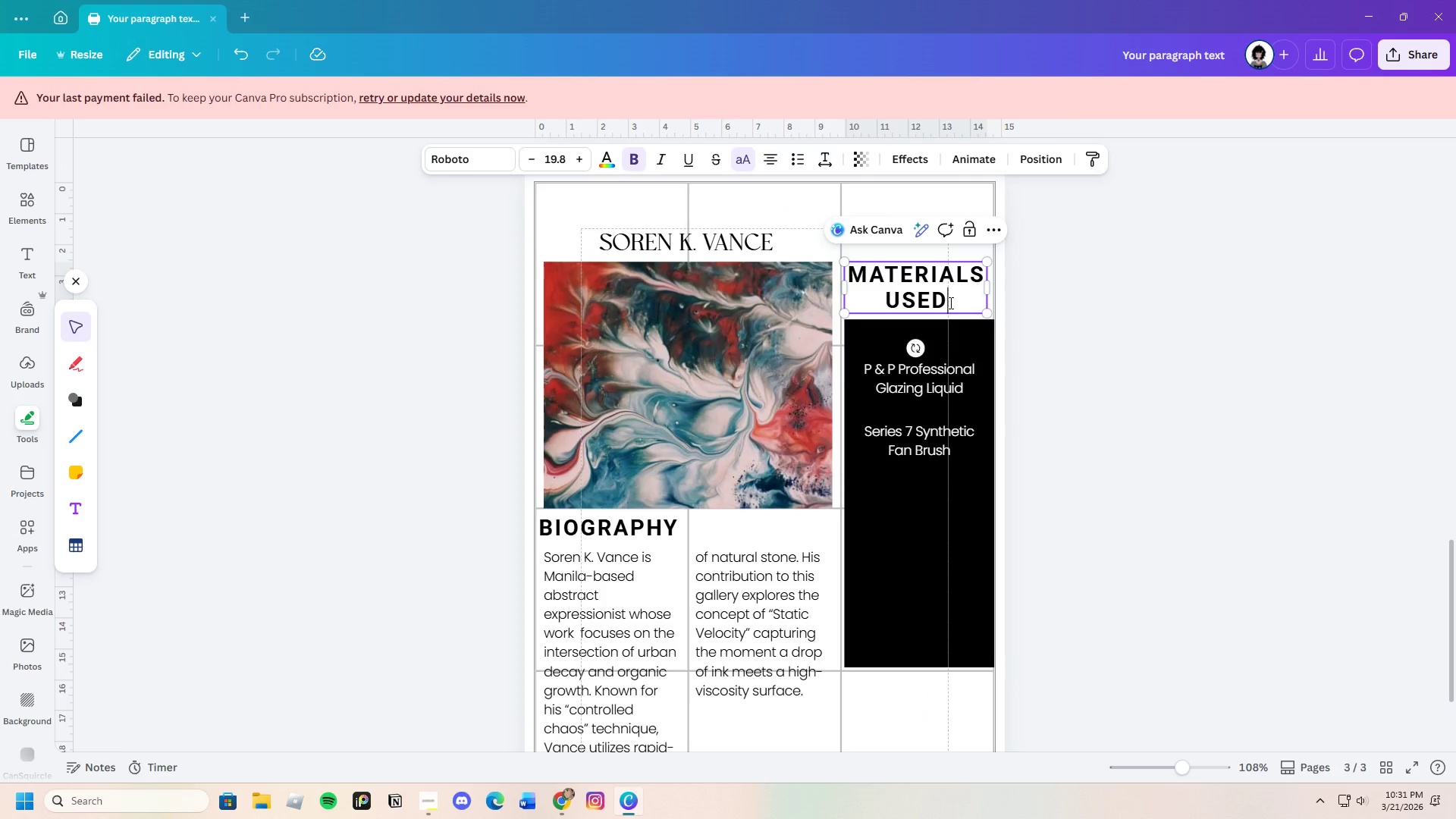 
left_click_drag(start_coordinate=[956, 304], to_coordinate=[842, 270])
 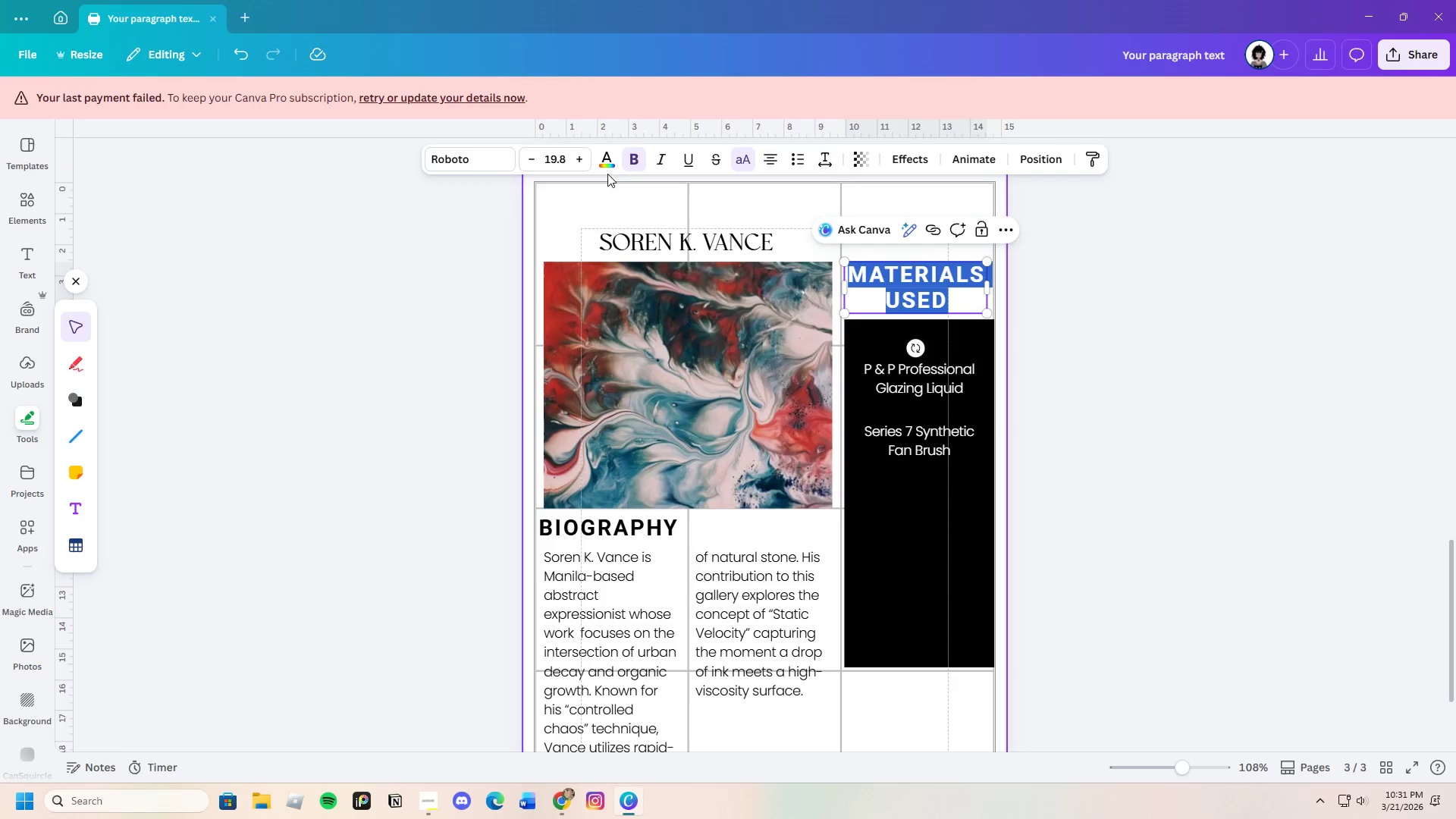 
left_click([609, 165])
 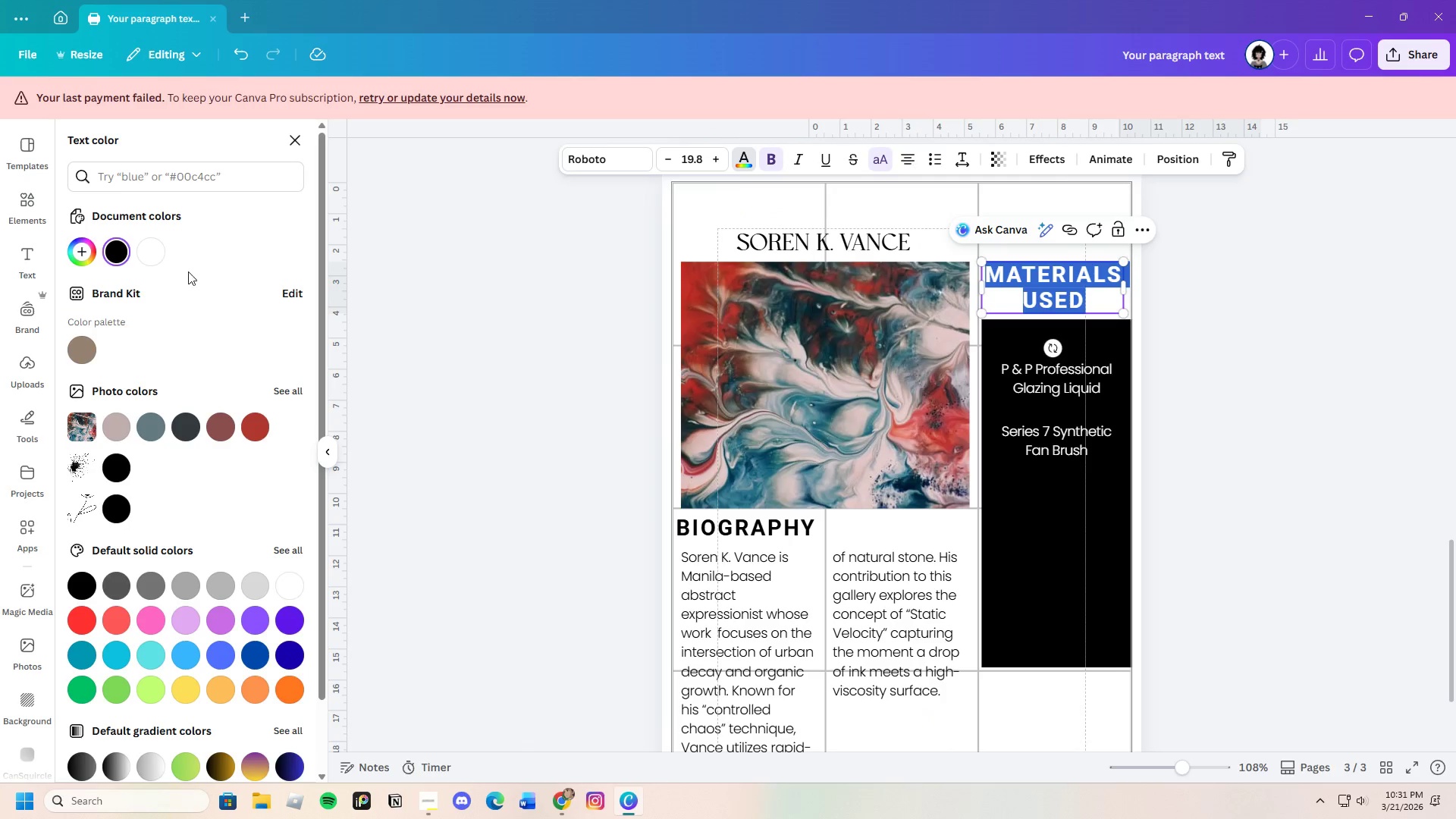 
left_click([161, 257])
 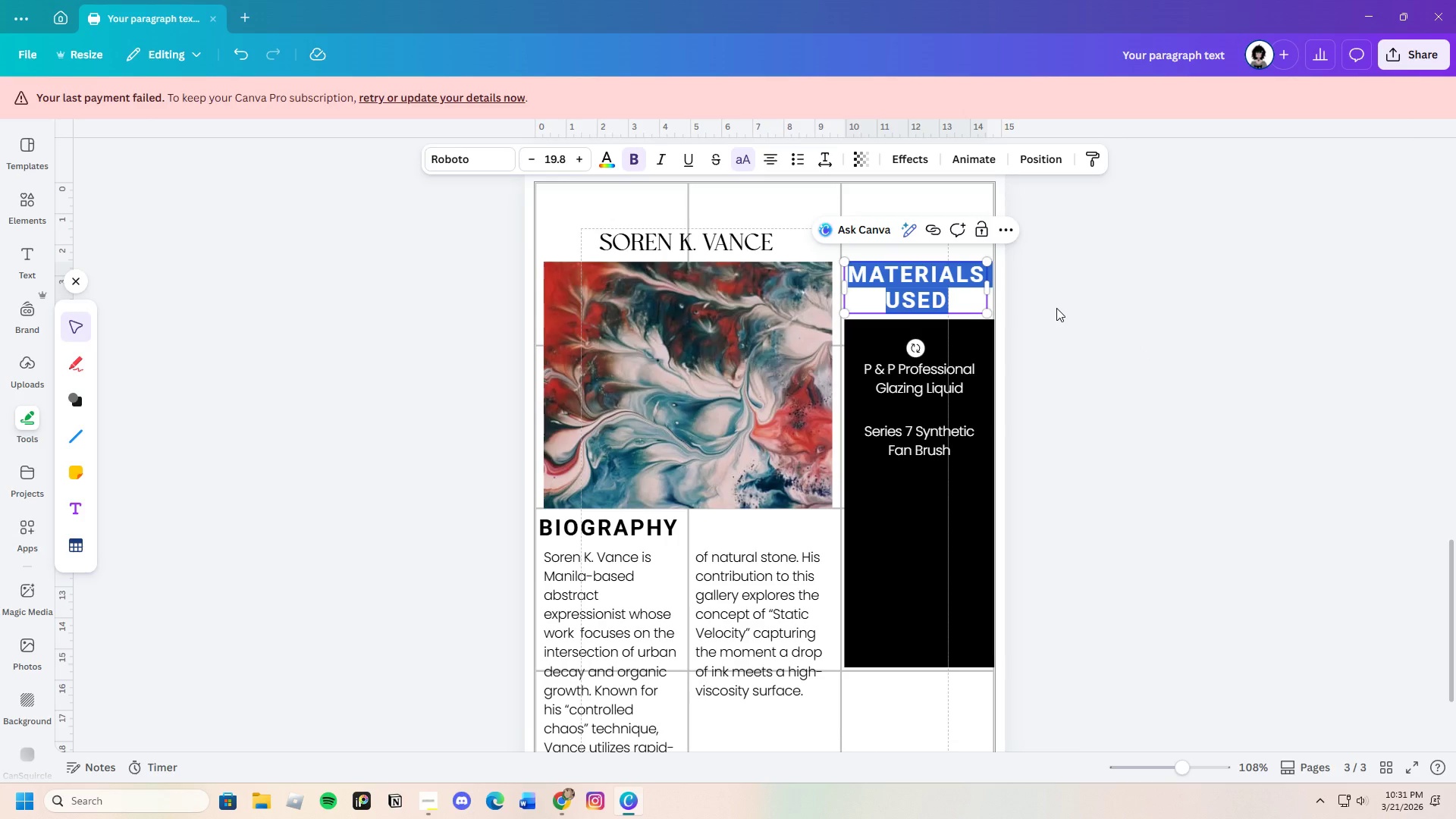 
double_click([912, 287])
 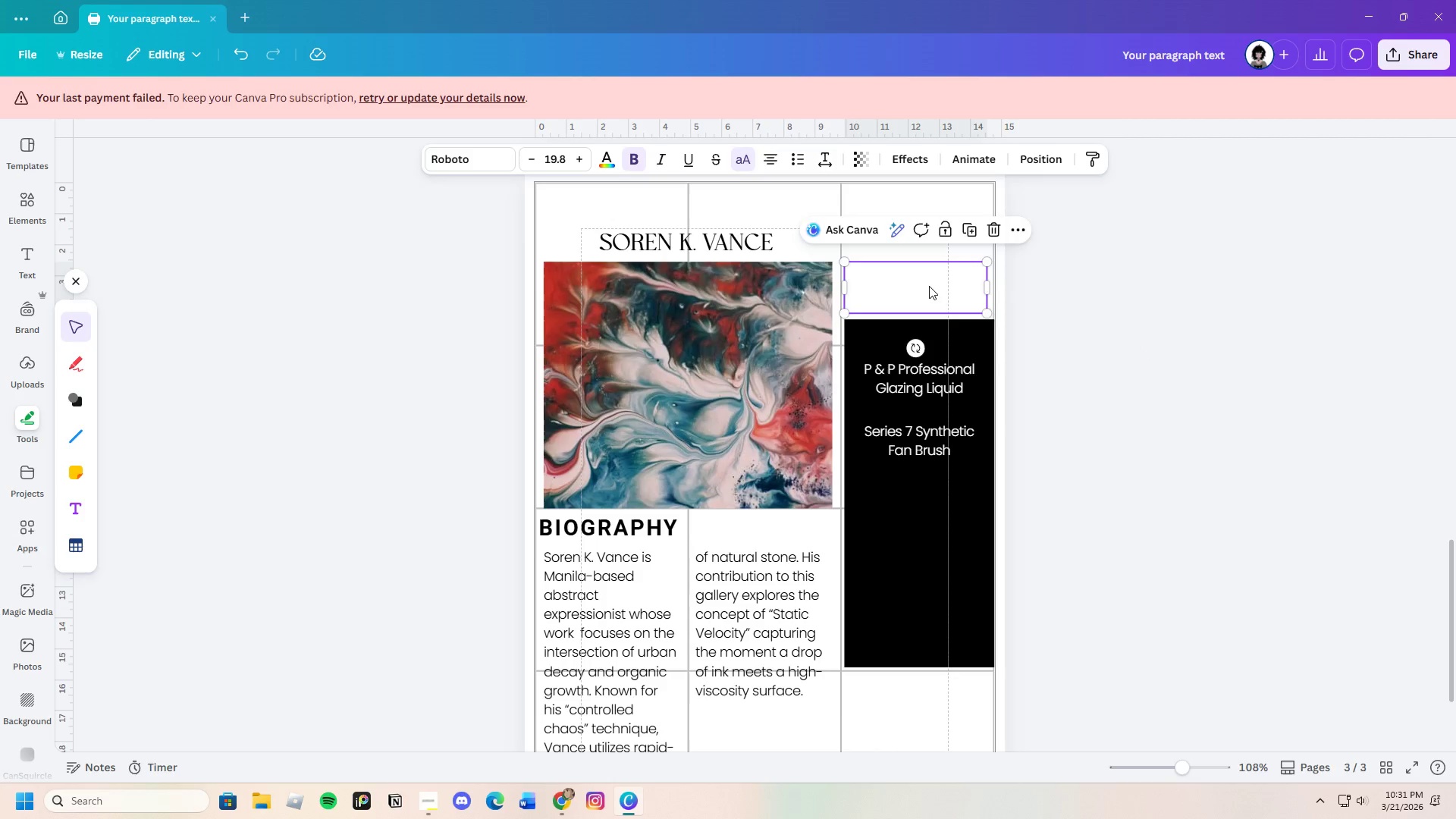 
left_click_drag(start_coordinate=[928, 284], to_coordinate=[928, 294])
 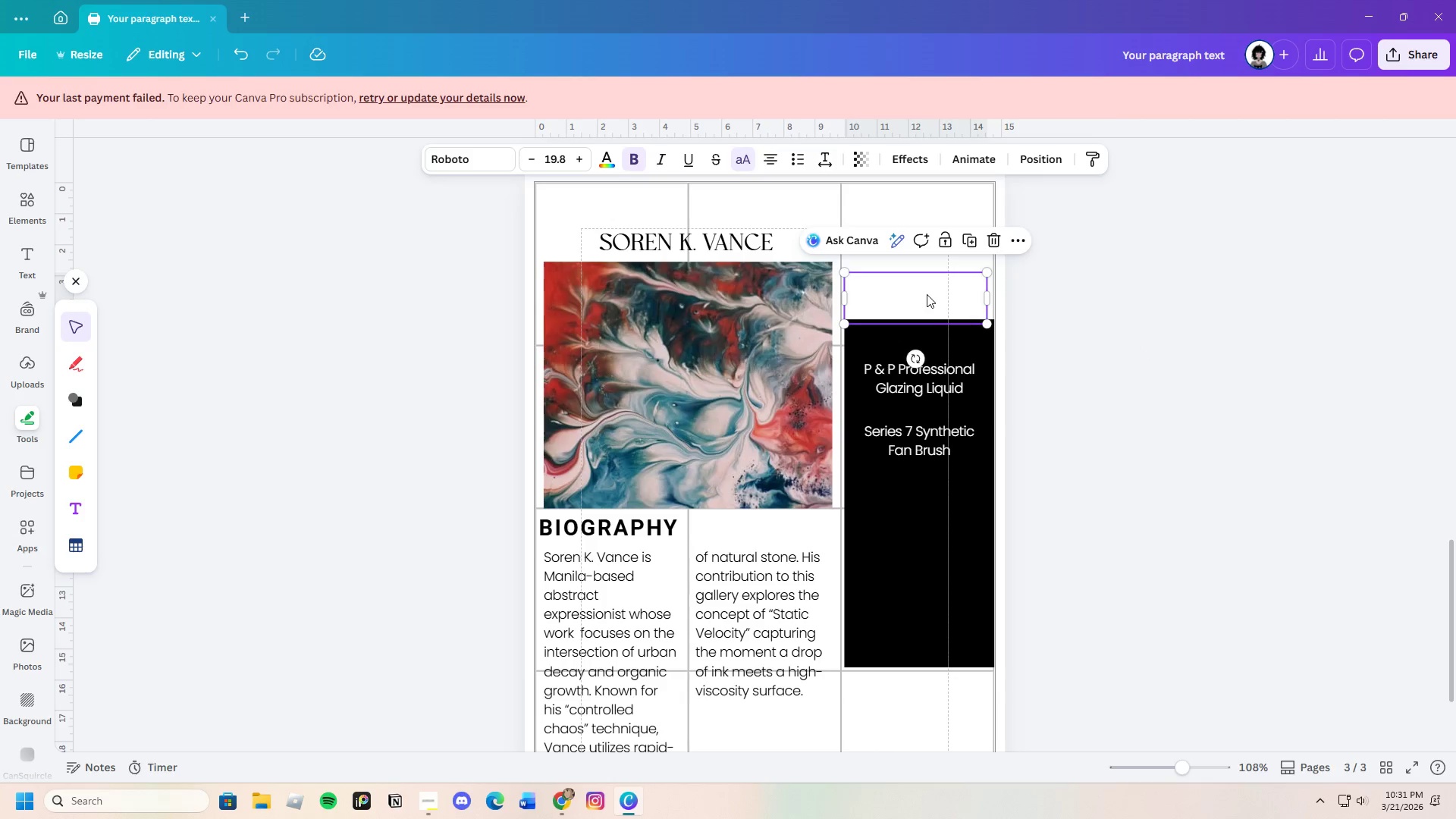 
left_click_drag(start_coordinate=[927, 294], to_coordinate=[930, 343])
 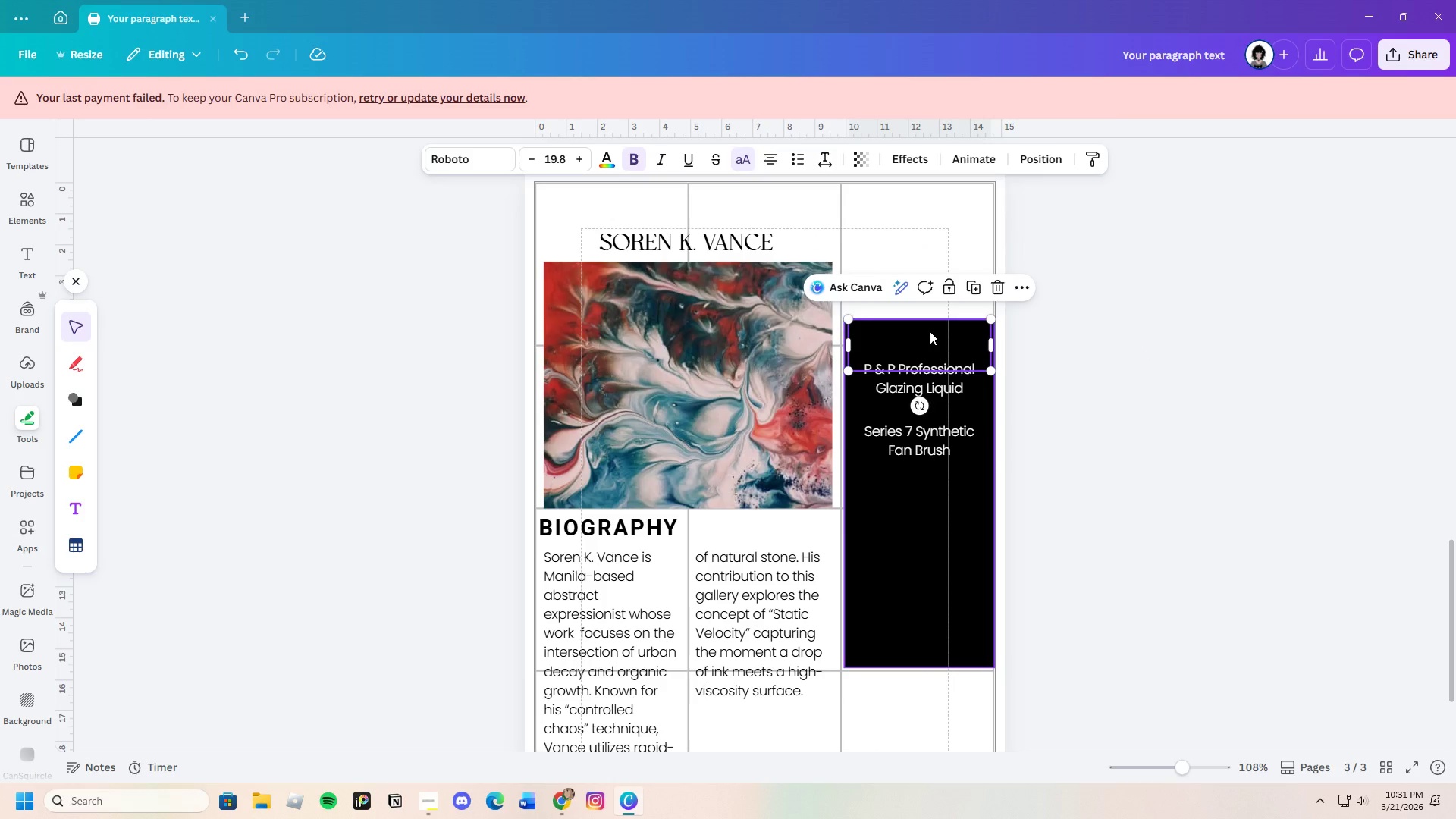 
left_click_drag(start_coordinate=[930, 343], to_coordinate=[926, 293])
 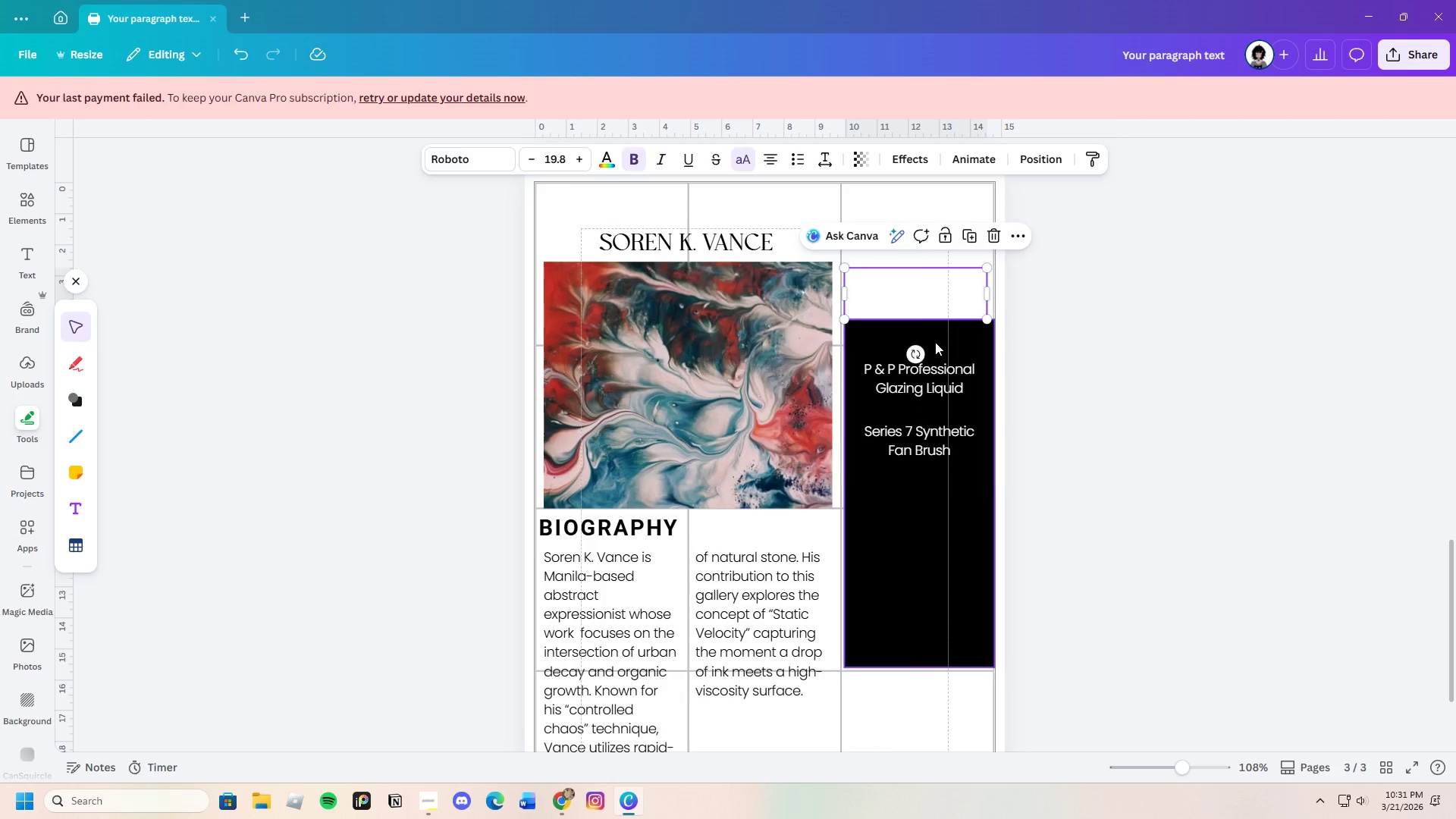 
left_click([935, 342])
 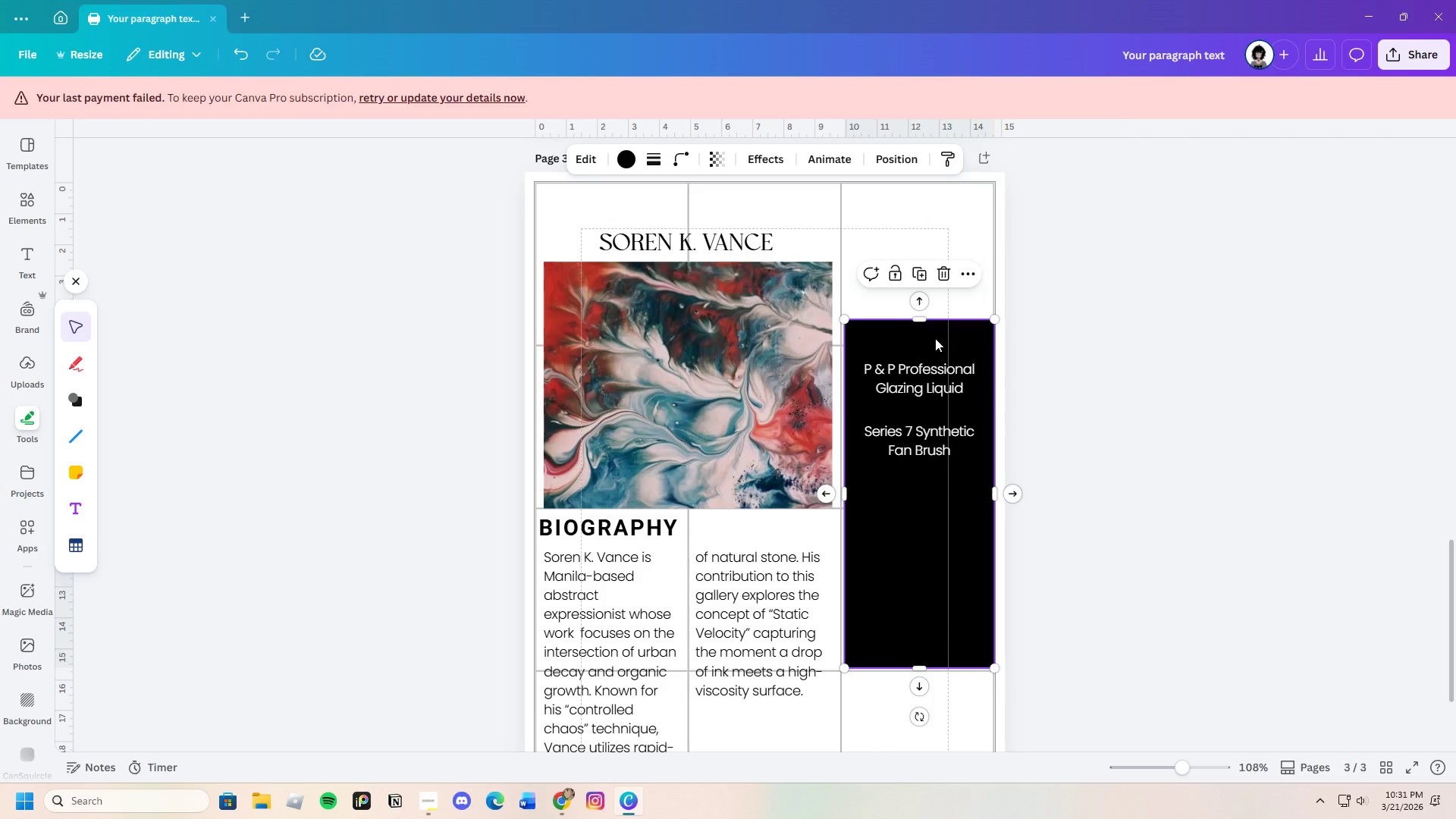 
right_click([935, 338])
 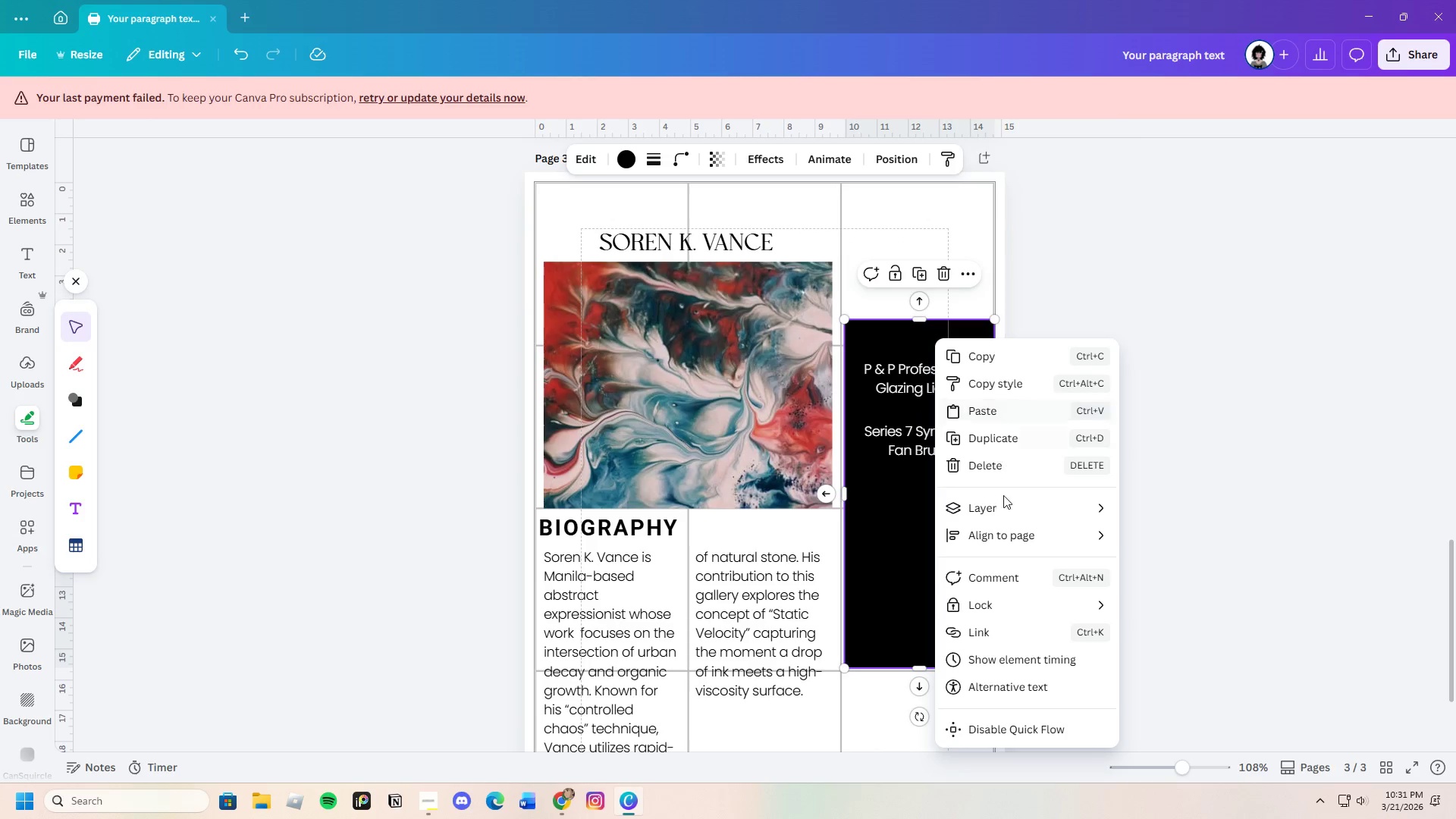 
mouse_move([1025, 517])
 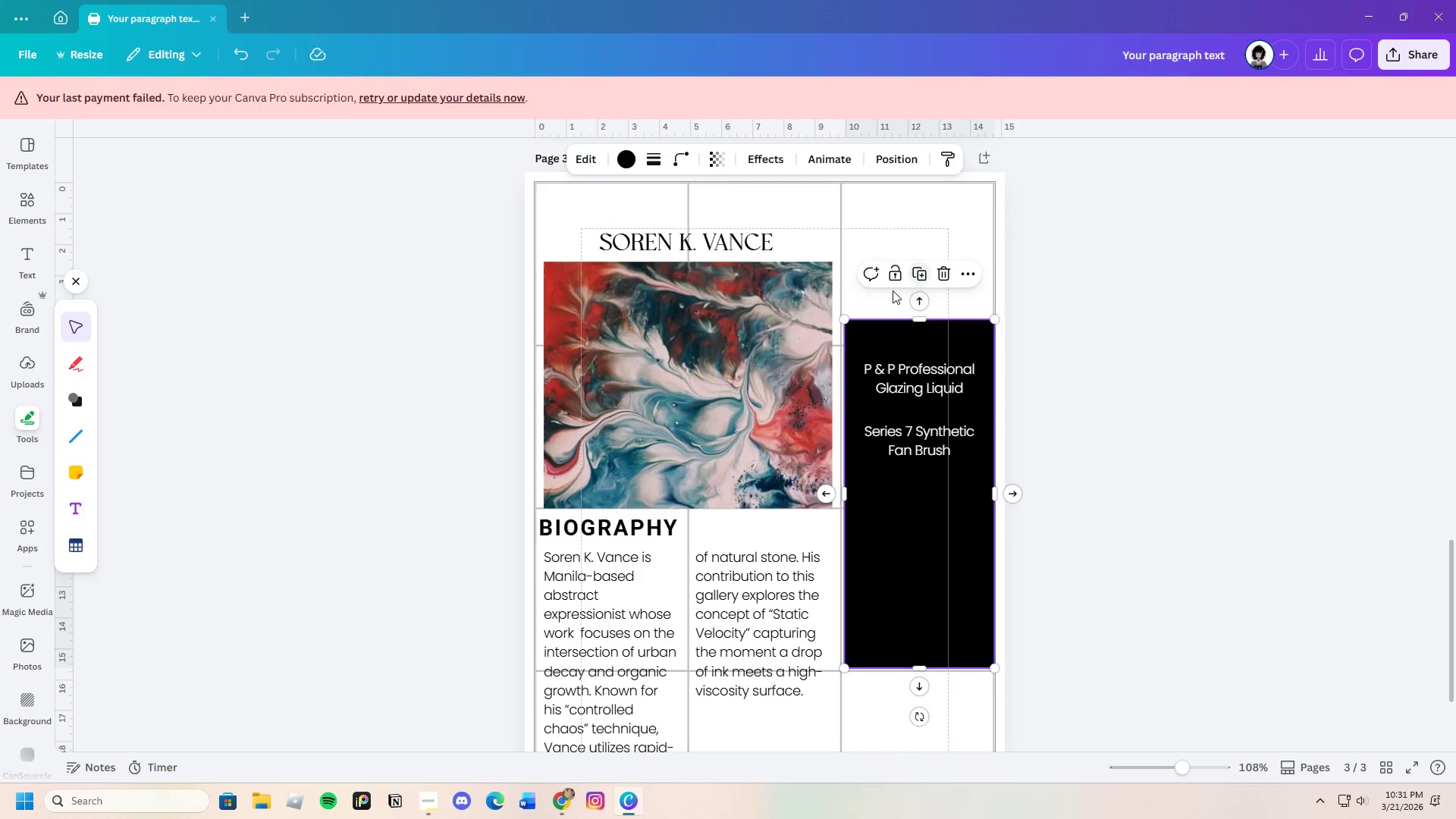 
left_click([886, 292])
 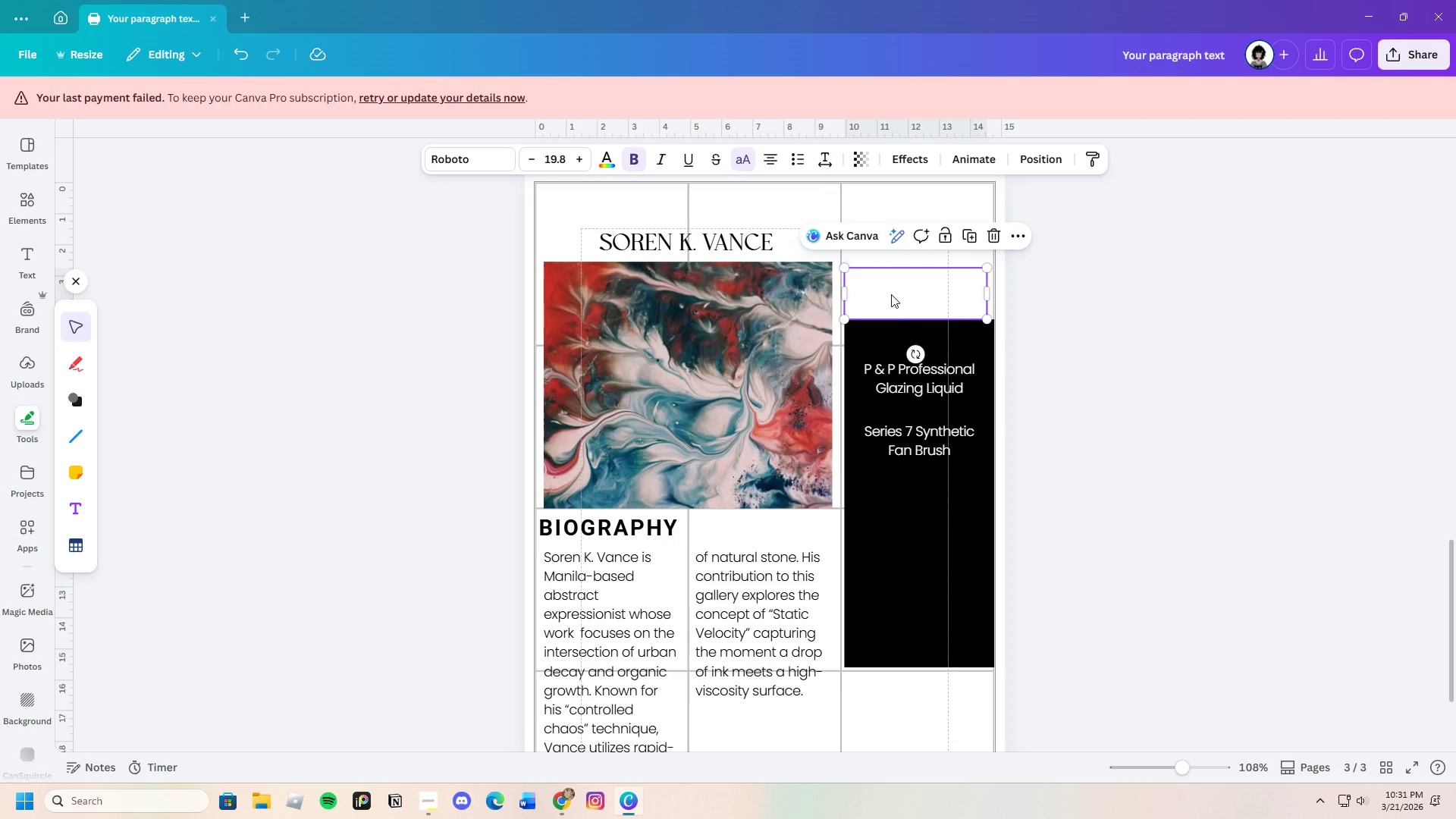 
left_click_drag(start_coordinate=[891, 294], to_coordinate=[896, 349])
 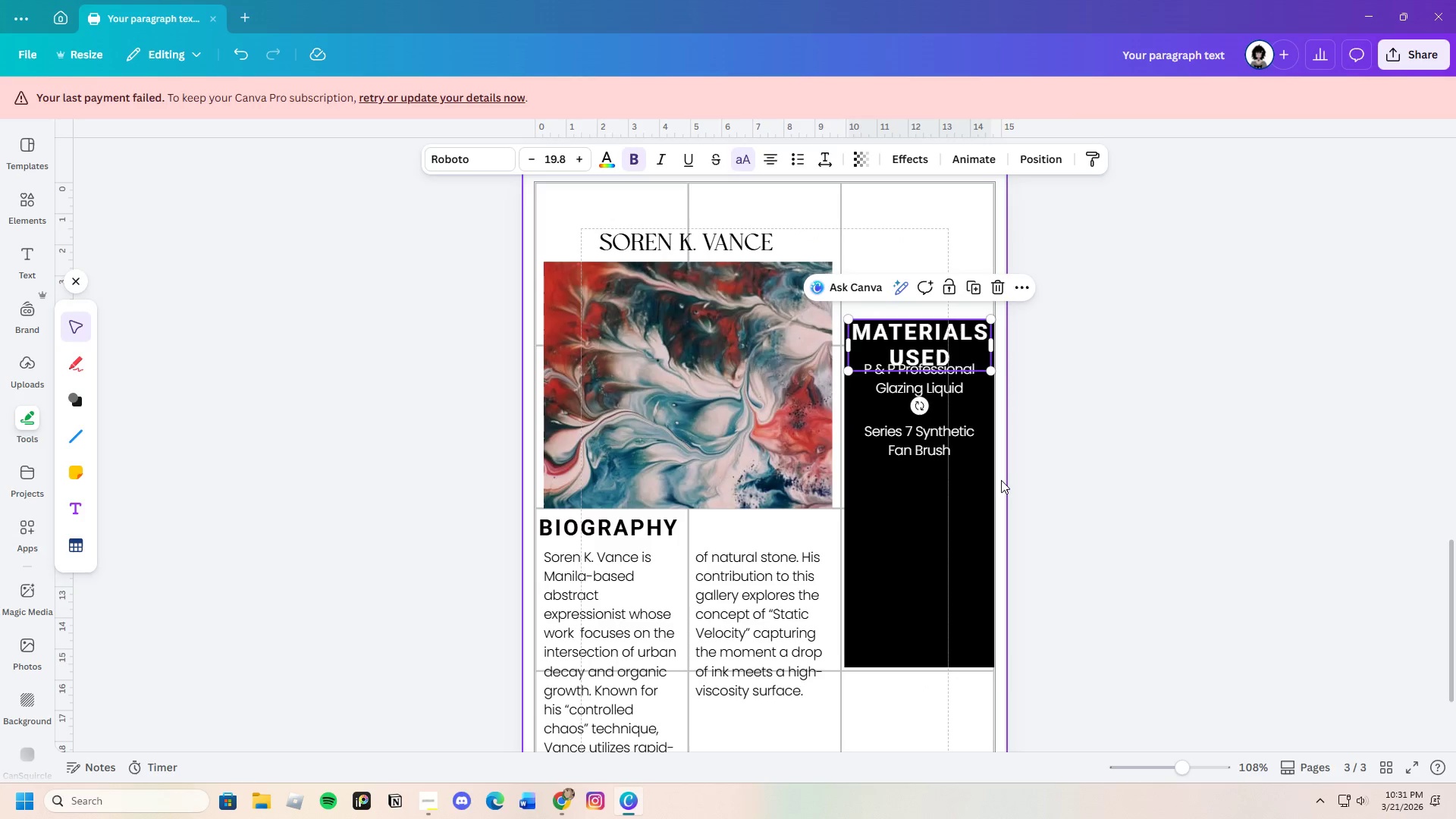 
scroll: coordinate [995, 466], scroll_direction: down, amount: 1.0
 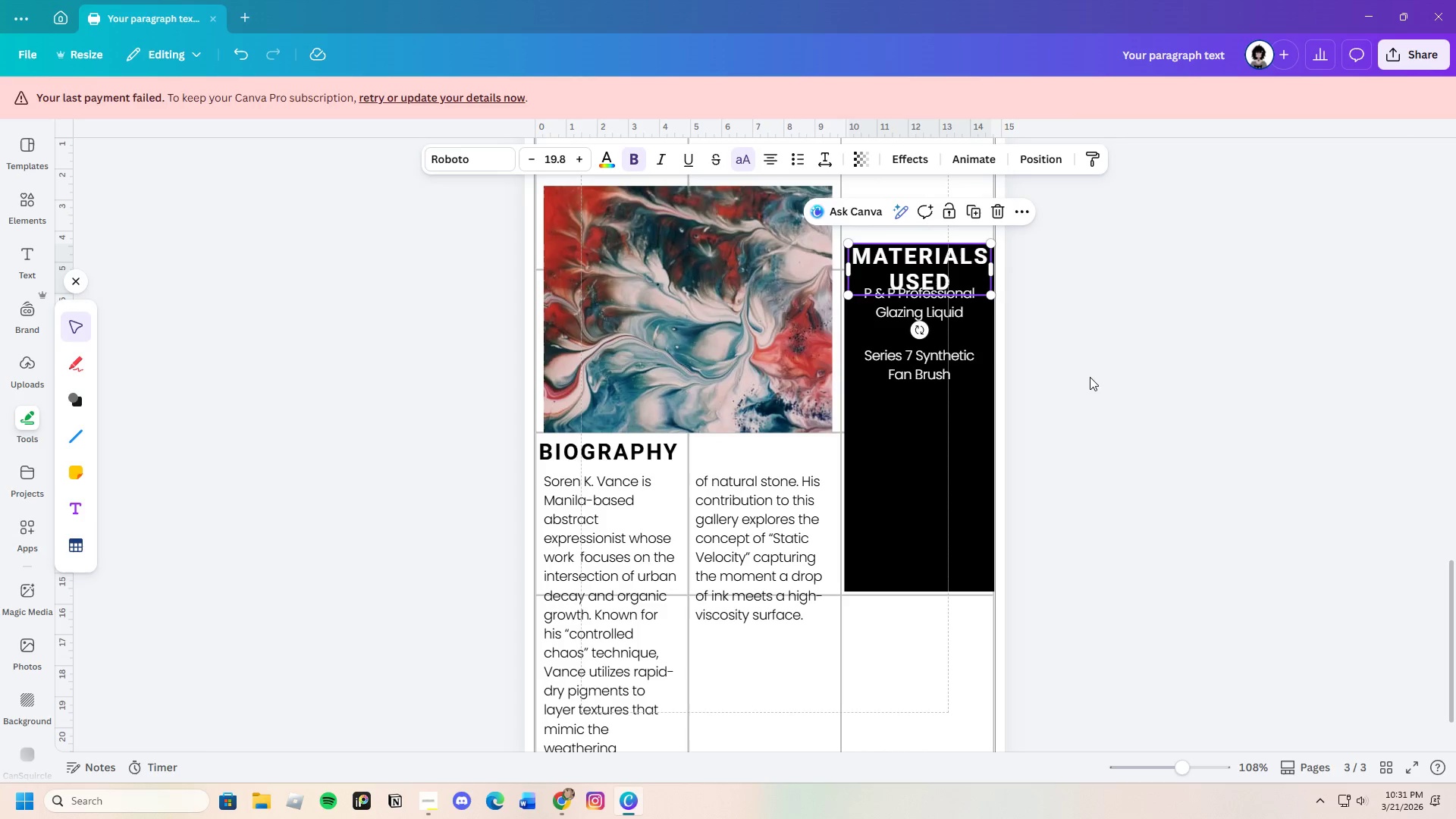 
scroll: coordinate [1081, 394], scroll_direction: up, amount: 1.0
 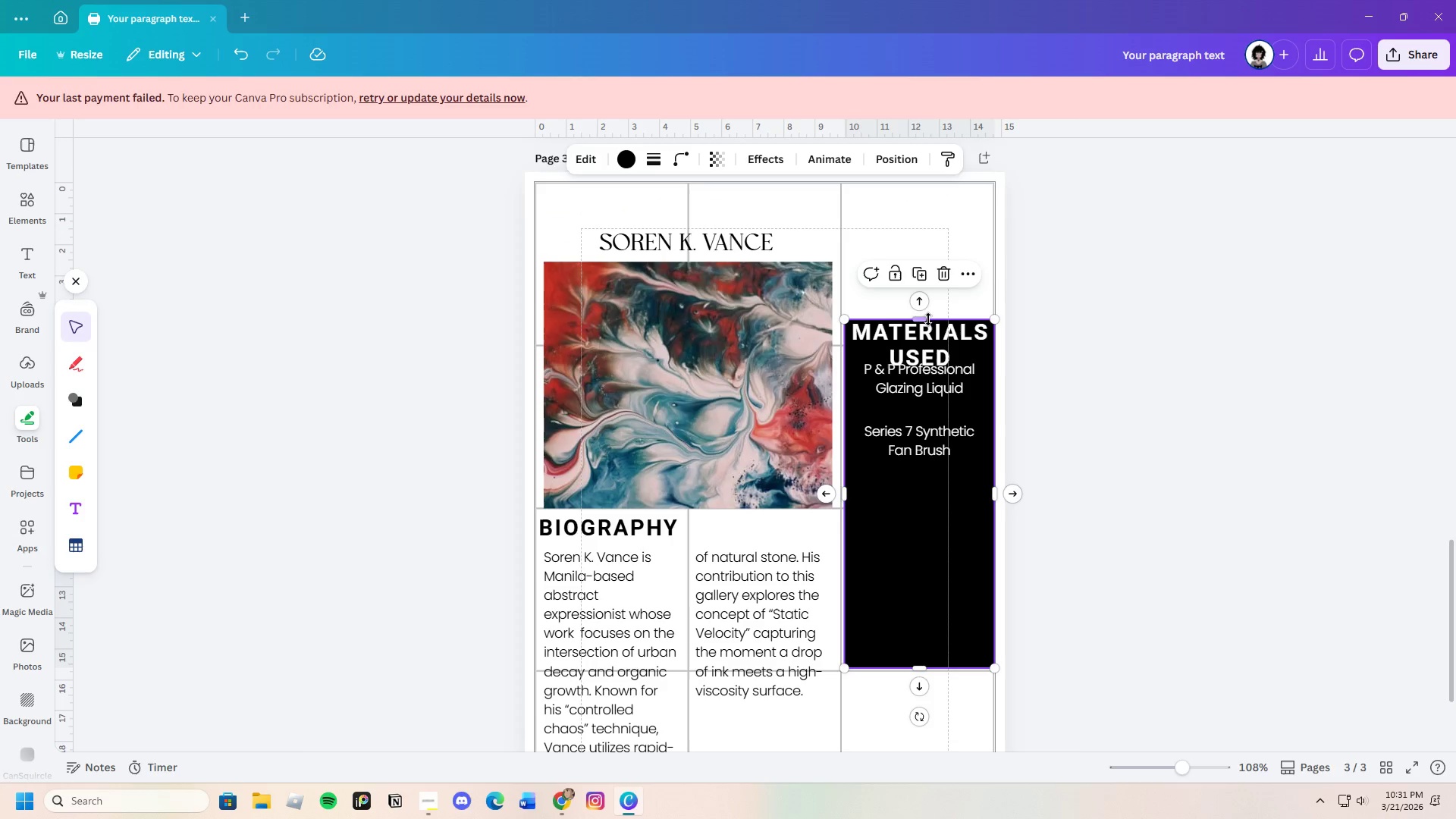 
left_click_drag(start_coordinate=[921, 319], to_coordinate=[914, 264])
 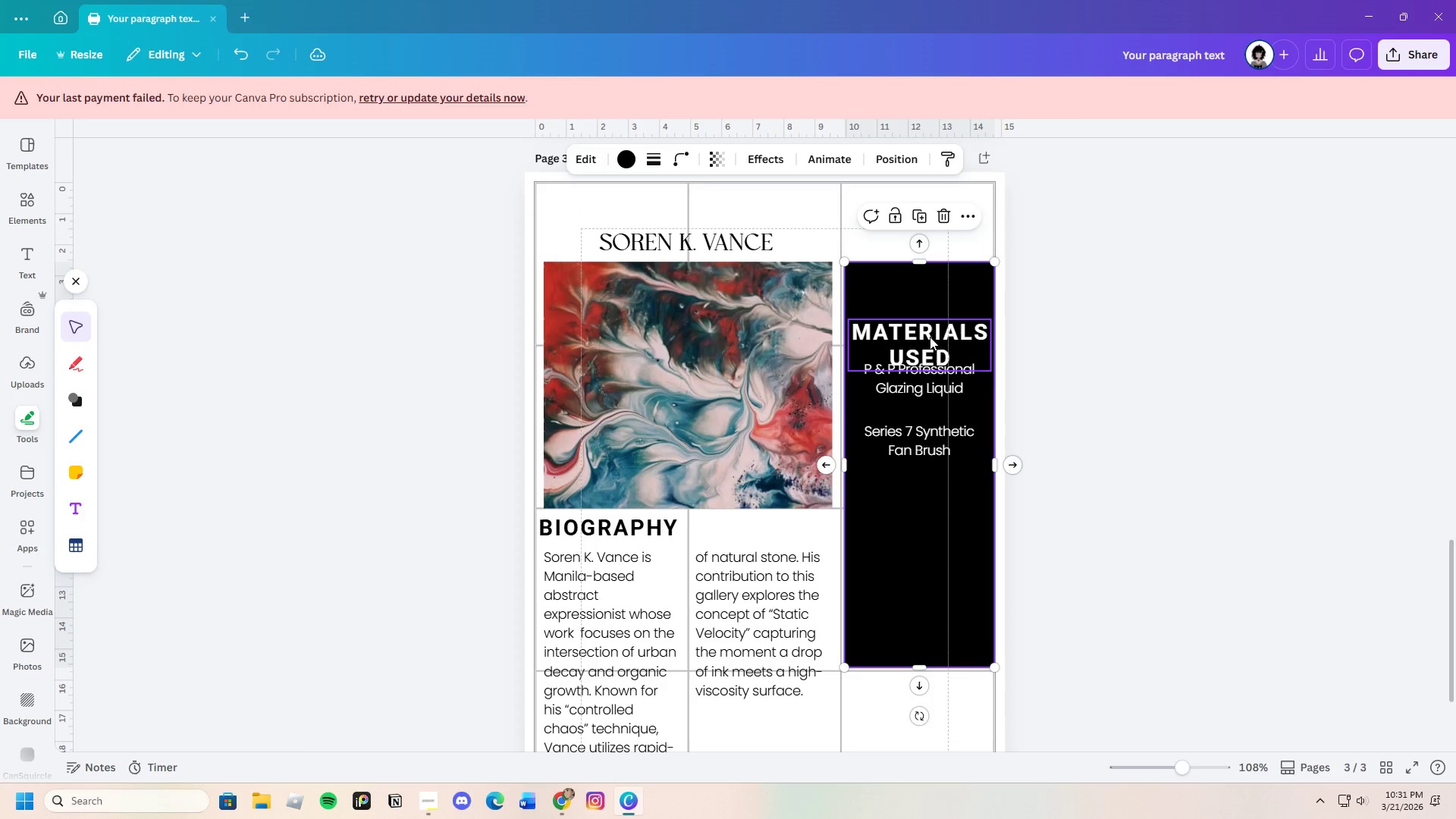 
left_click([921, 337])
 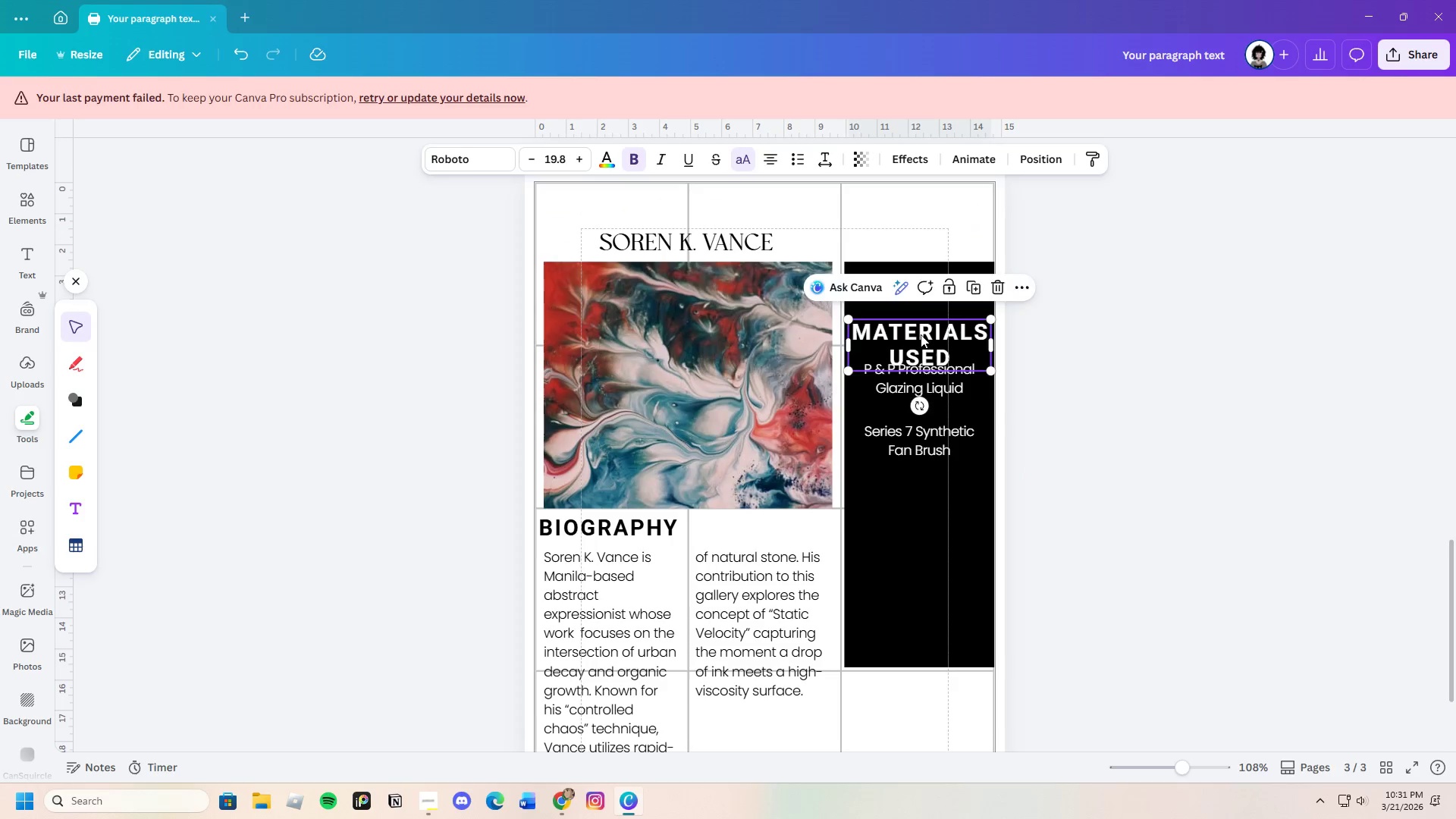 
left_click_drag(start_coordinate=[921, 337], to_coordinate=[921, 289])
 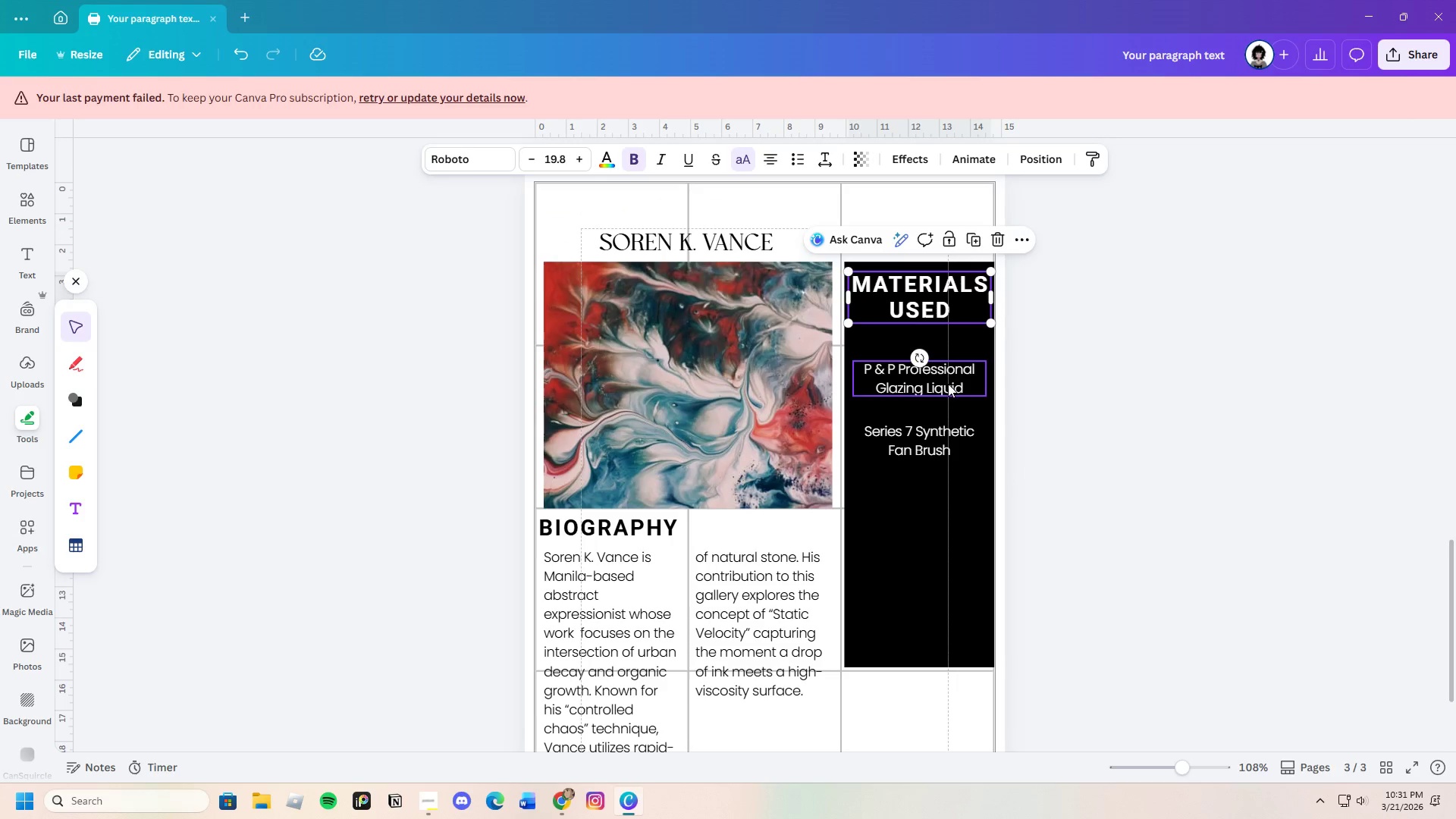 
left_click([948, 384])
 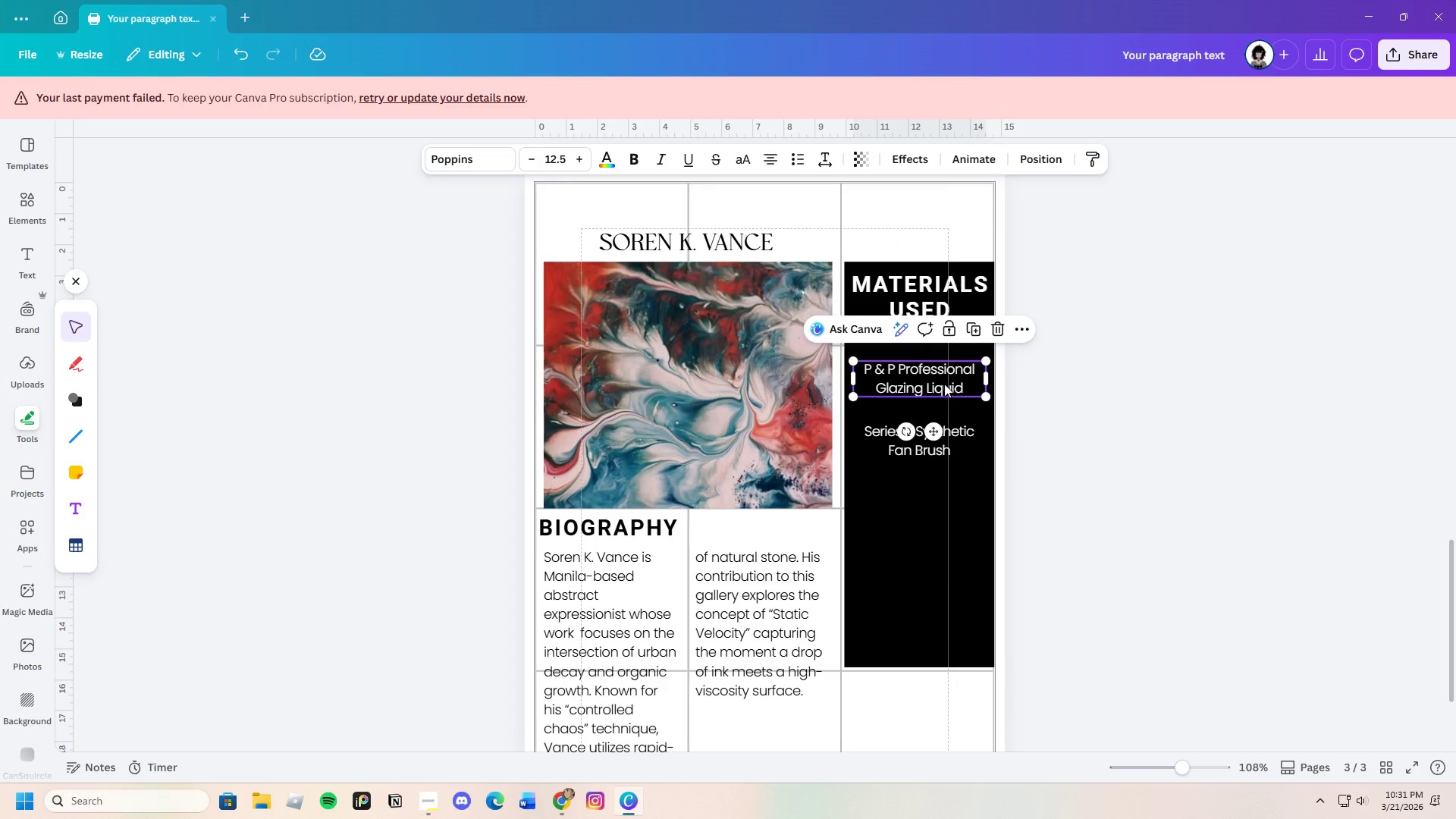 
left_click_drag(start_coordinate=[944, 384], to_coordinate=[943, 366])
 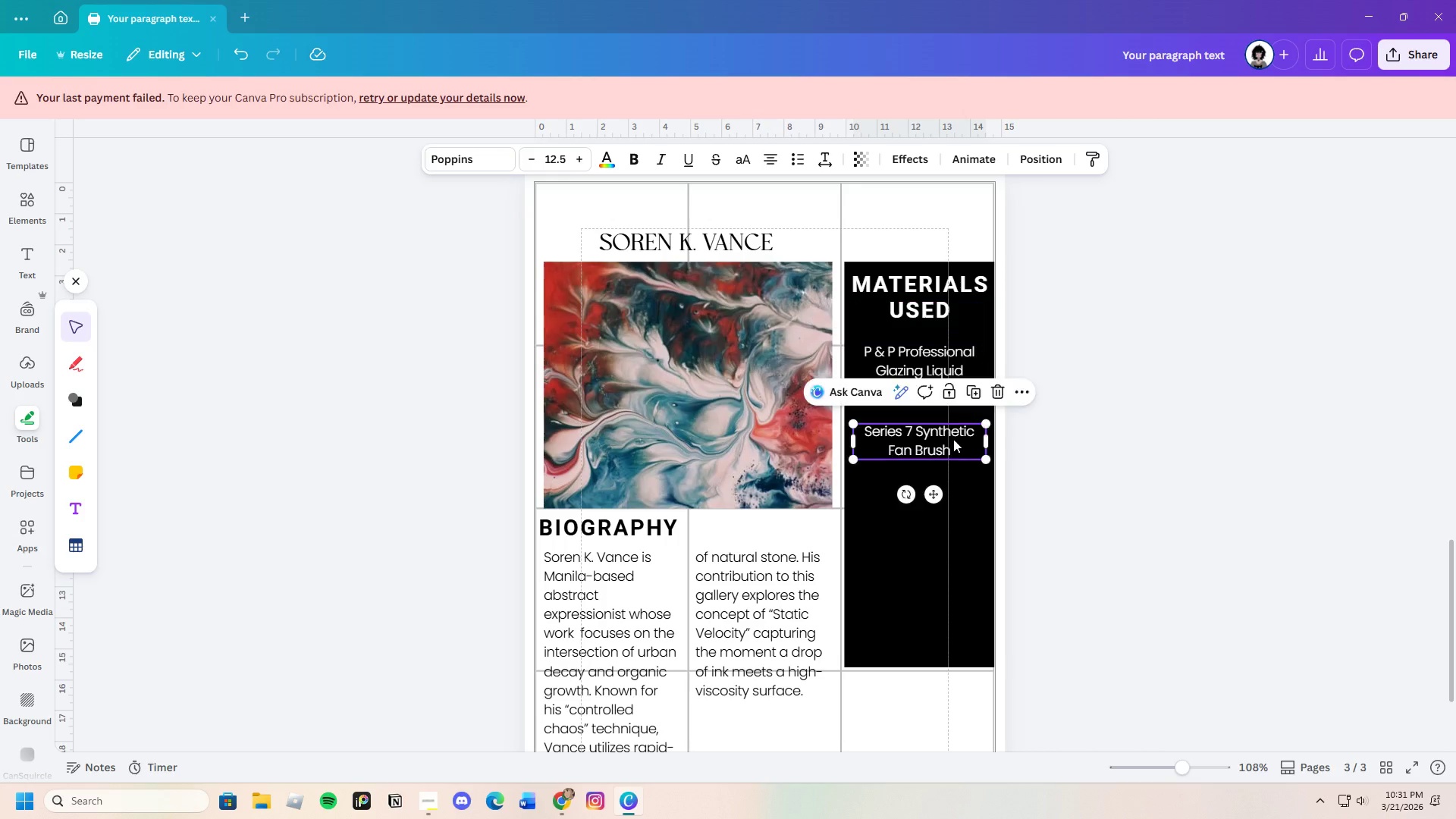 
left_click([953, 439])
 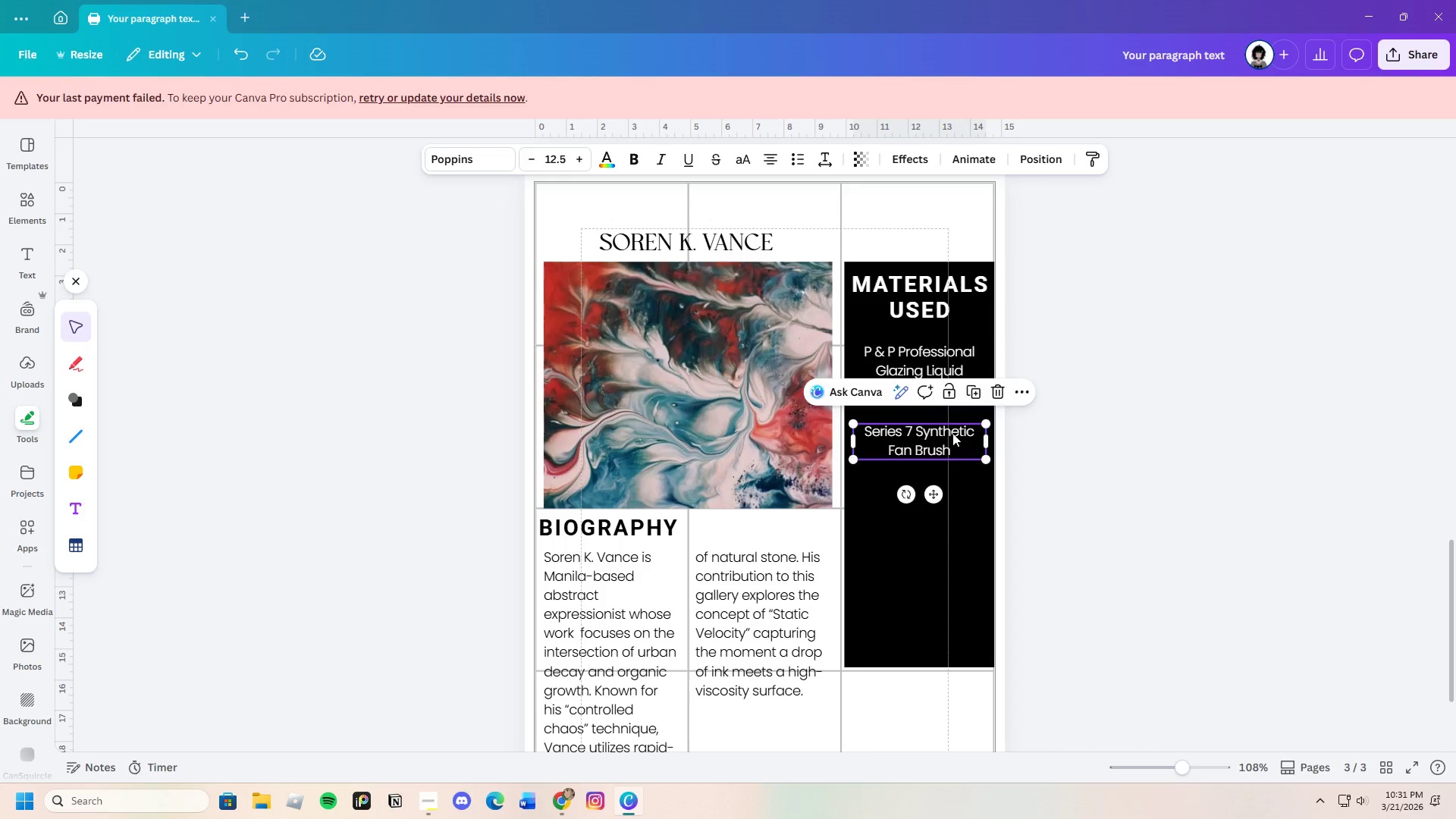 
left_click_drag(start_coordinate=[953, 439], to_coordinate=[949, 406])
 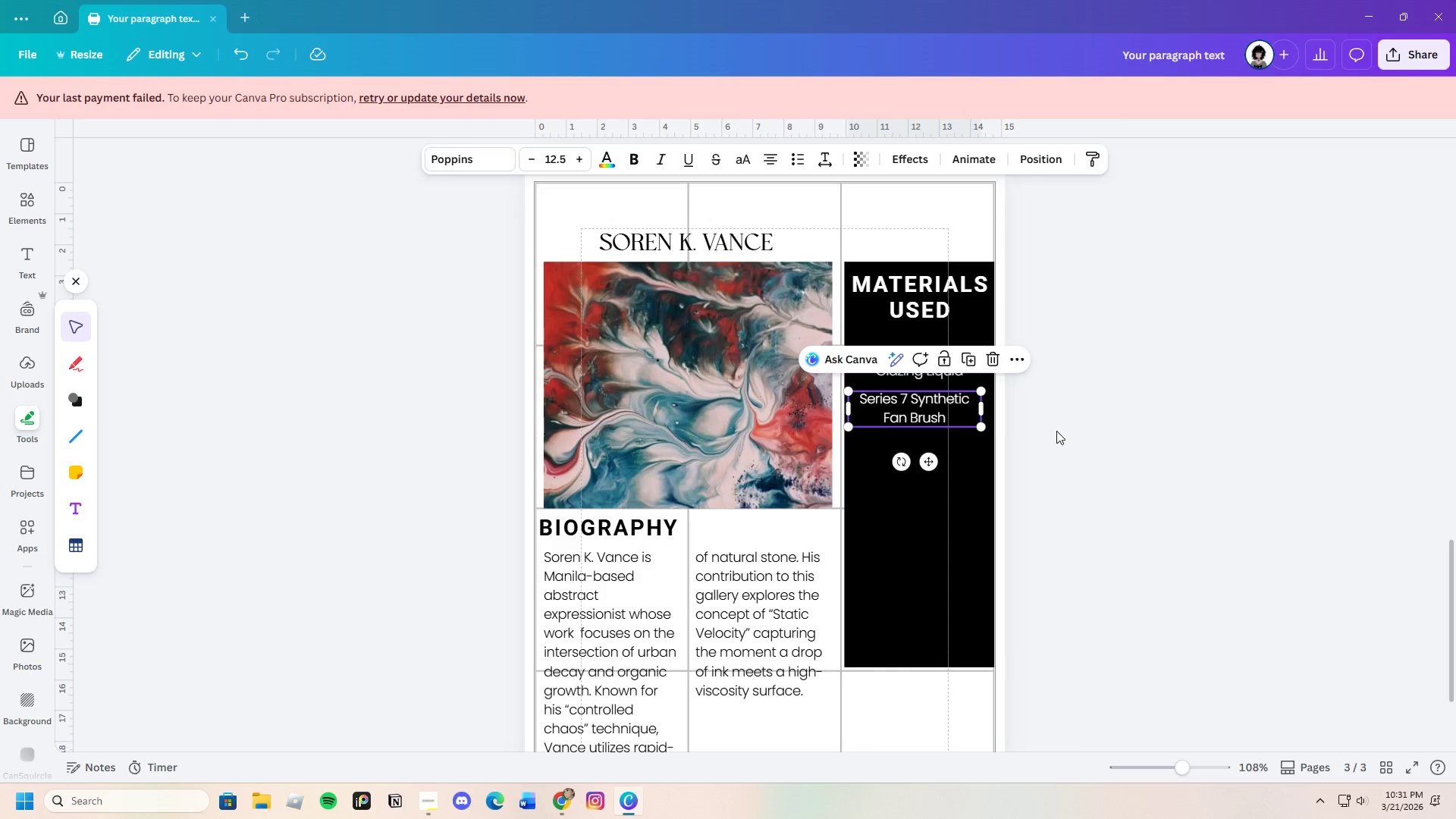 
left_click([1056, 431])
 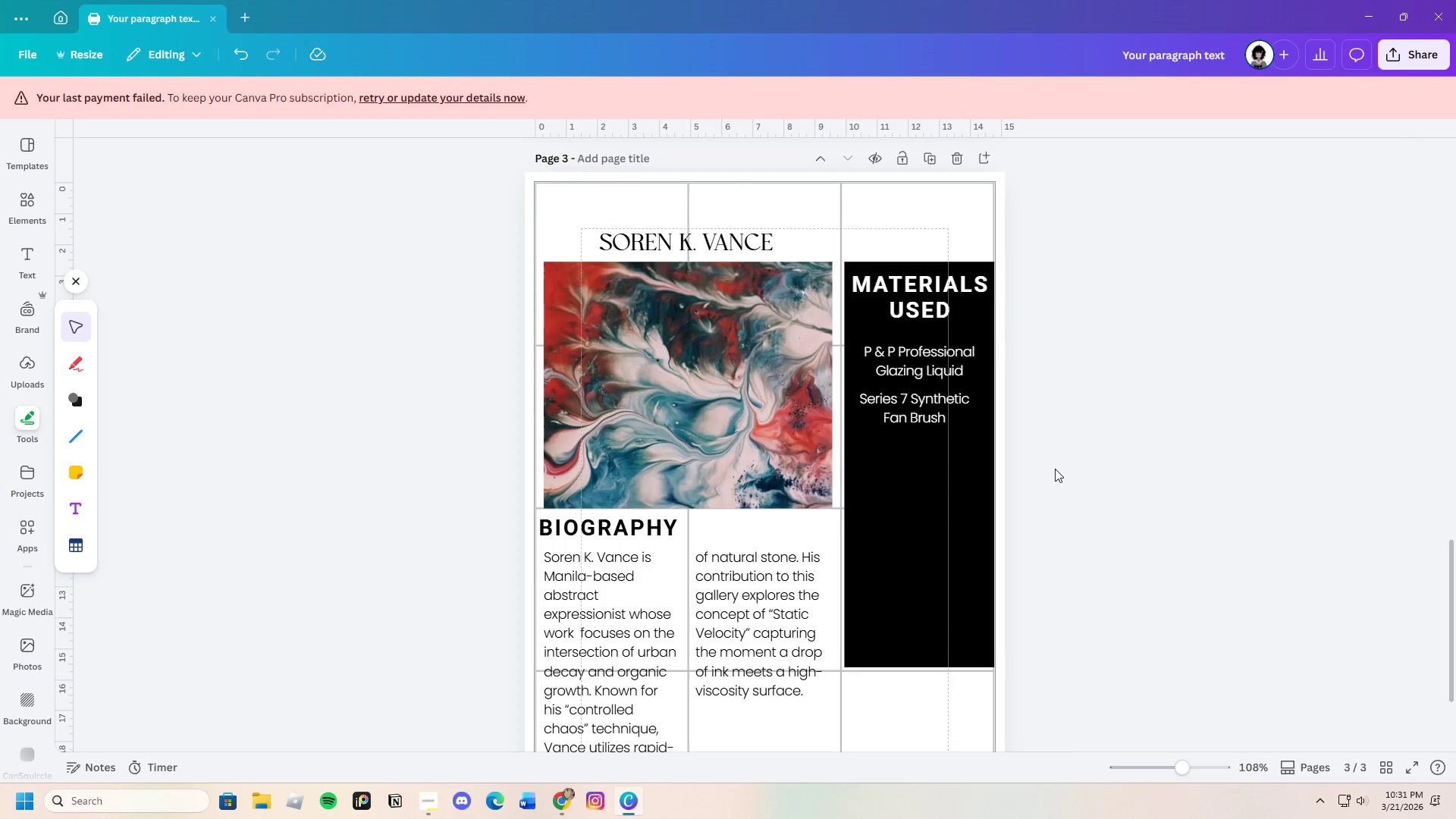 
scroll: coordinate [1054, 469], scroll_direction: down, amount: 1.0
 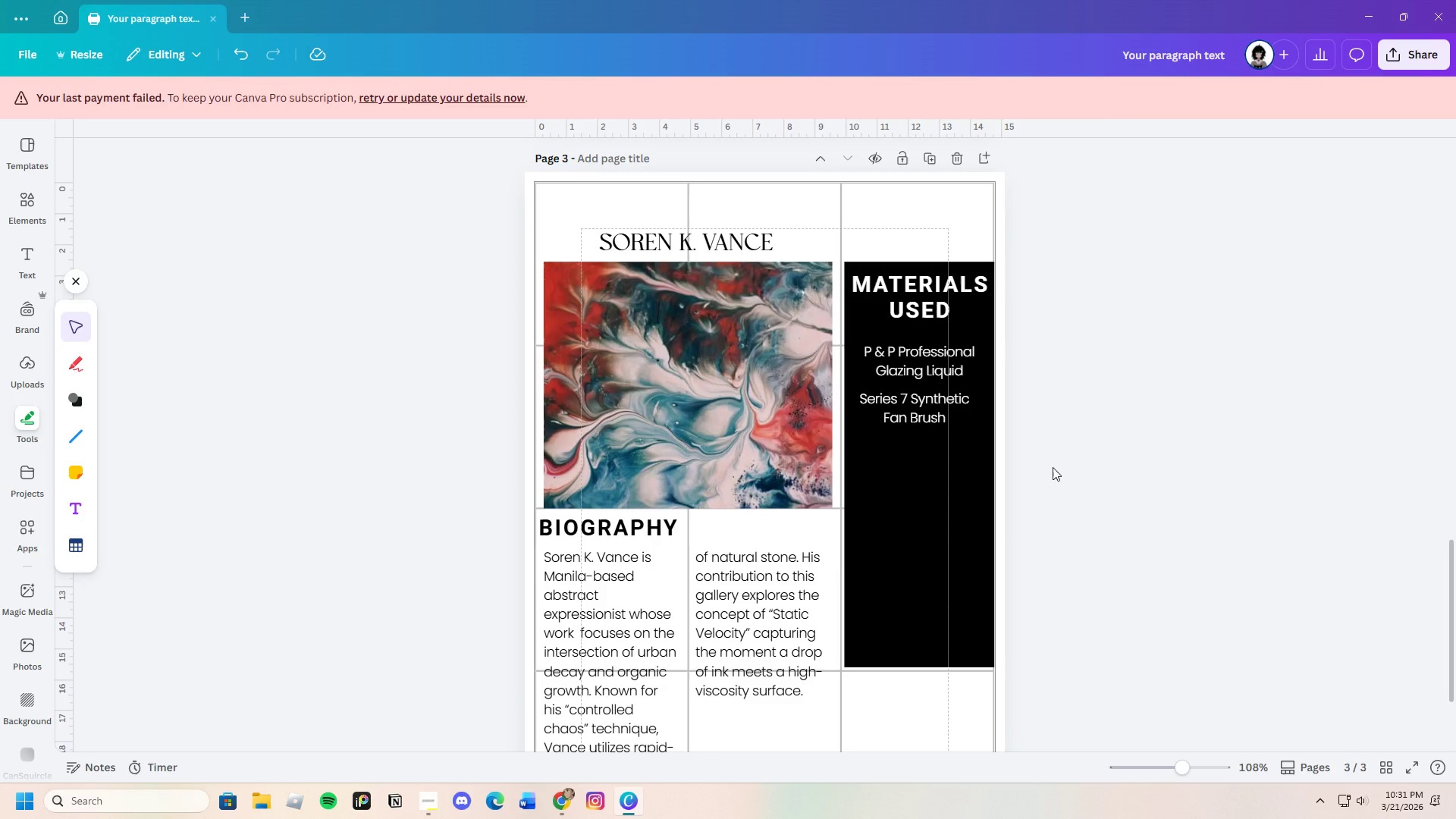 
scroll: coordinate [1053, 467], scroll_direction: up, amount: 1.0
 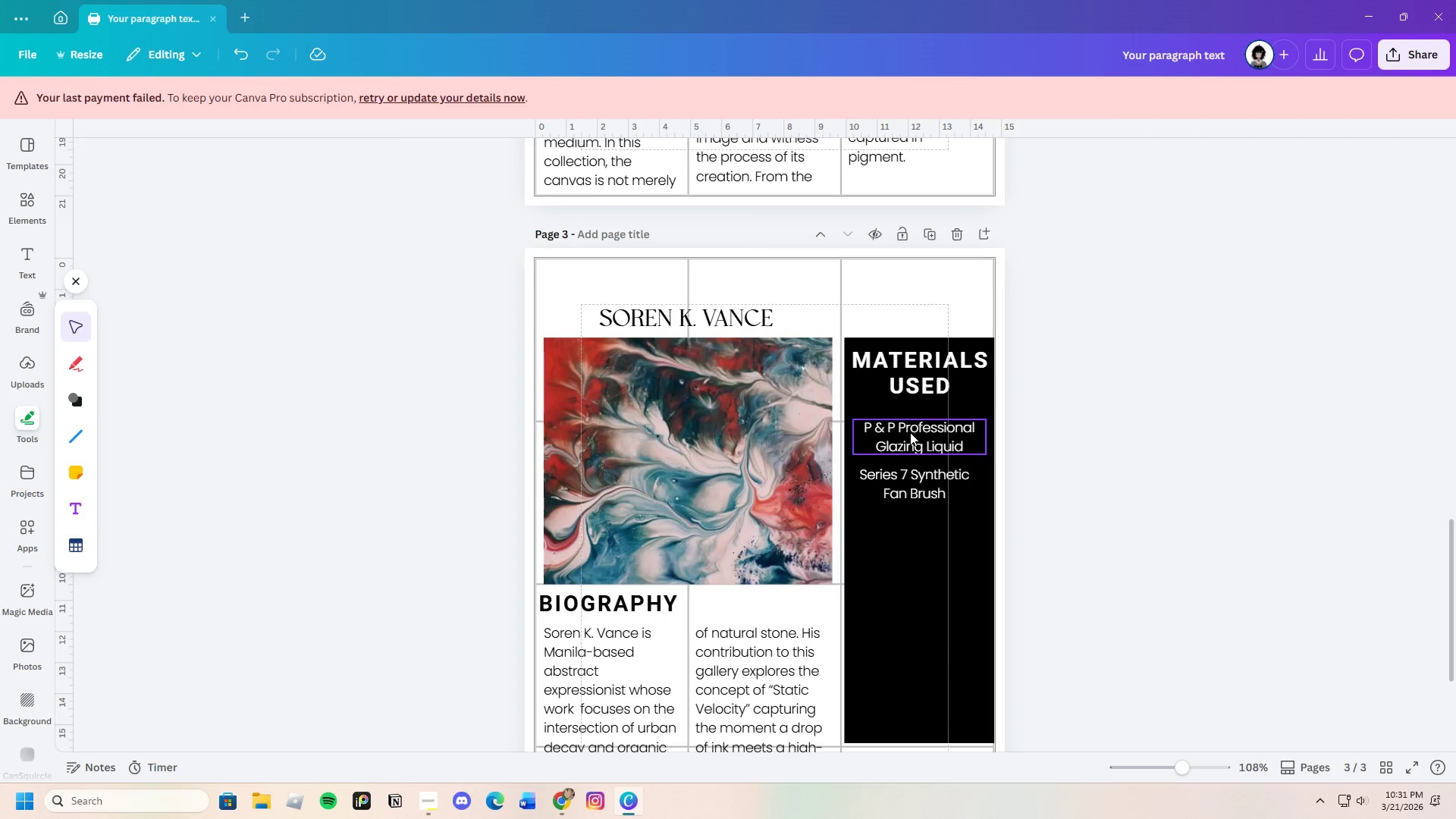 
left_click_drag(start_coordinate=[914, 435], to_coordinate=[915, 430])
 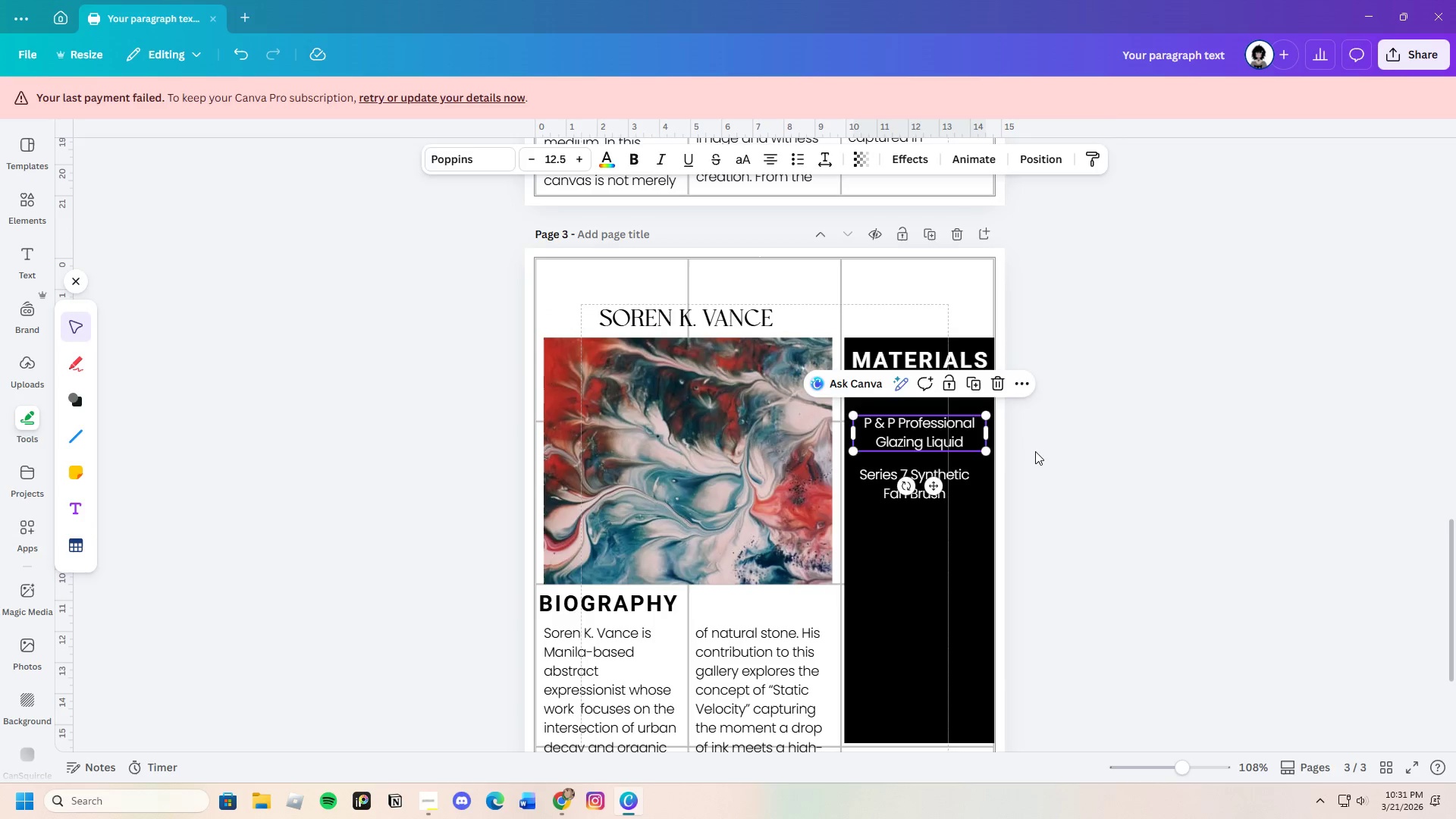 
left_click([1035, 451])
 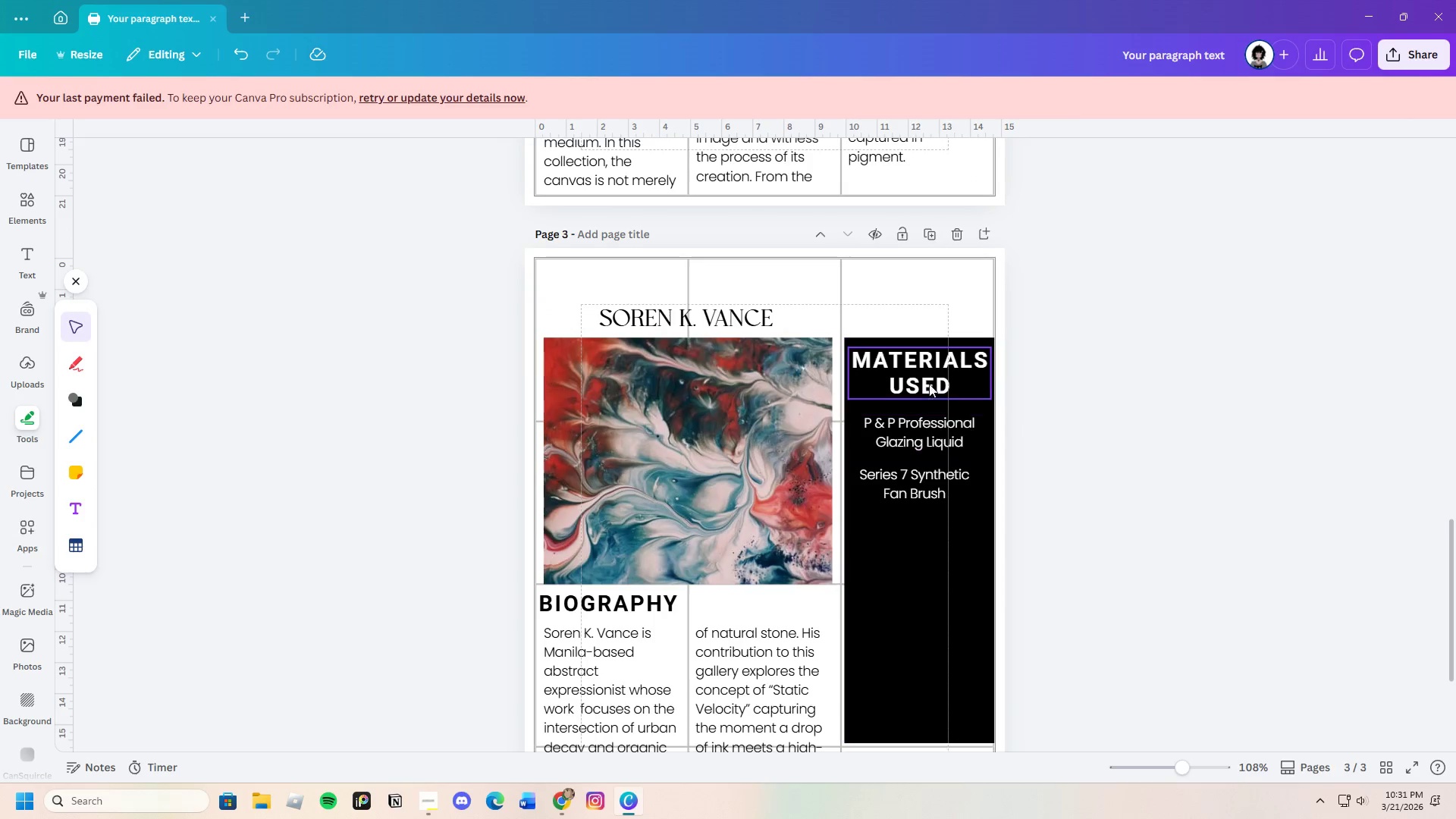 
left_click_drag(start_coordinate=[922, 372], to_coordinate=[921, 368])
 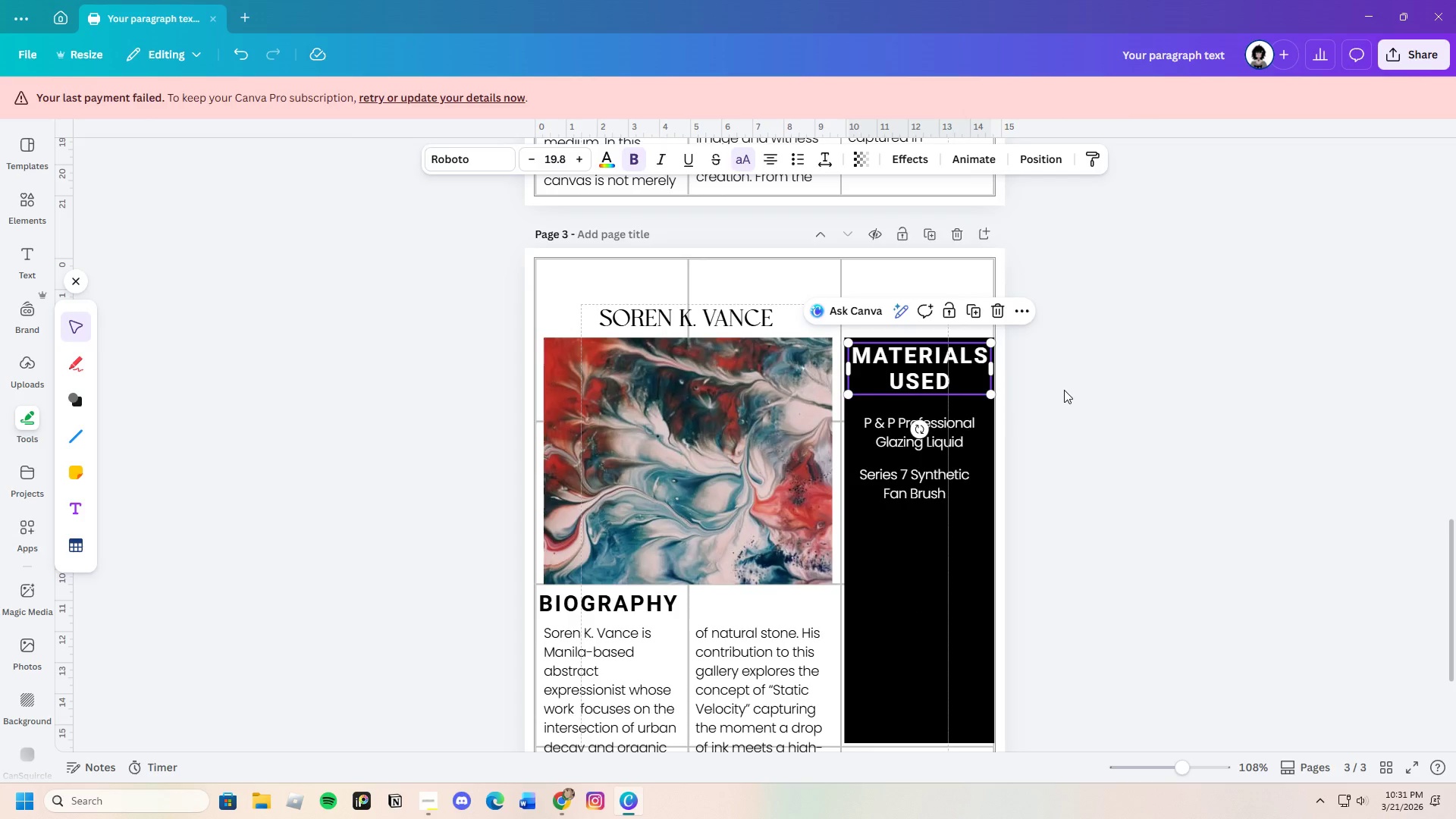 
left_click([1064, 390])
 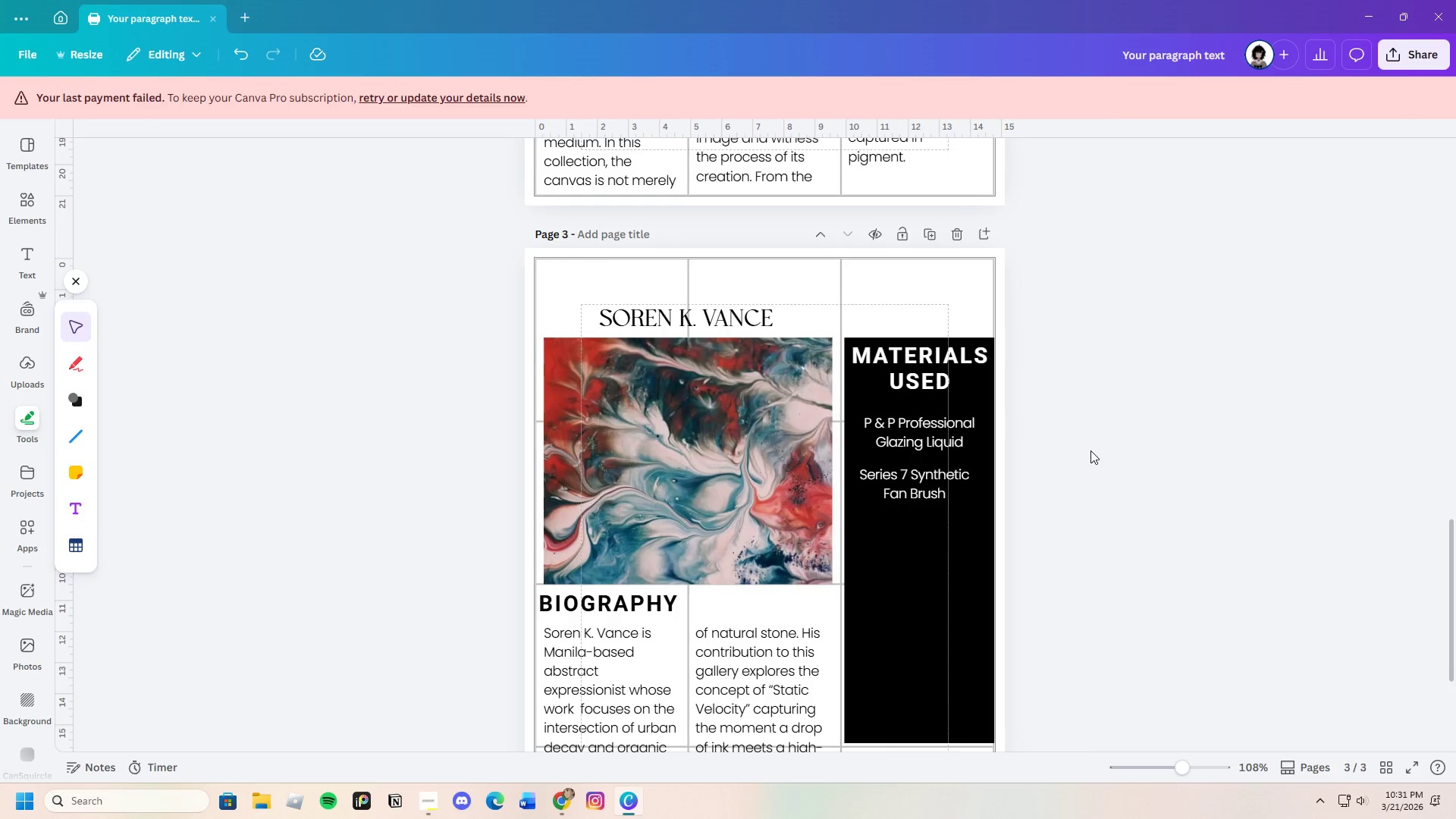 
scroll: coordinate [1088, 450], scroll_direction: down, amount: 2.0
 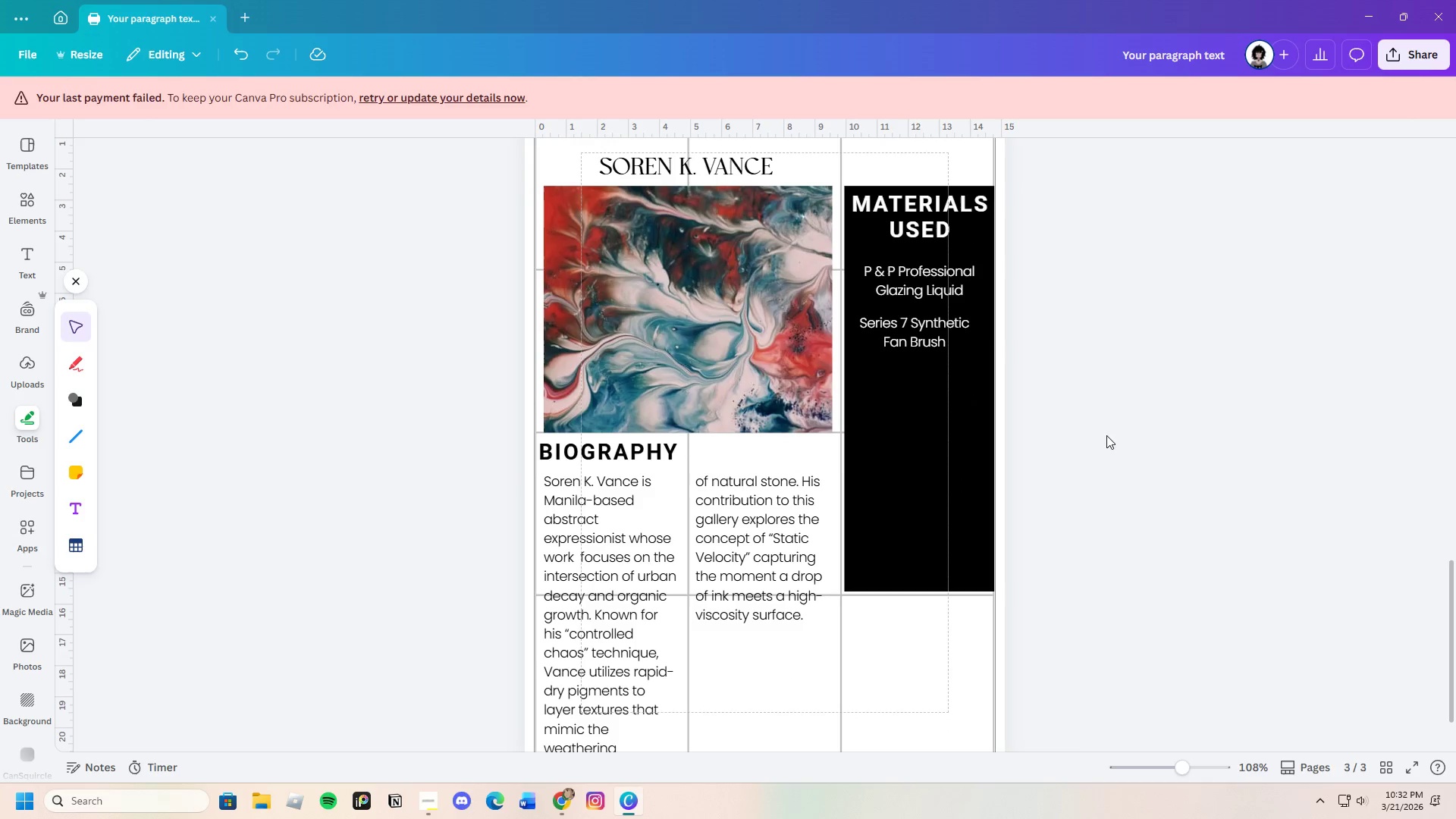 
scroll: coordinate [1110, 440], scroll_direction: up, amount: 1.0
 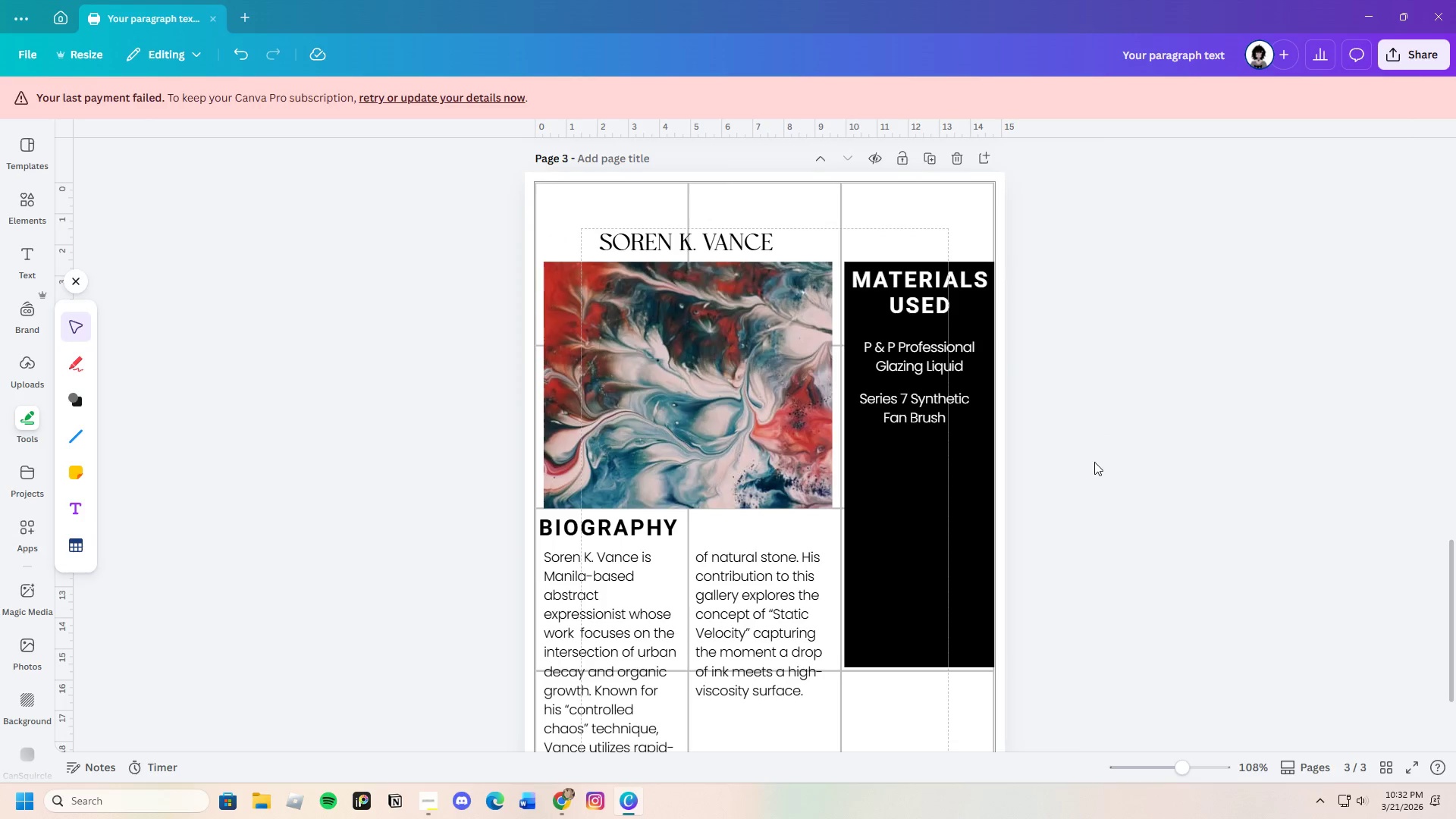 
scroll: coordinate [1094, 462], scroll_direction: down, amount: 2.0
 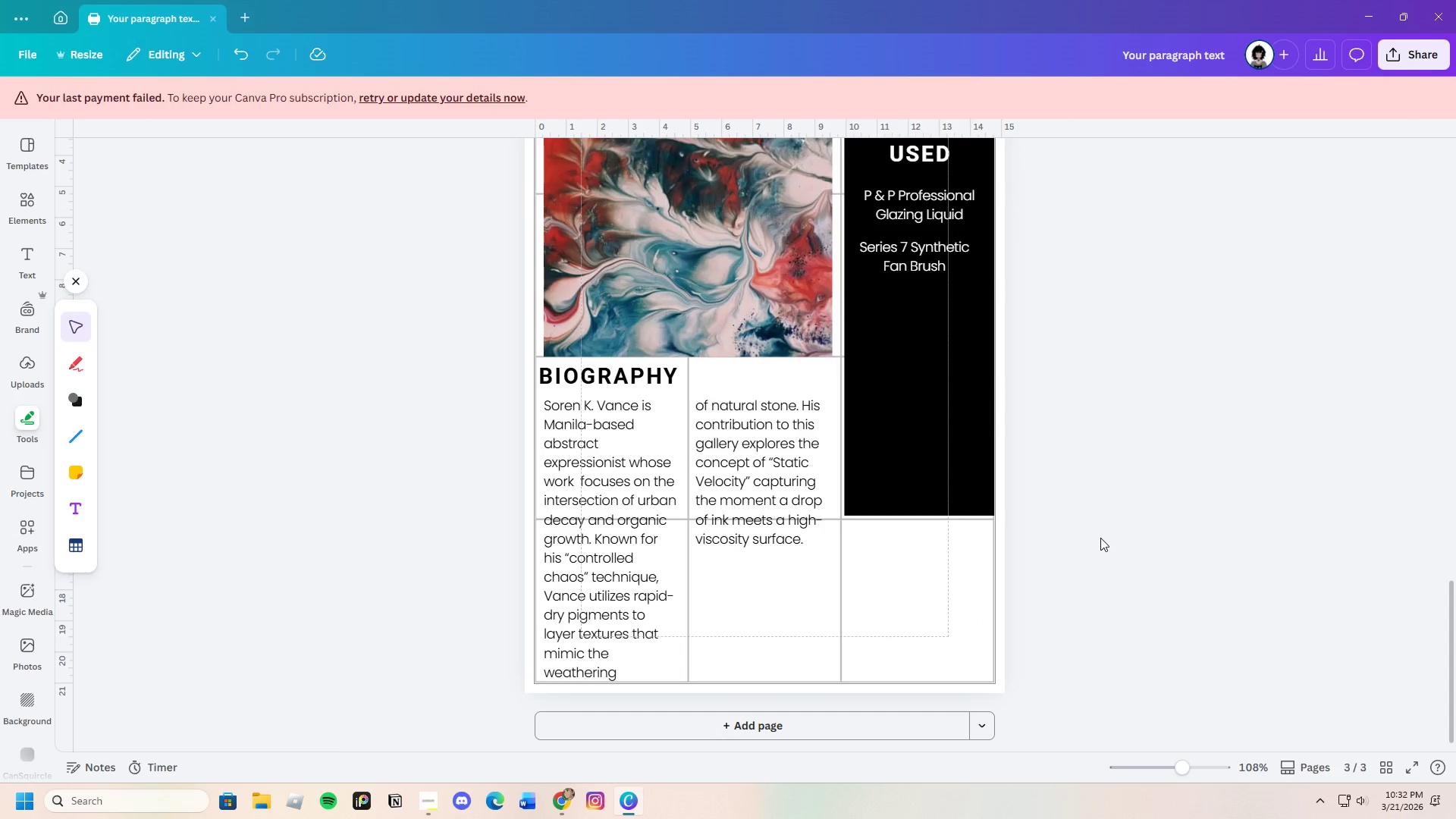 
scroll: coordinate [1053, 494], scroll_direction: up, amount: 2.0
 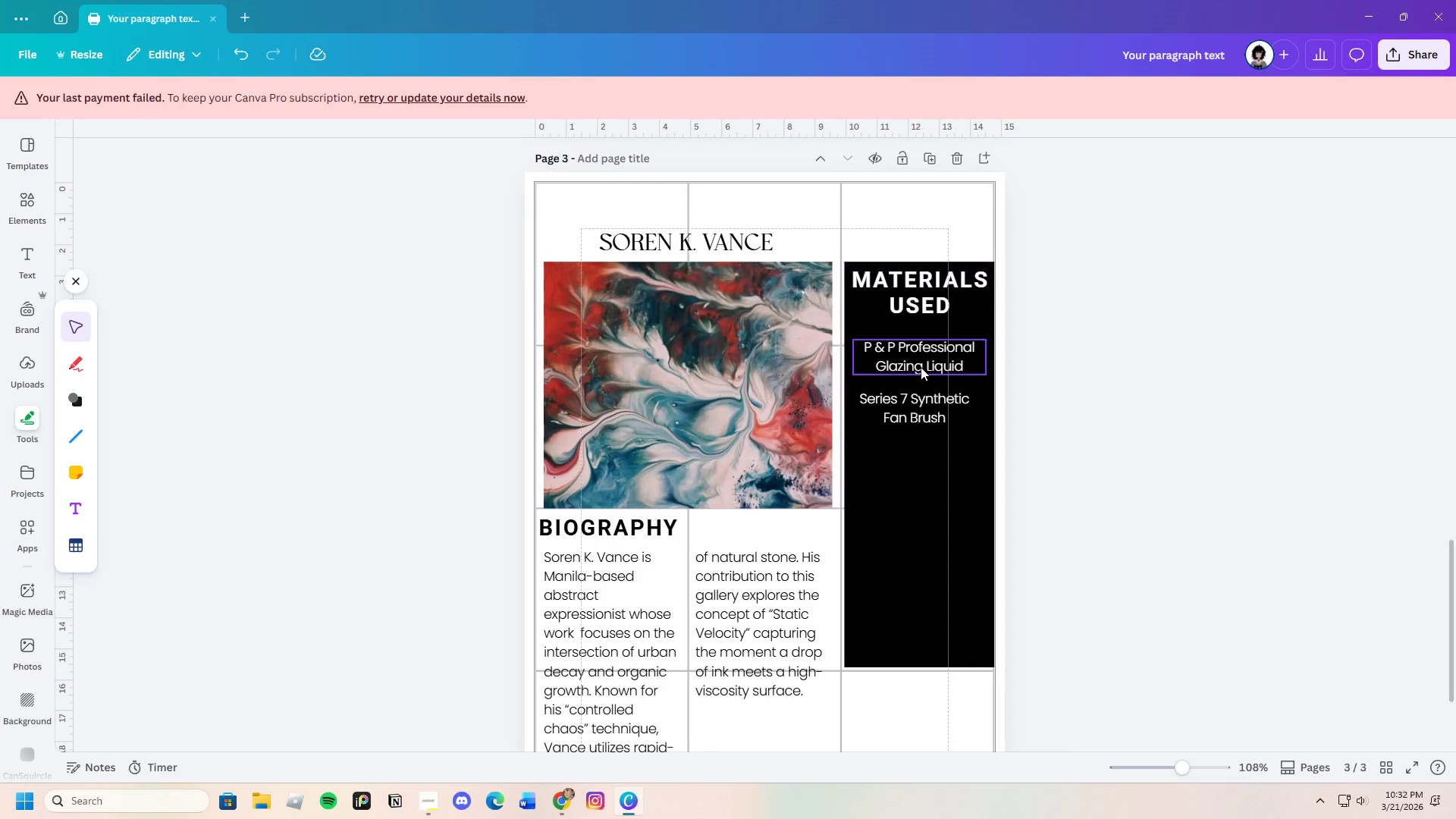 
left_click([921, 367])
 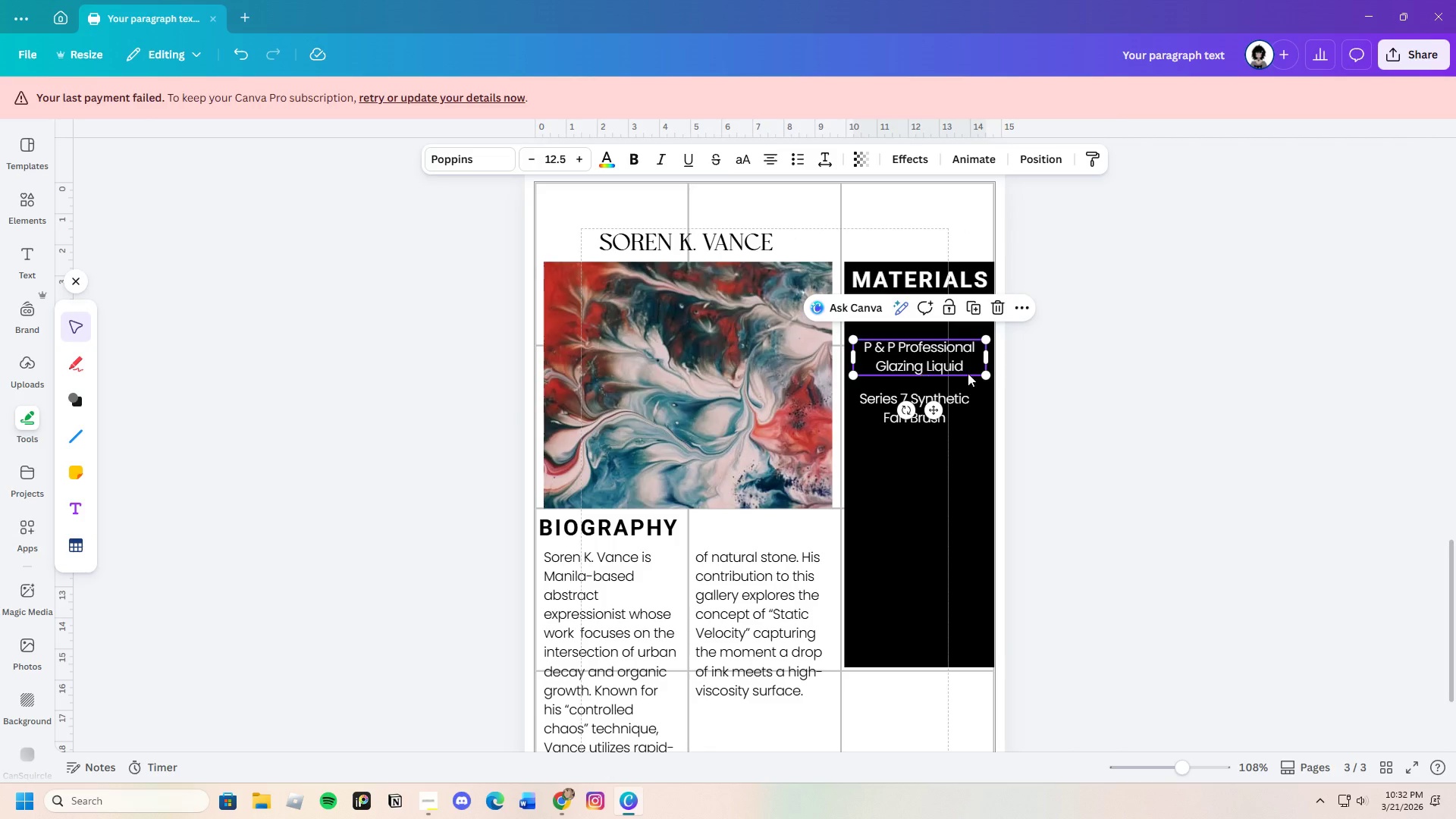 
left_click([1117, 395])
 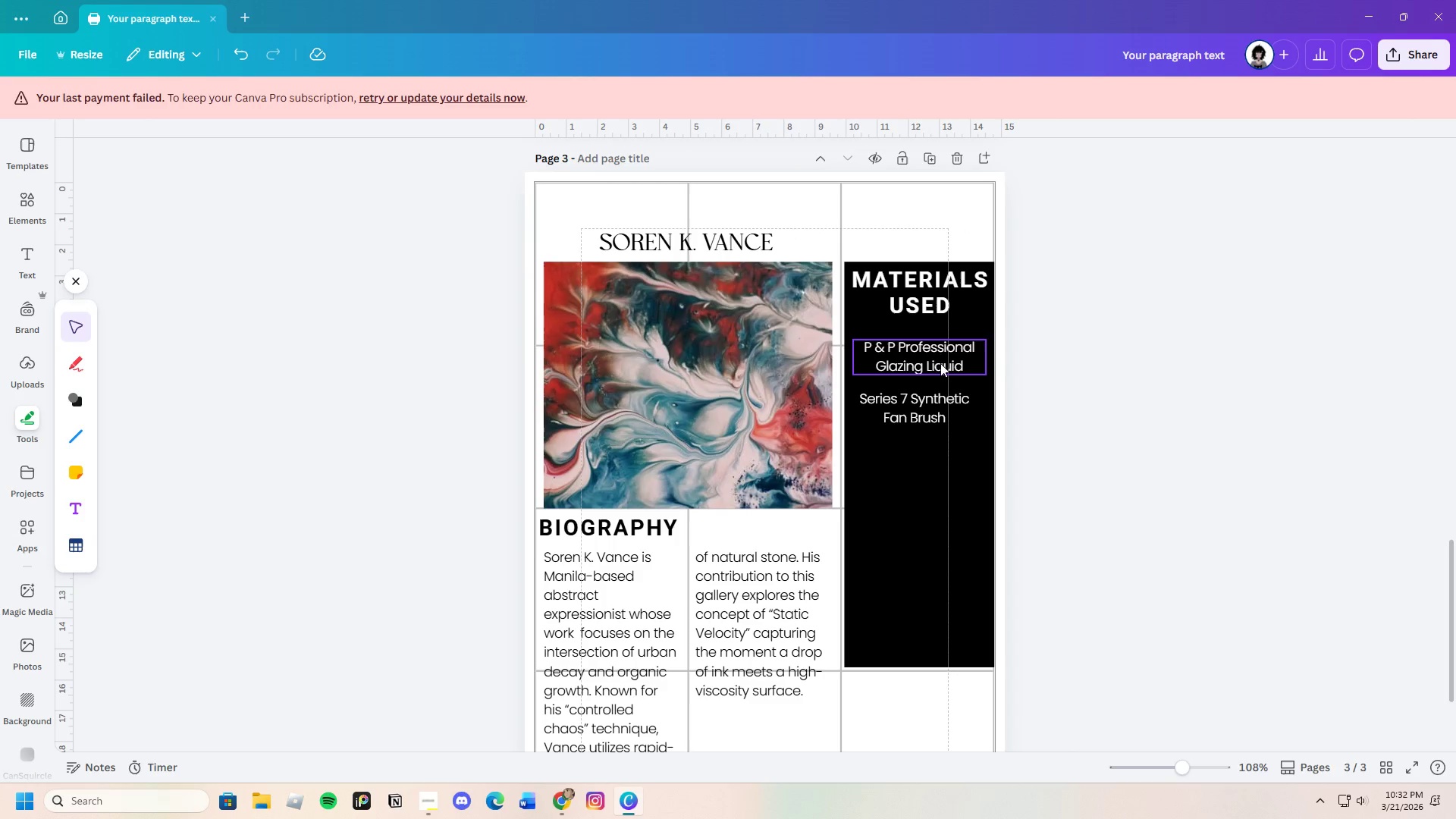 
left_click_drag(start_coordinate=[930, 362], to_coordinate=[929, 358])
 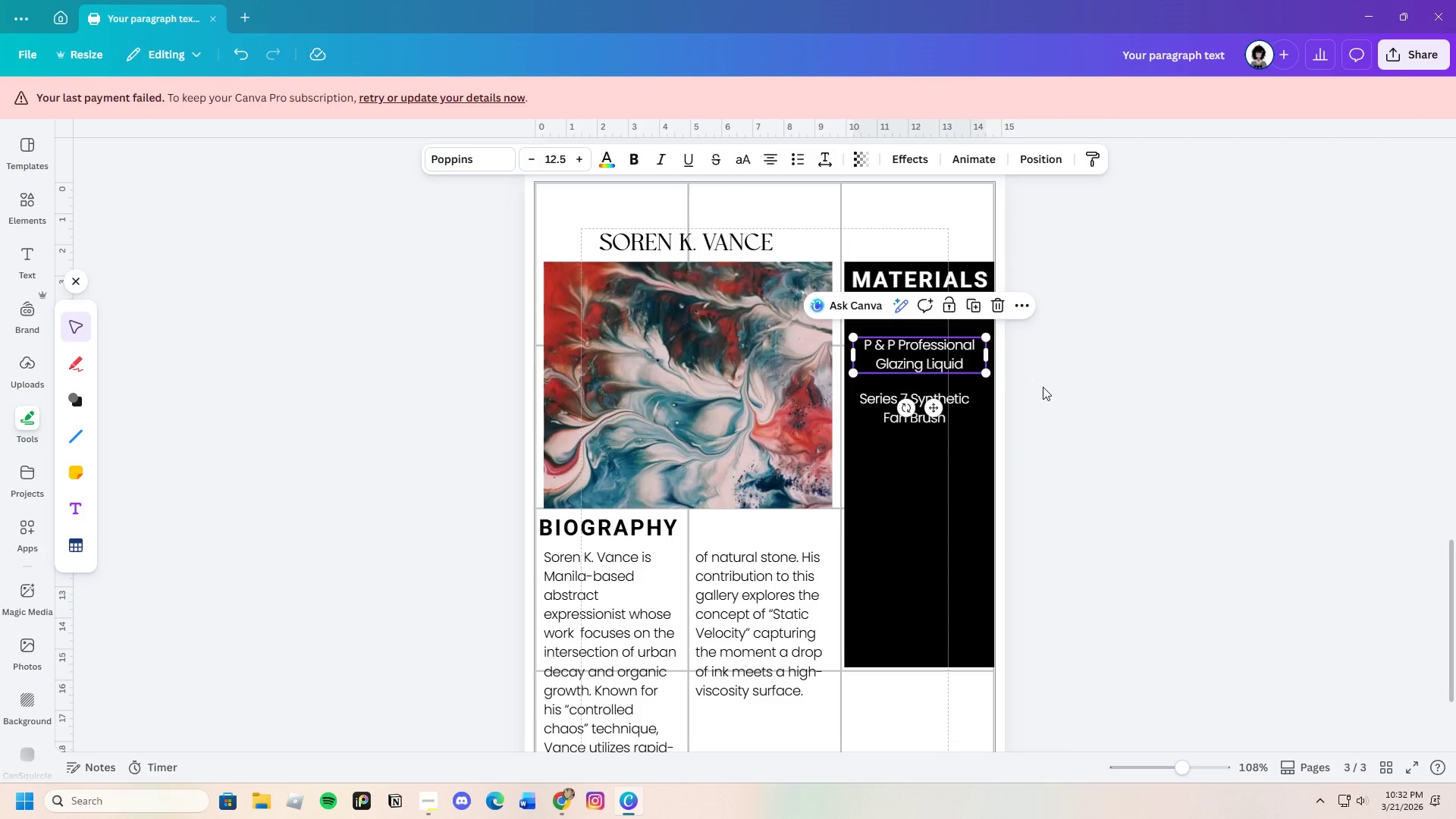 
left_click([1047, 388])
 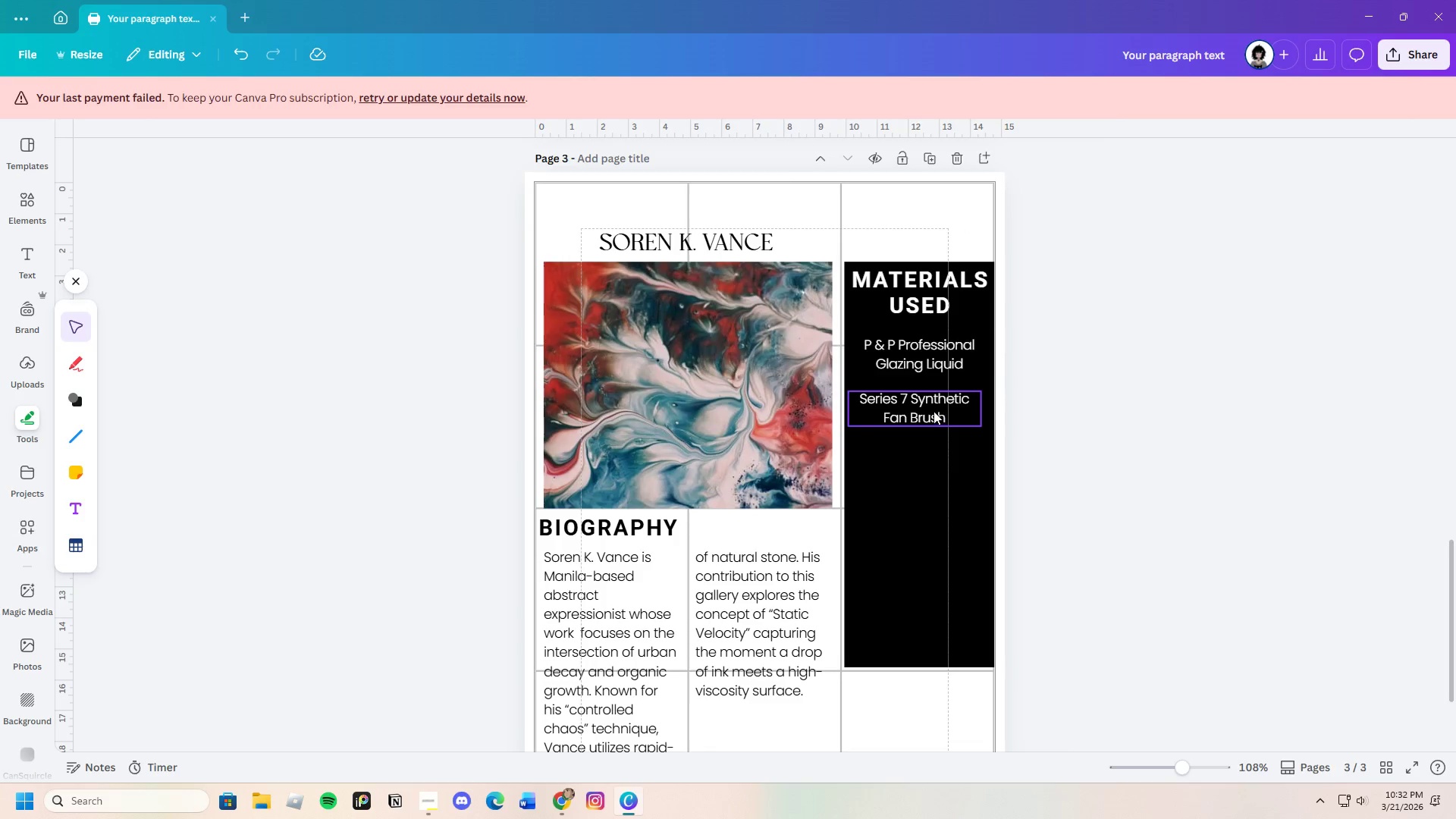 
left_click_drag(start_coordinate=[933, 410], to_coordinate=[937, 402])
 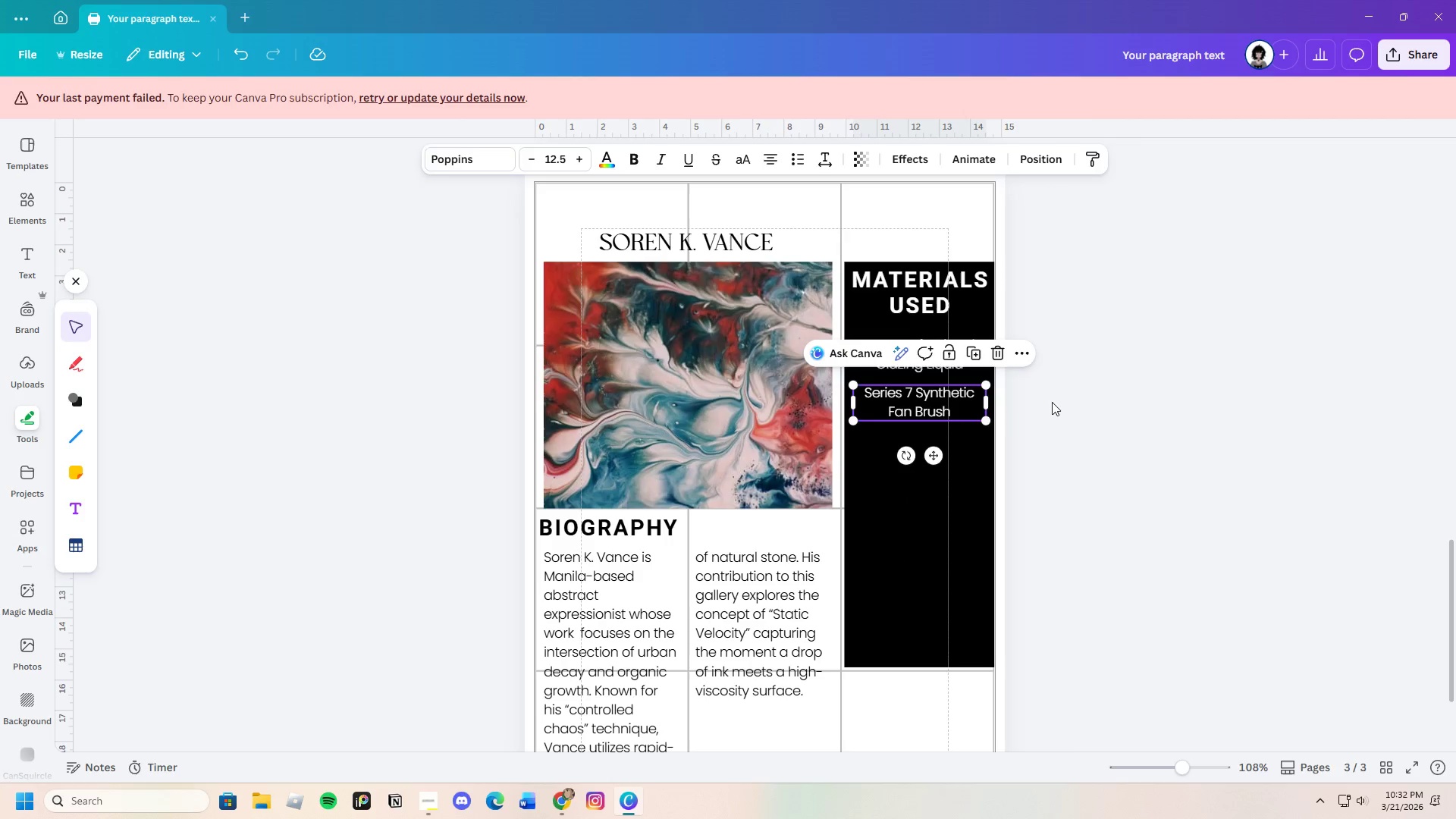 
left_click([1052, 402])
 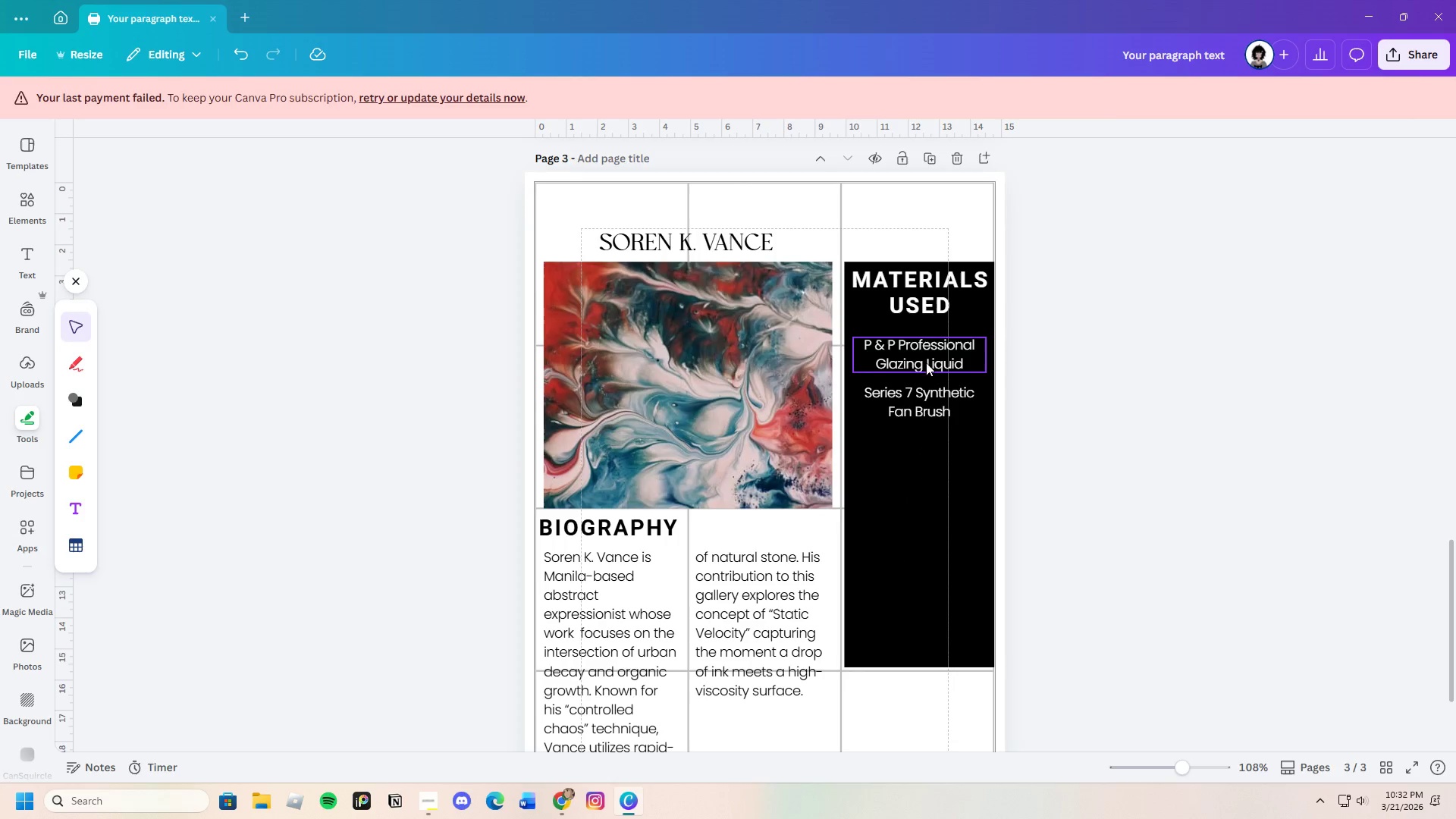 
left_click_drag(start_coordinate=[920, 362], to_coordinate=[919, 366])
 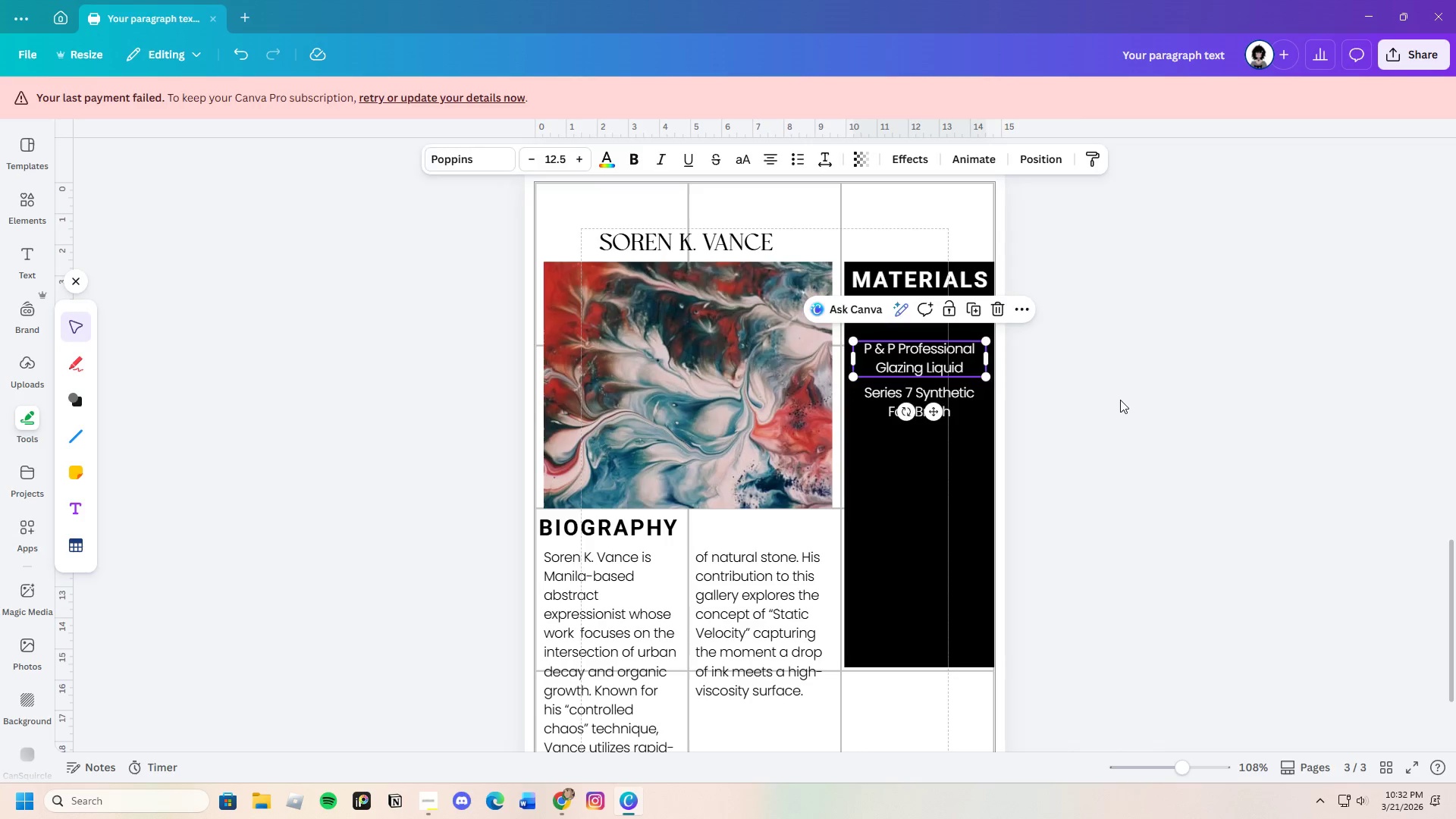 
left_click([1120, 400])
 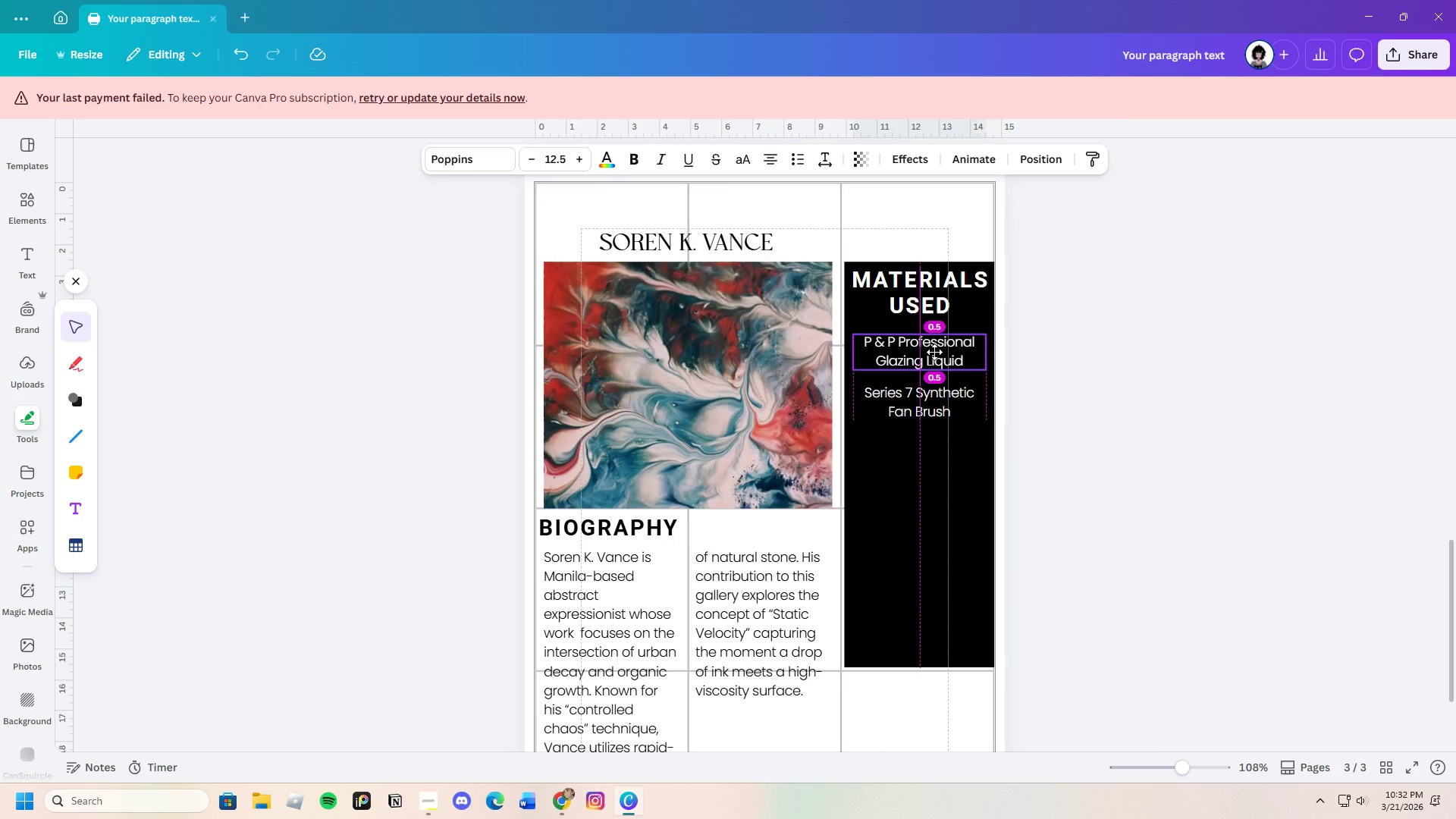 
left_click([1107, 383])
 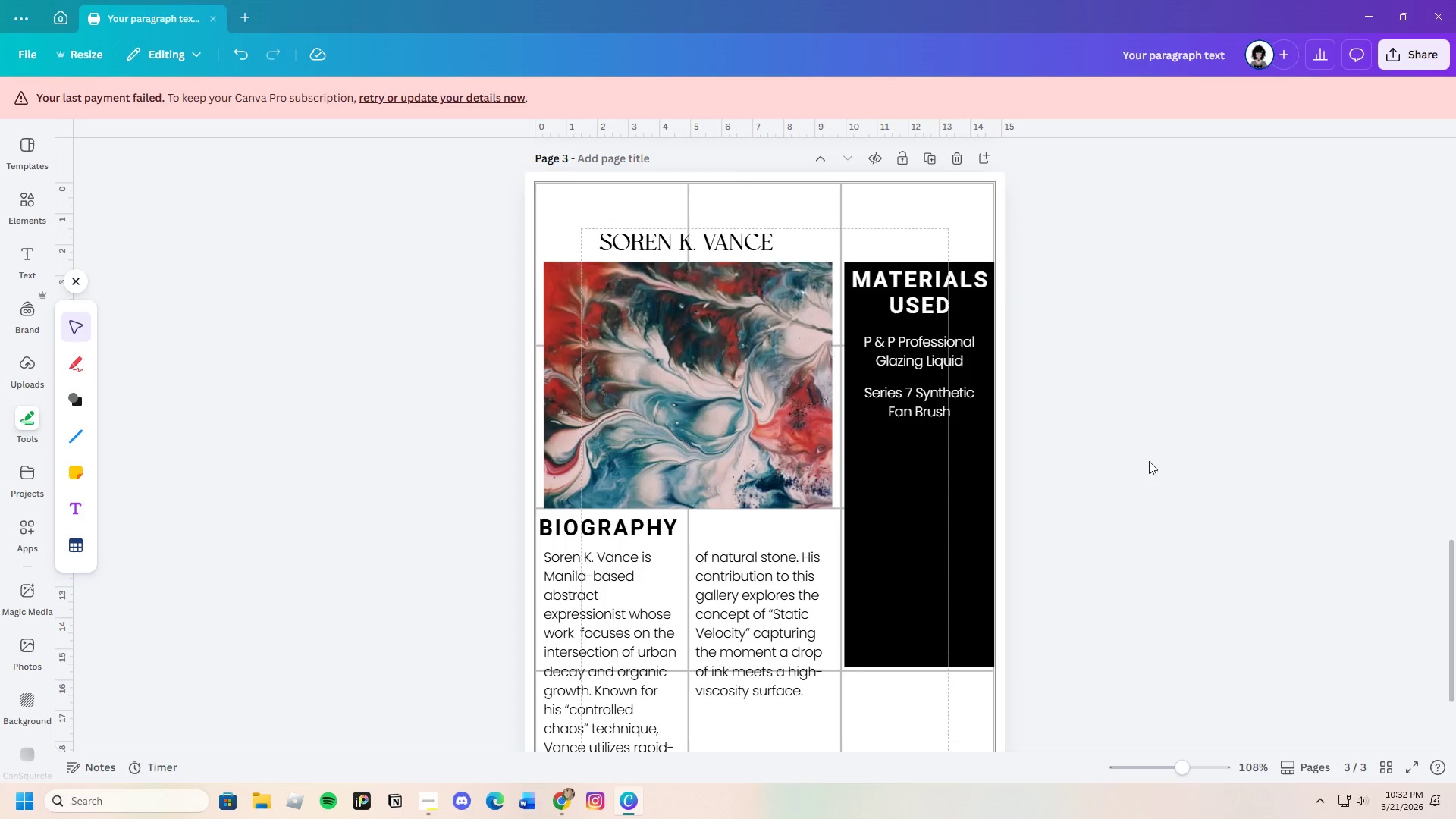 
scroll: coordinate [1148, 538], scroll_direction: down, amount: 3.0
 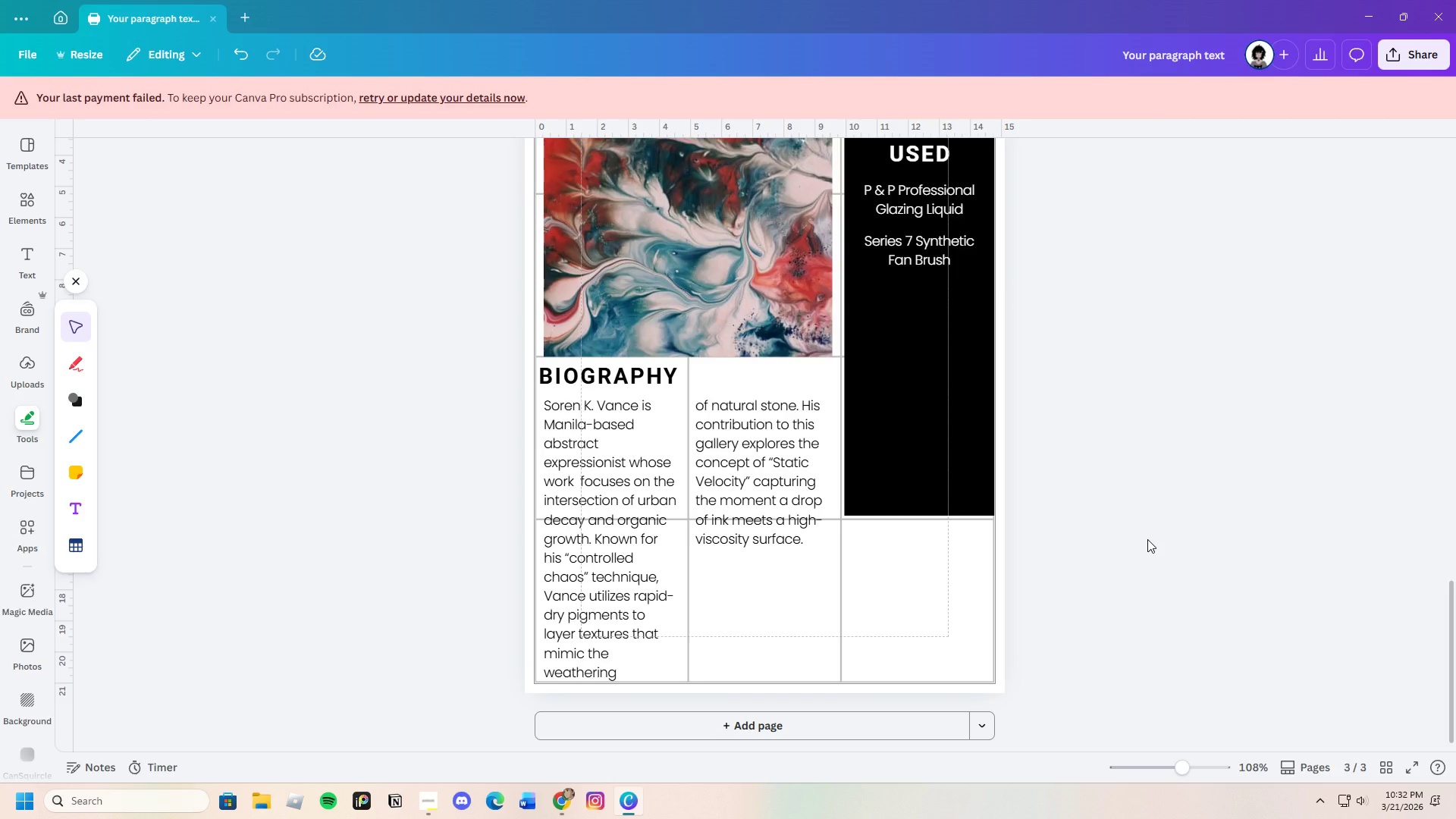 
scroll: coordinate [1147, 539], scroll_direction: up, amount: 1.0
 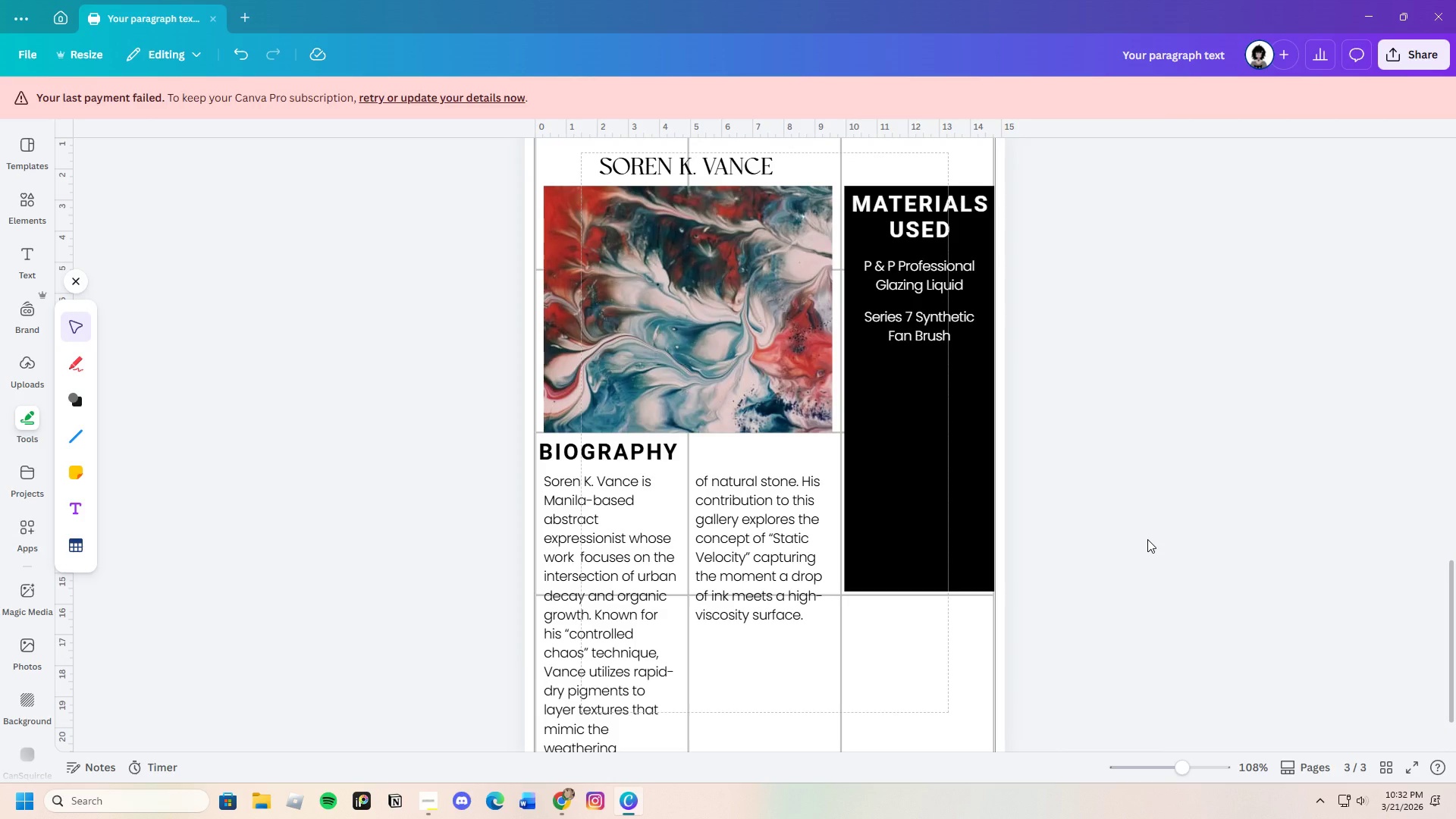 
scroll: coordinate [1147, 539], scroll_direction: down, amount: 3.0
 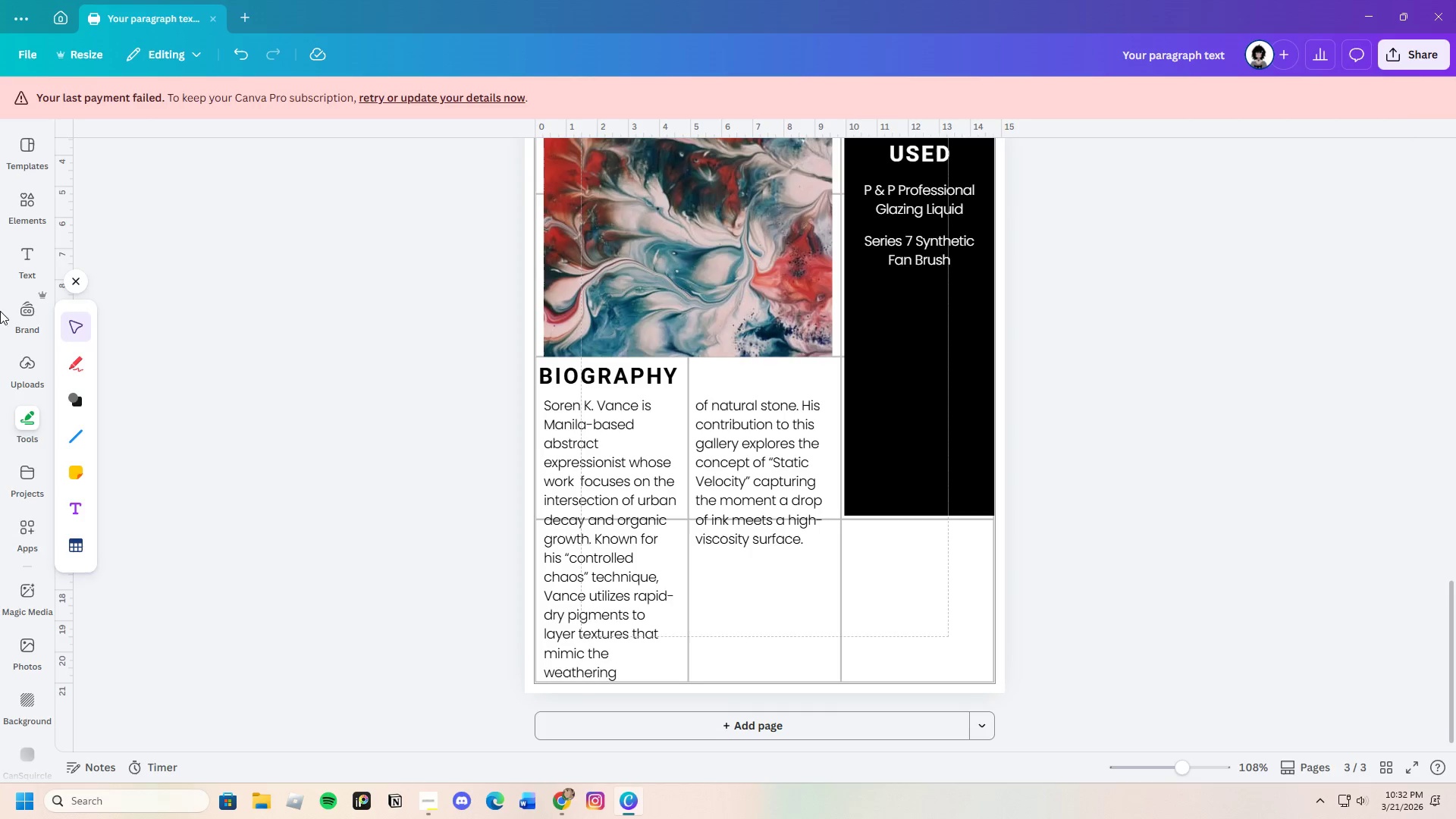 
left_click([9, 203])
 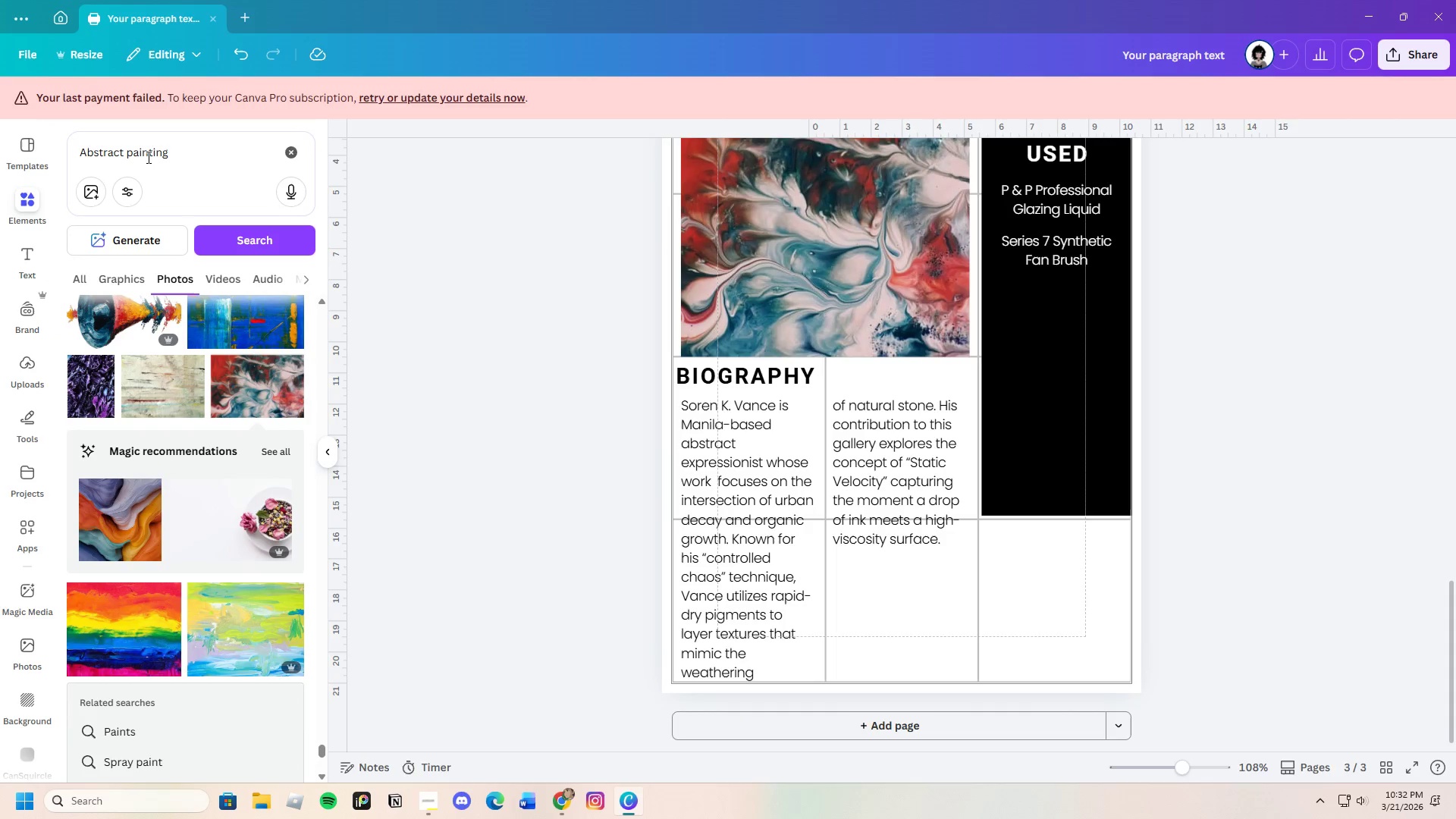 
left_click_drag(start_coordinate=[196, 147], to_coordinate=[4, 173])
 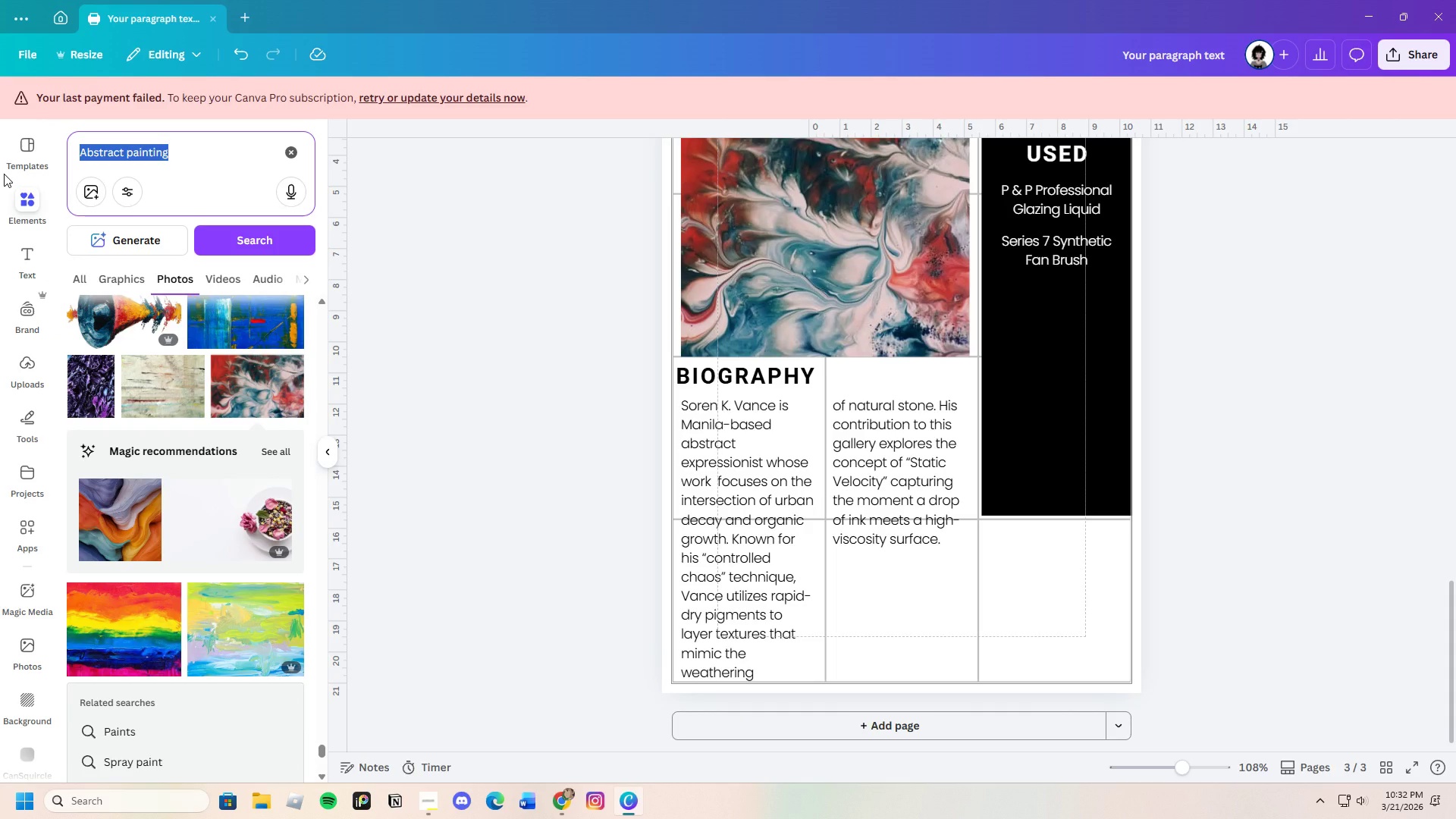 
key(Backspace)
type(\)
key(Backspace)
type(Artist)
 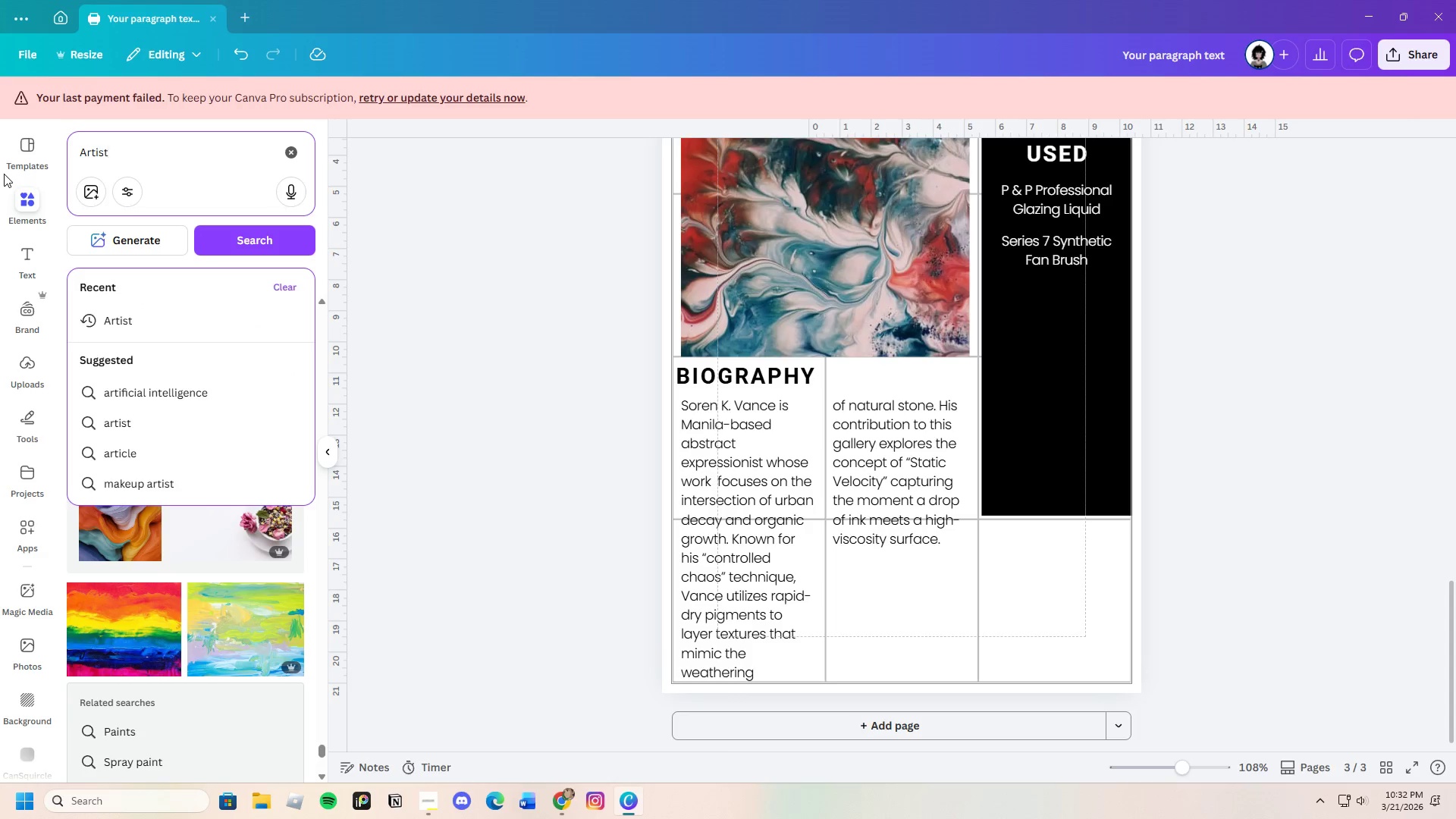 
key(Enter)
 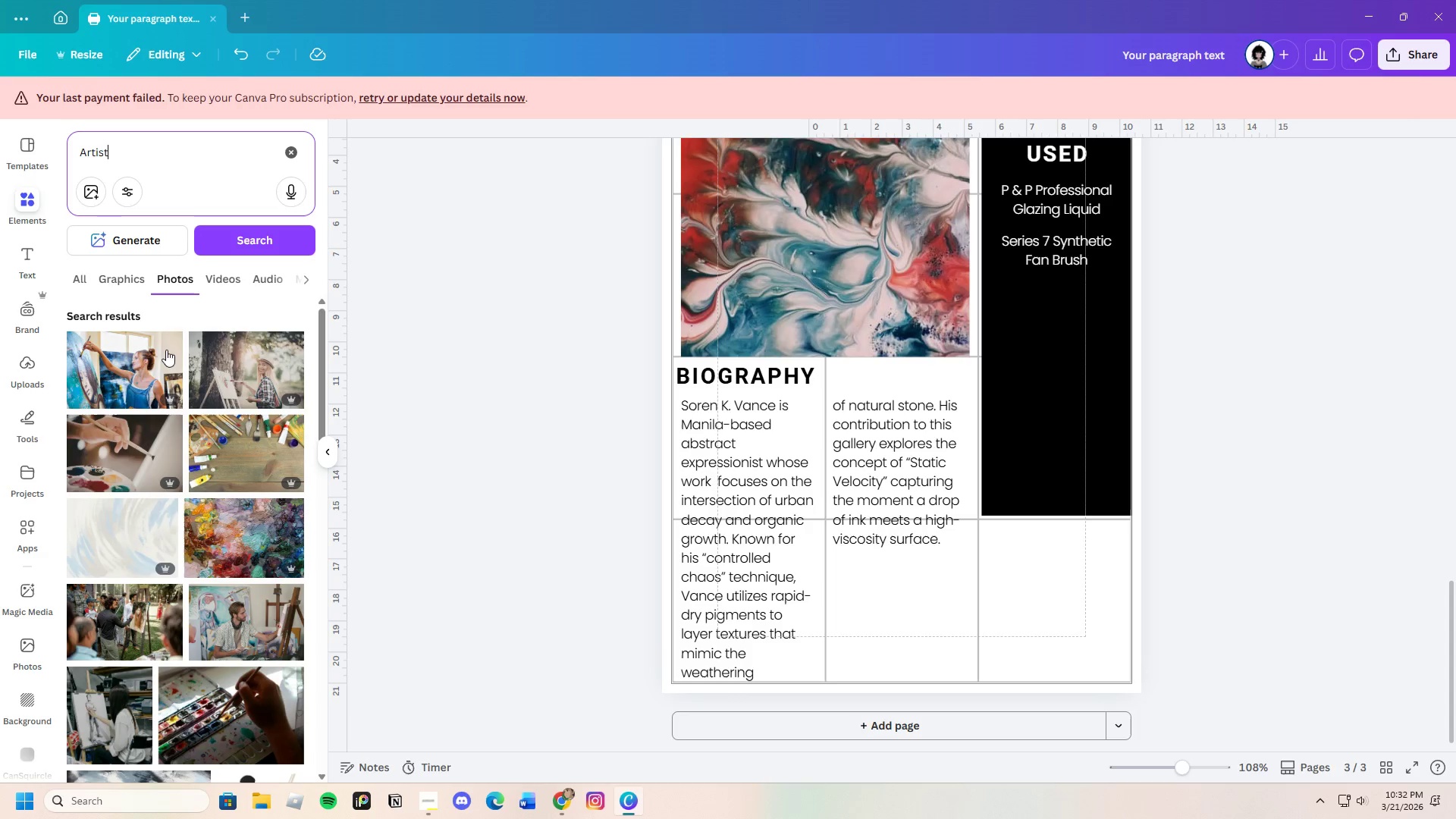 
scroll: coordinate [210, 601], scroll_direction: down, amount: 8.0
 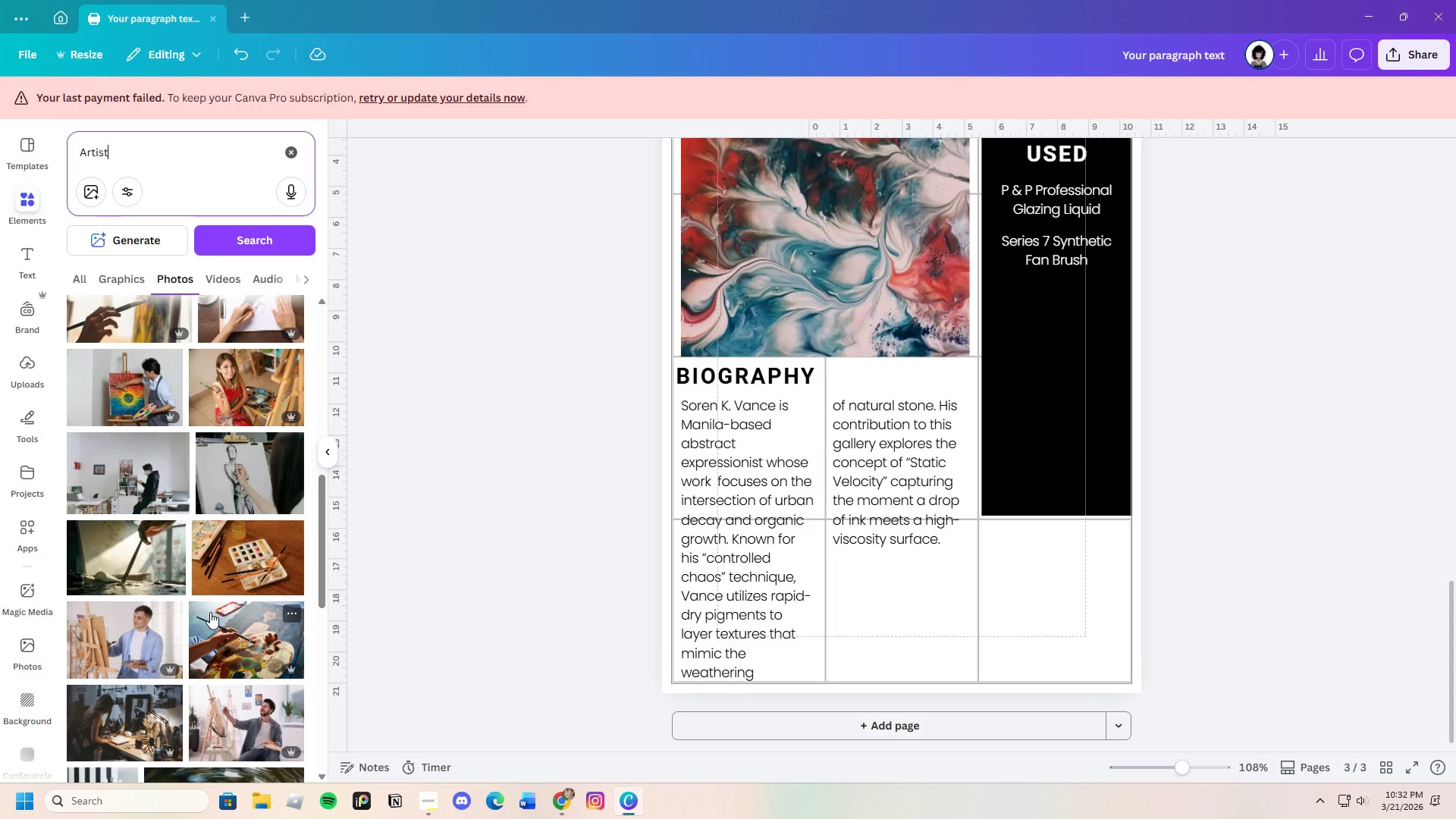 
scroll: coordinate [218, 616], scroll_direction: up, amount: 2.0
 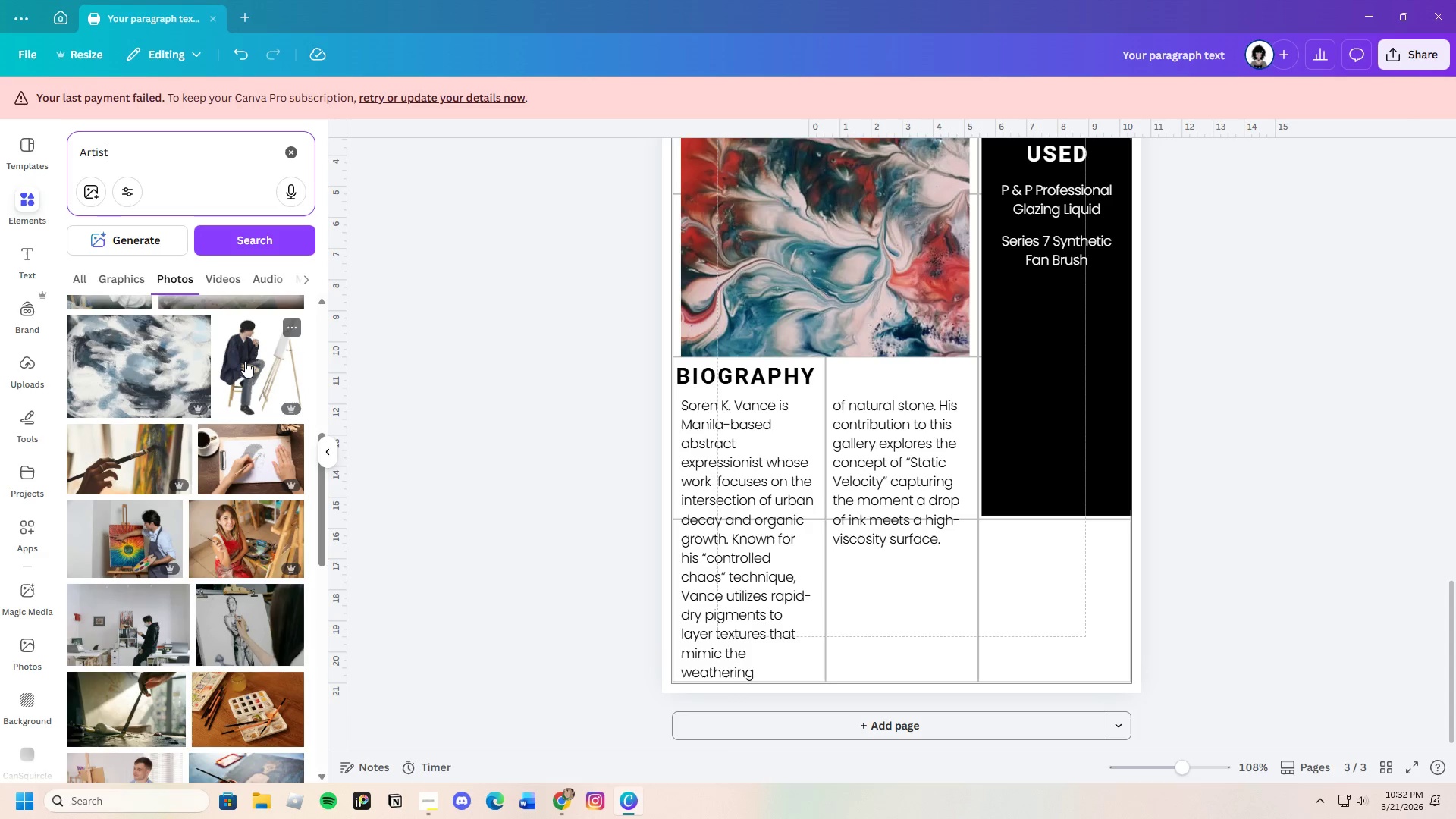 
scroll: coordinate [240, 636], scroll_direction: down, amount: 4.0
 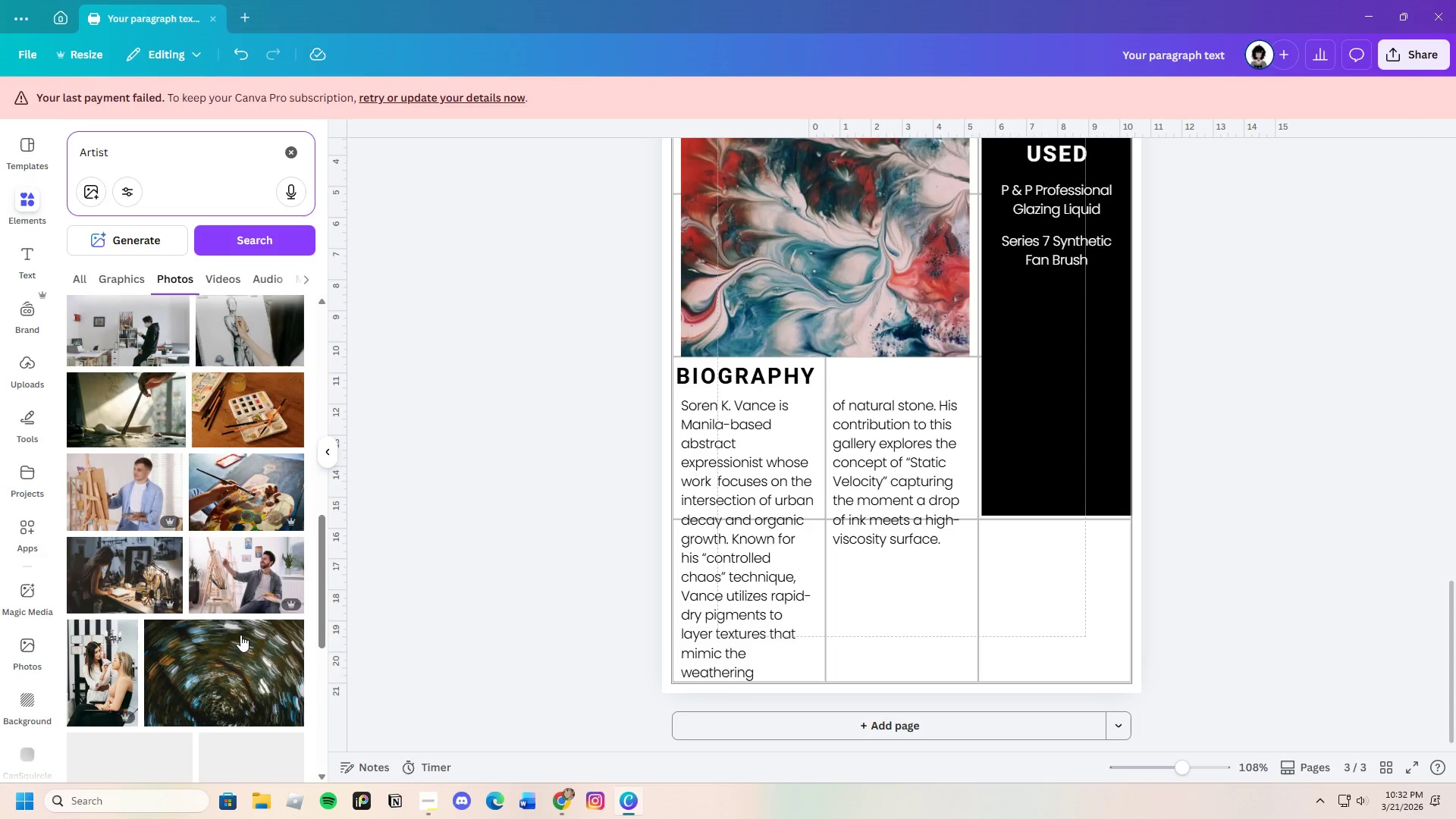 
mouse_move([234, 618])
 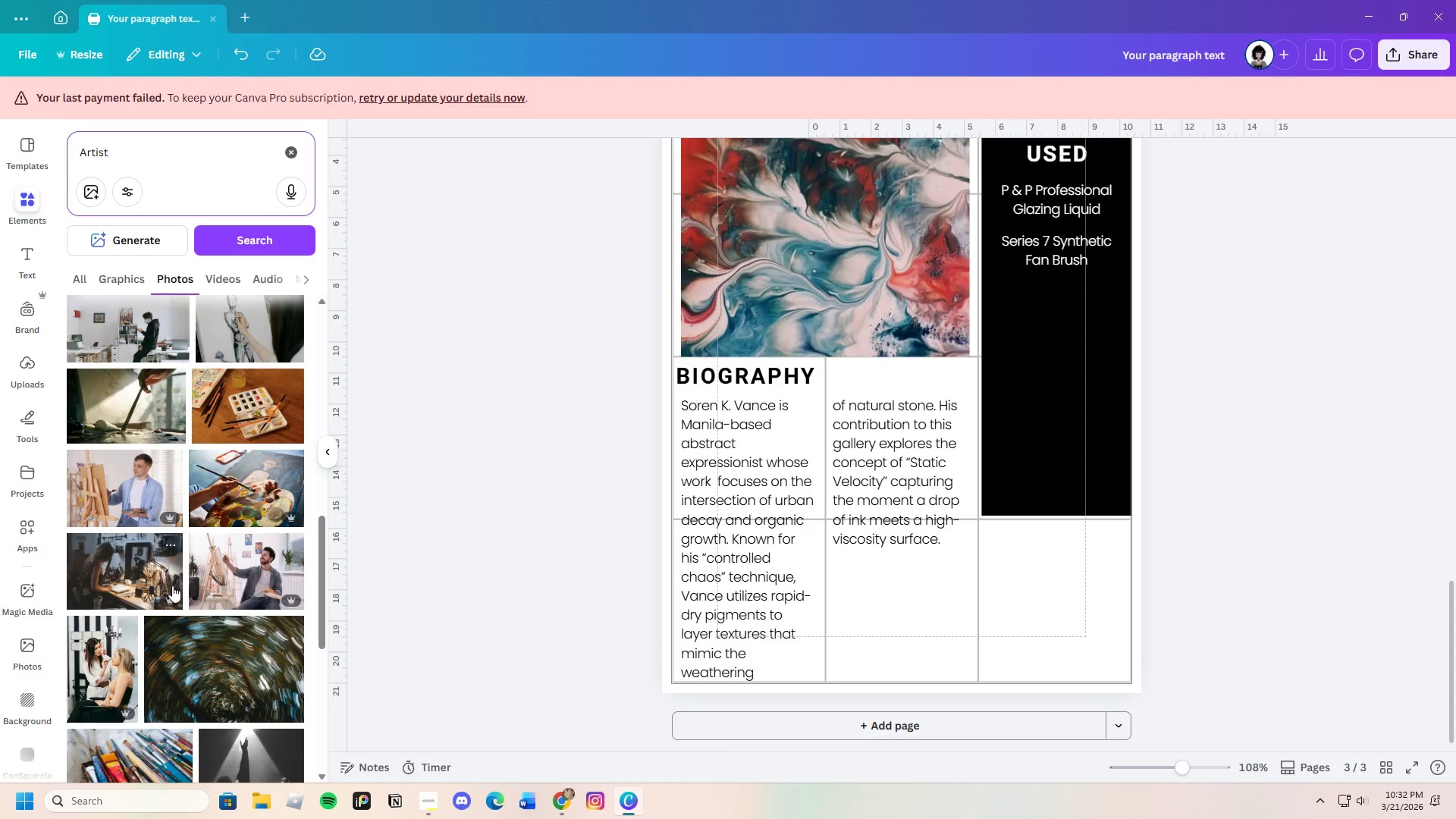 
scroll: coordinate [171, 585], scroll_direction: down, amount: 3.0
 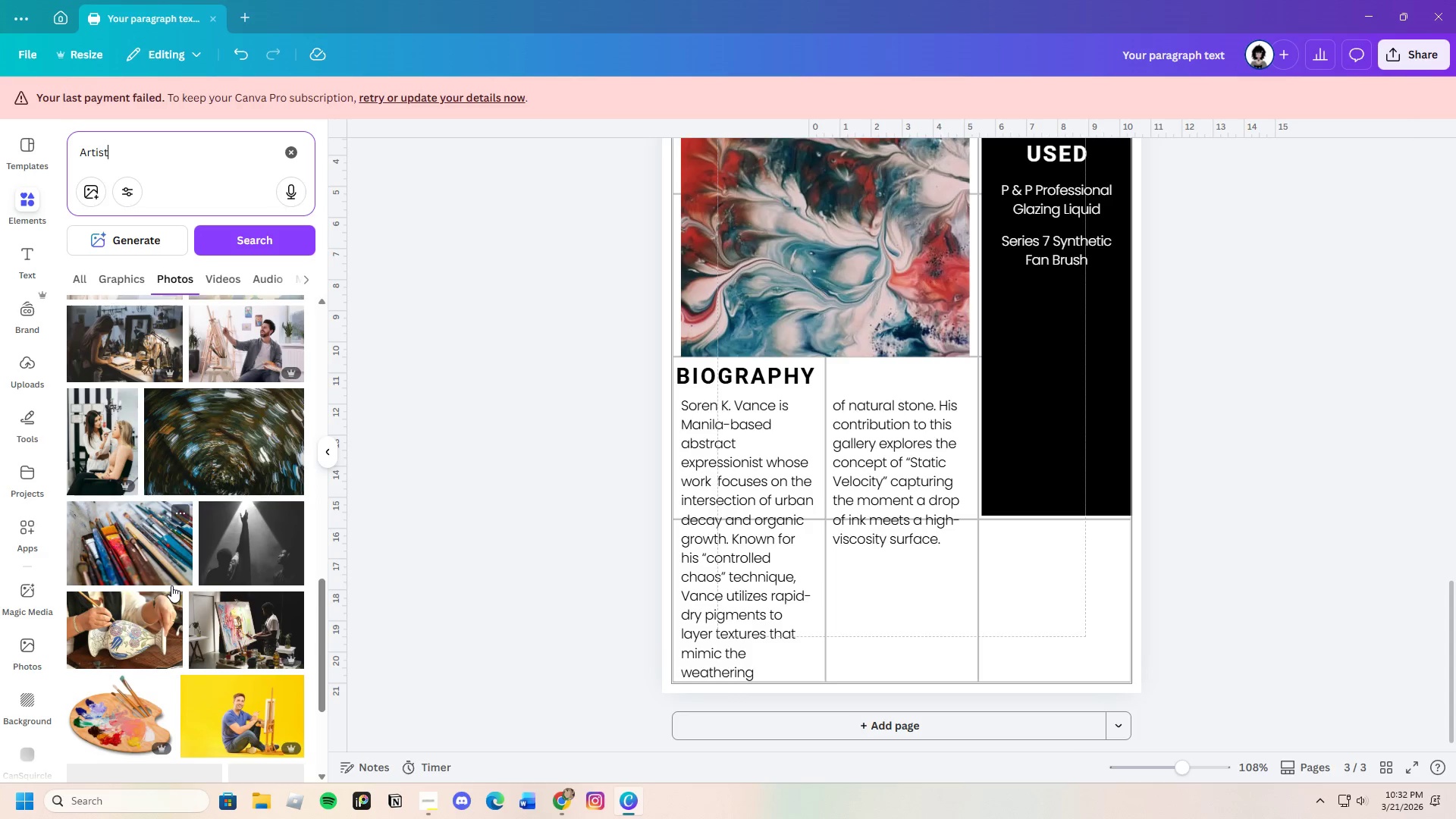 
scroll: coordinate [170, 583], scroll_direction: up, amount: 5.0
 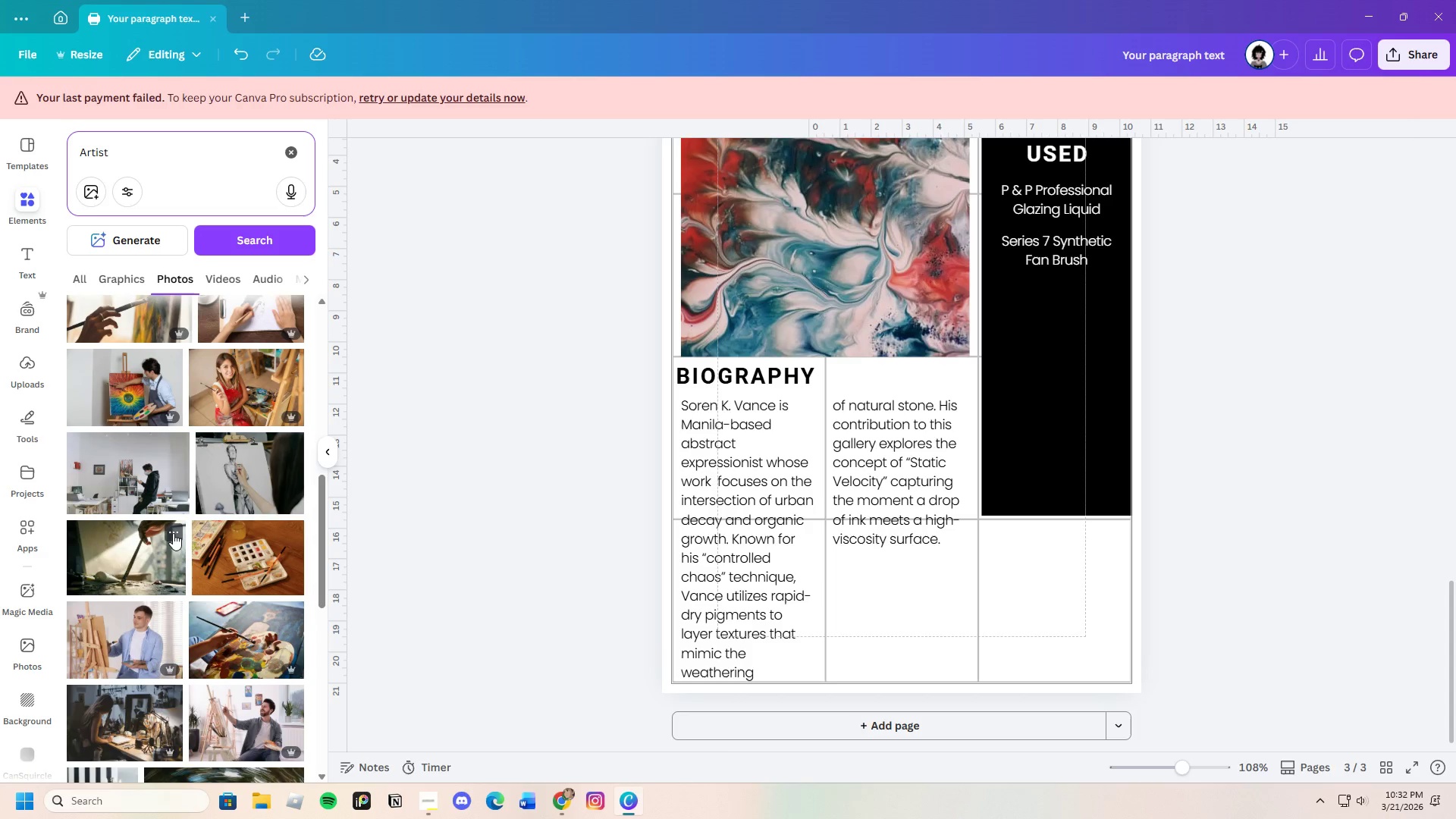 
scroll: coordinate [174, 610], scroll_direction: down, amount: 22.0
 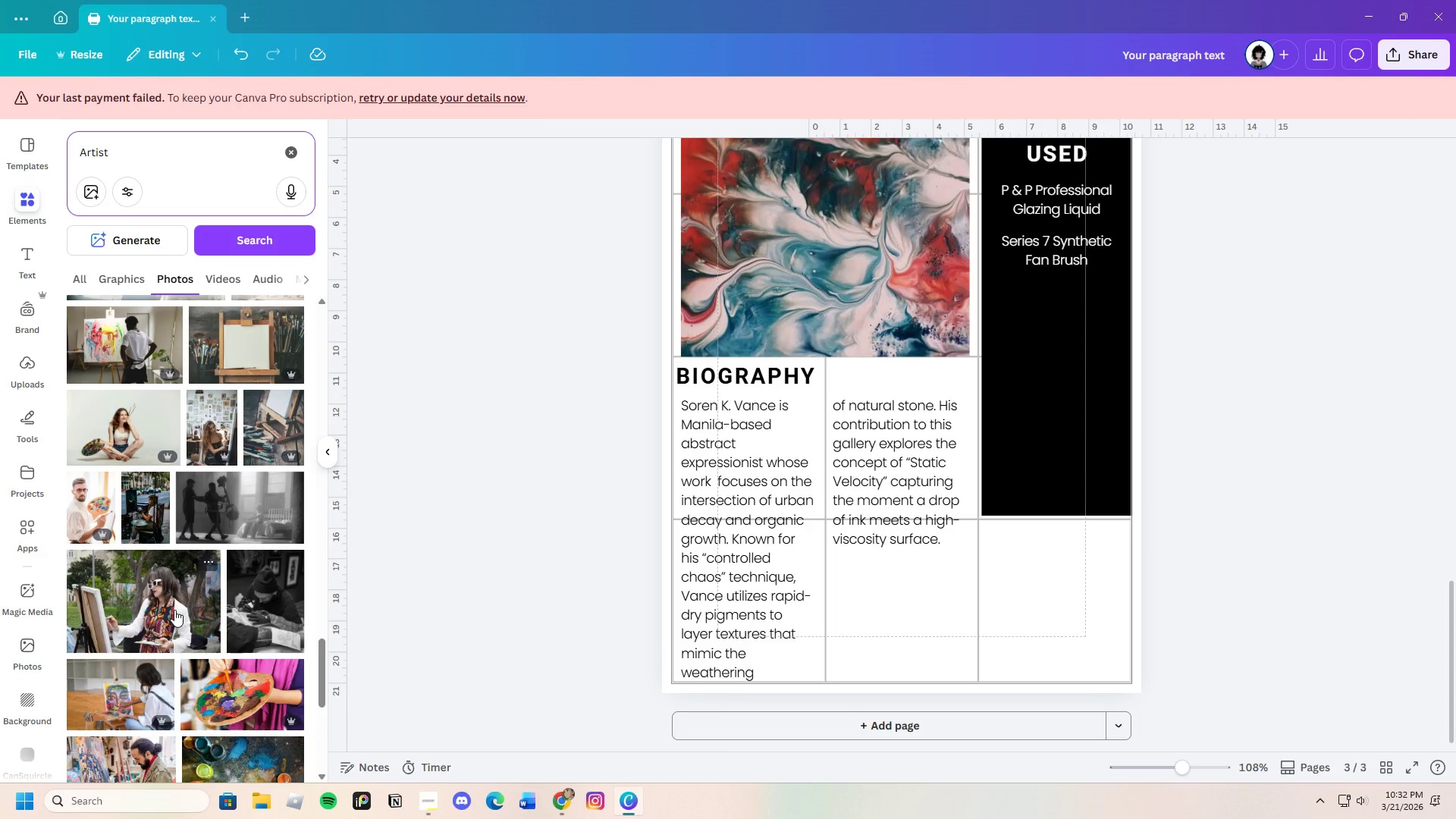 
scroll: coordinate [174, 610], scroll_direction: down, amount: 2.0
 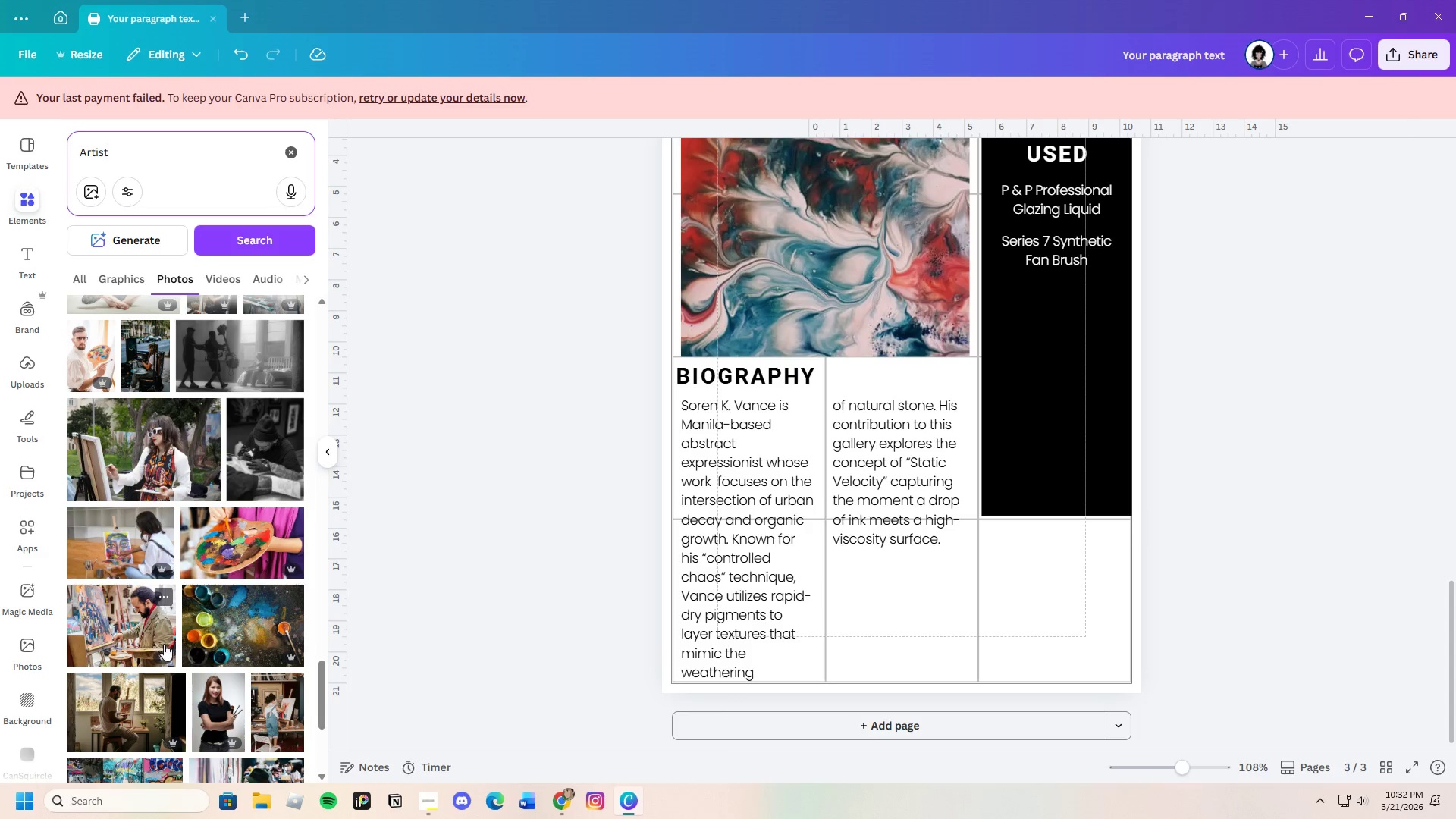 
left_click([133, 629])
 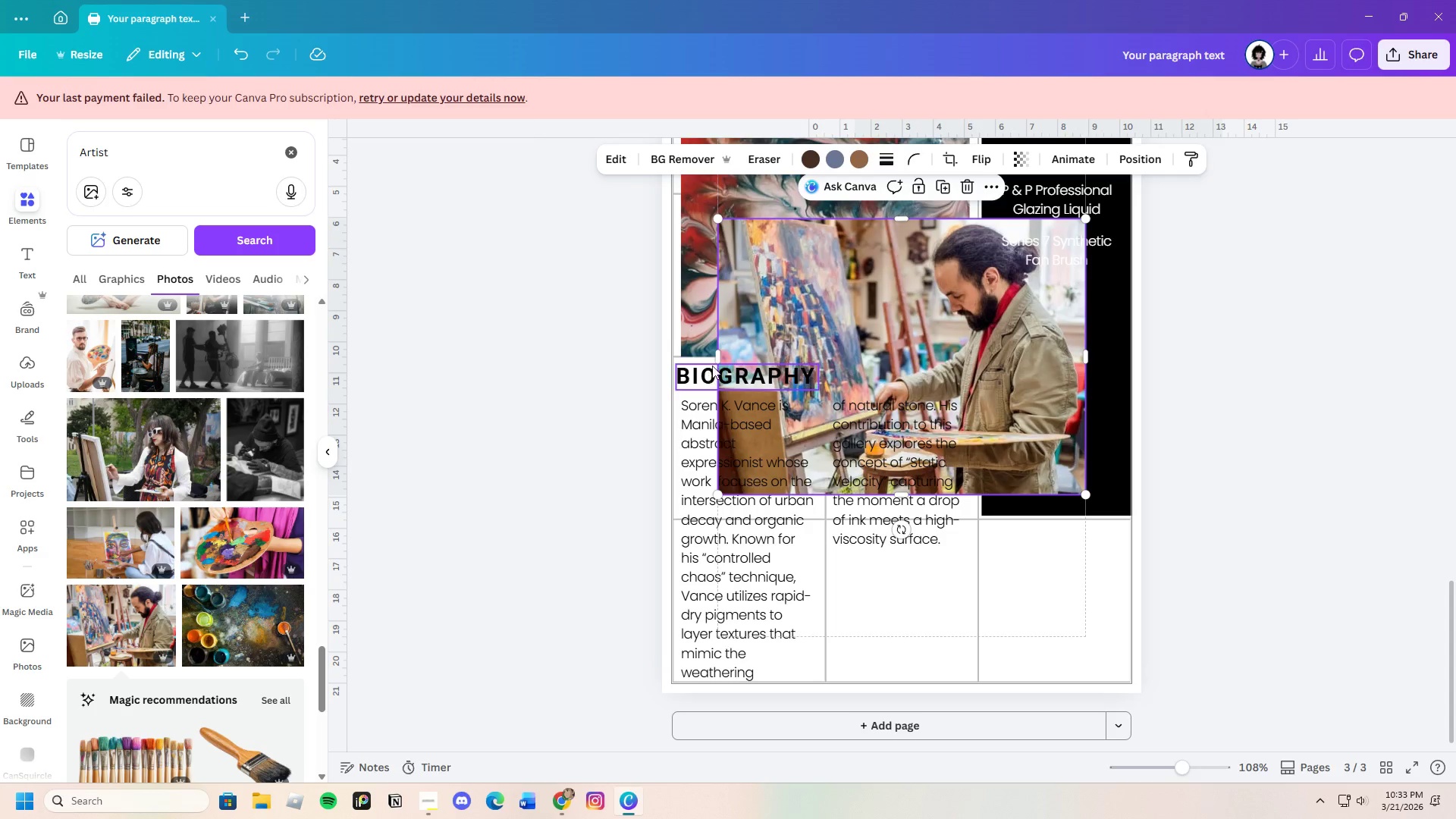 
left_click_drag(start_coordinate=[718, 354], to_coordinate=[949, 369])
 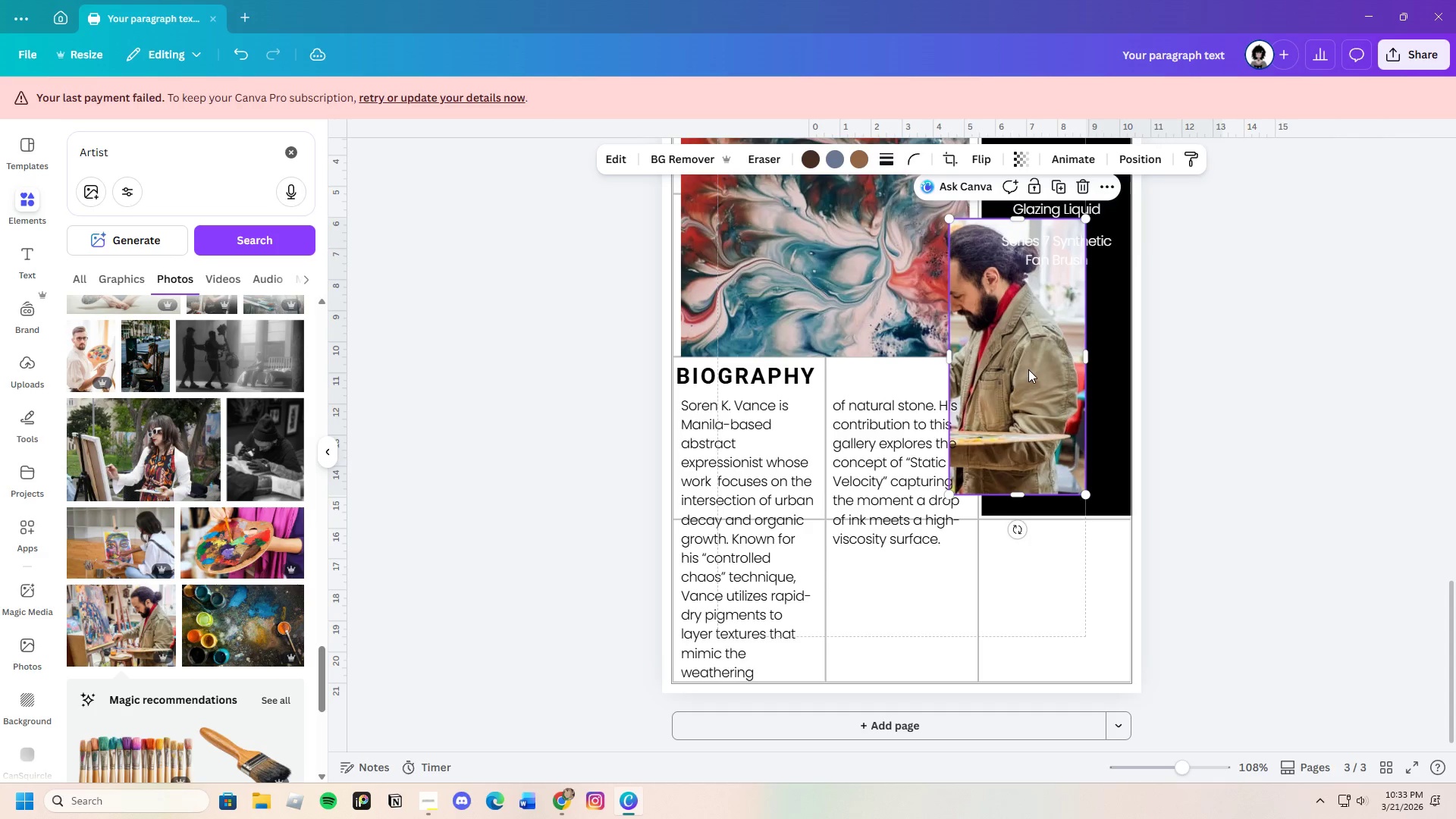 
left_click_drag(start_coordinate=[1028, 369], to_coordinate=[1059, 558])
 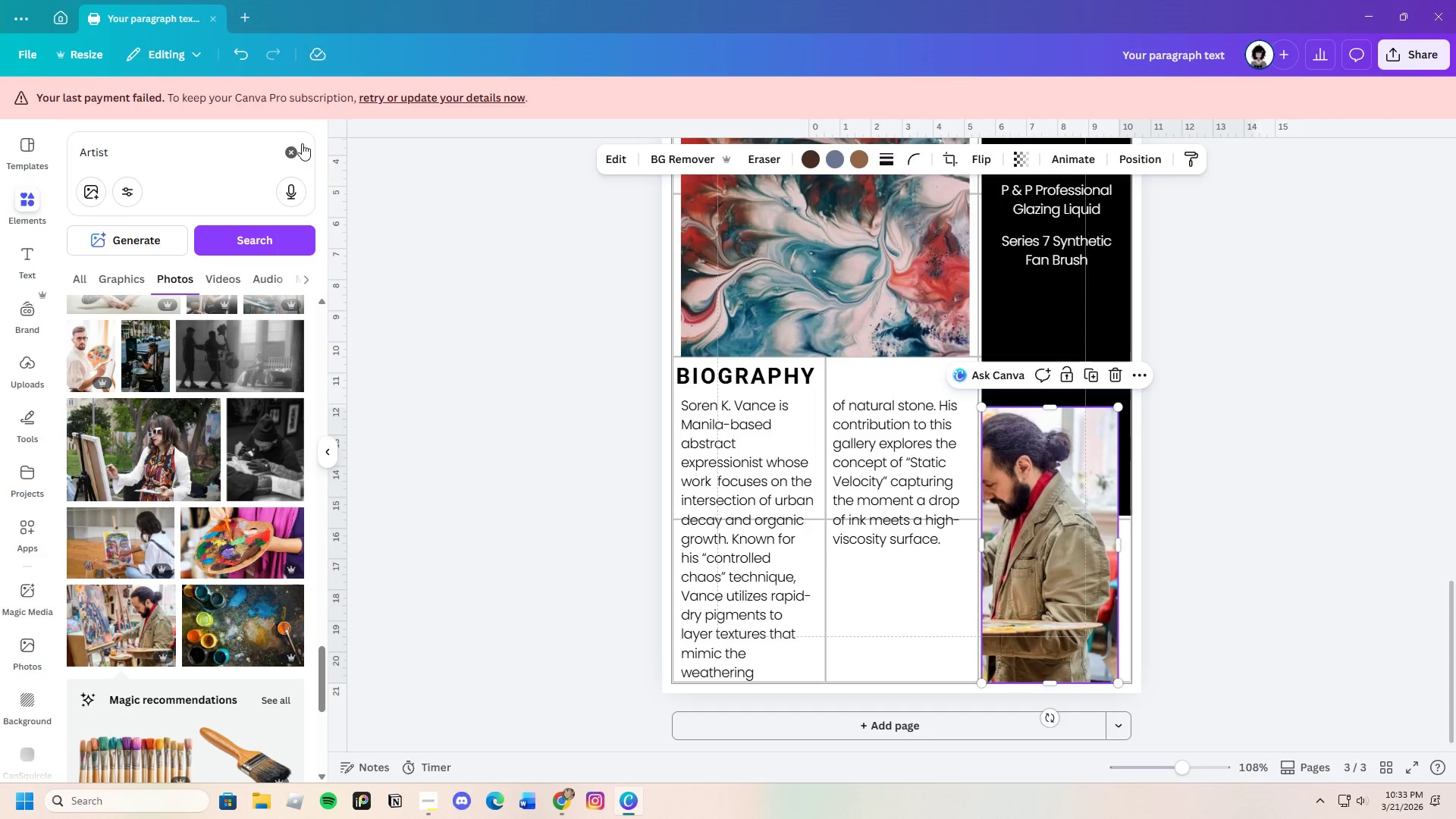 
left_click([239, 49])
 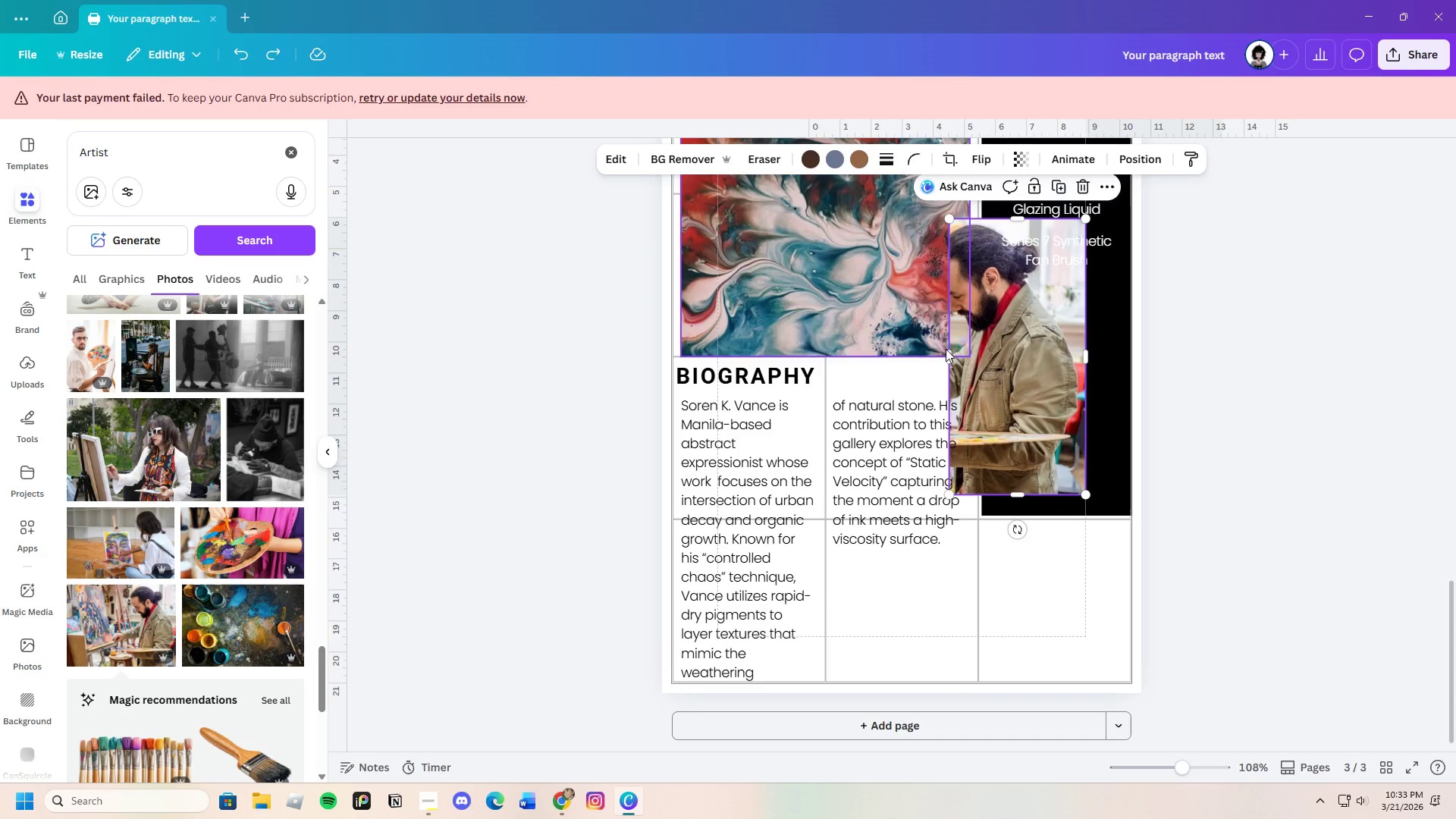 
left_click_drag(start_coordinate=[950, 355], to_coordinate=[899, 365])
 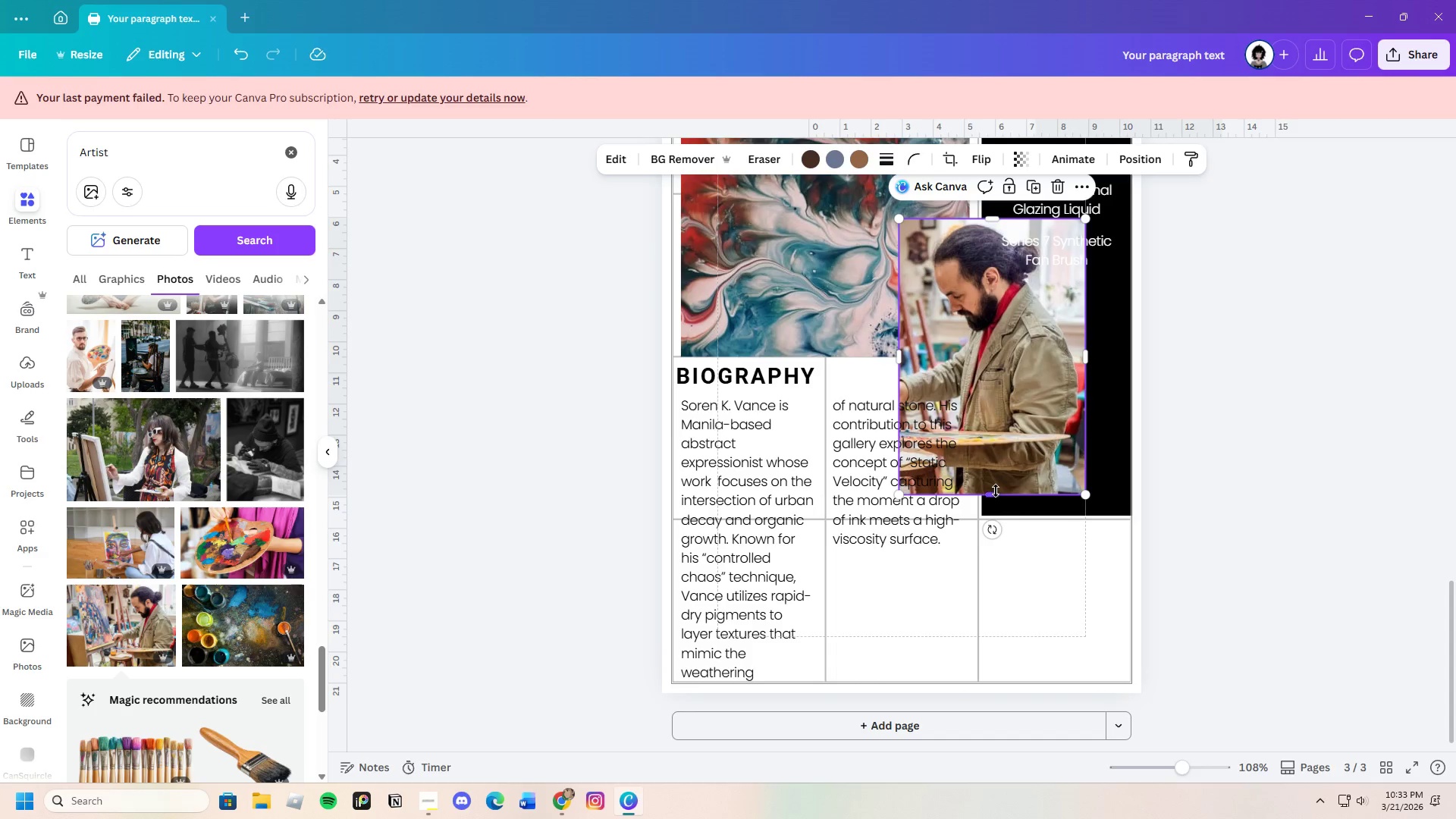 
left_click_drag(start_coordinate=[996, 491], to_coordinate=[985, 351])
 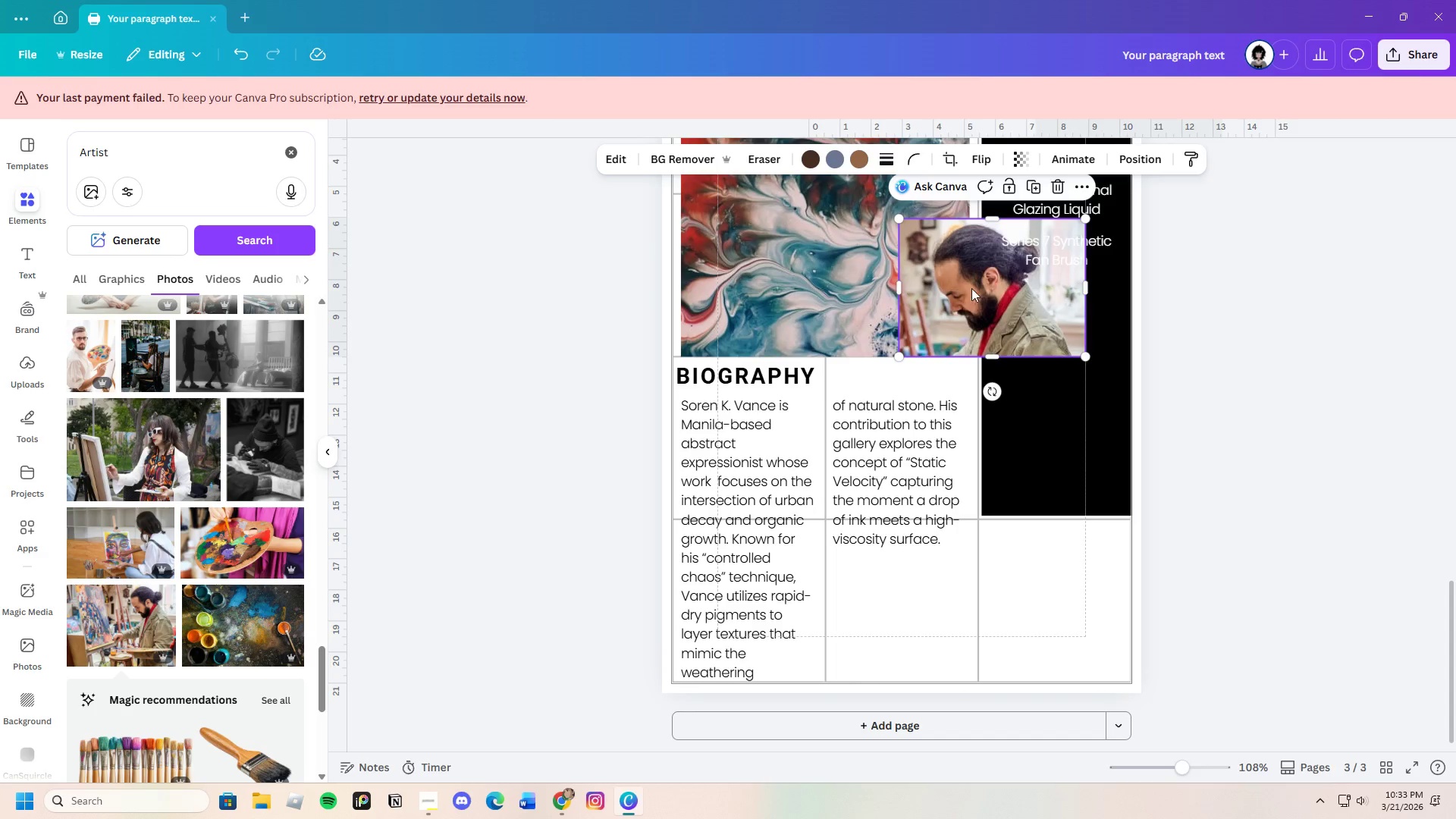 
left_click_drag(start_coordinate=[971, 288], to_coordinate=[1050, 600])
 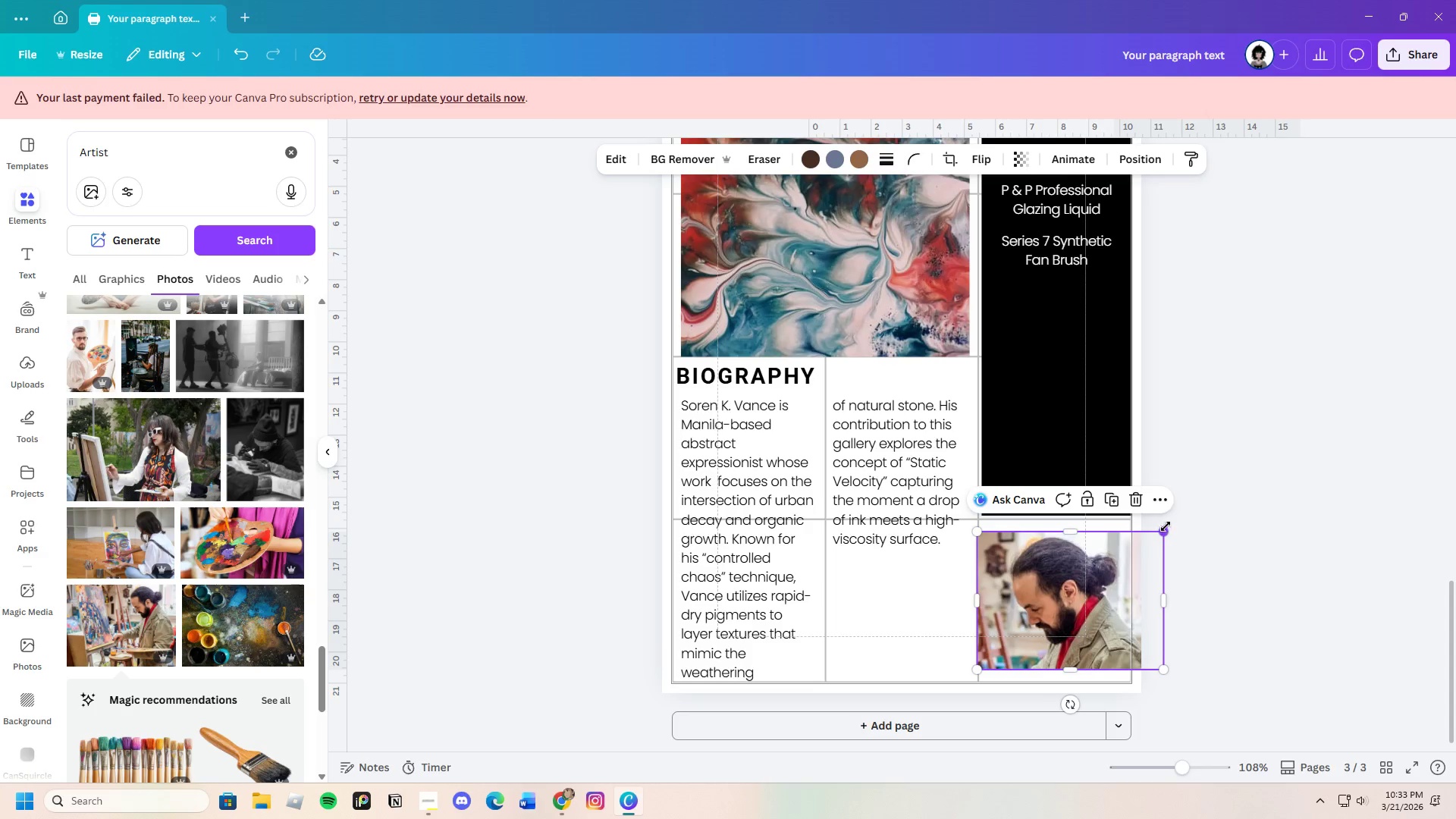 
left_click_drag(start_coordinate=[1166, 527], to_coordinate=[1123, 531])
 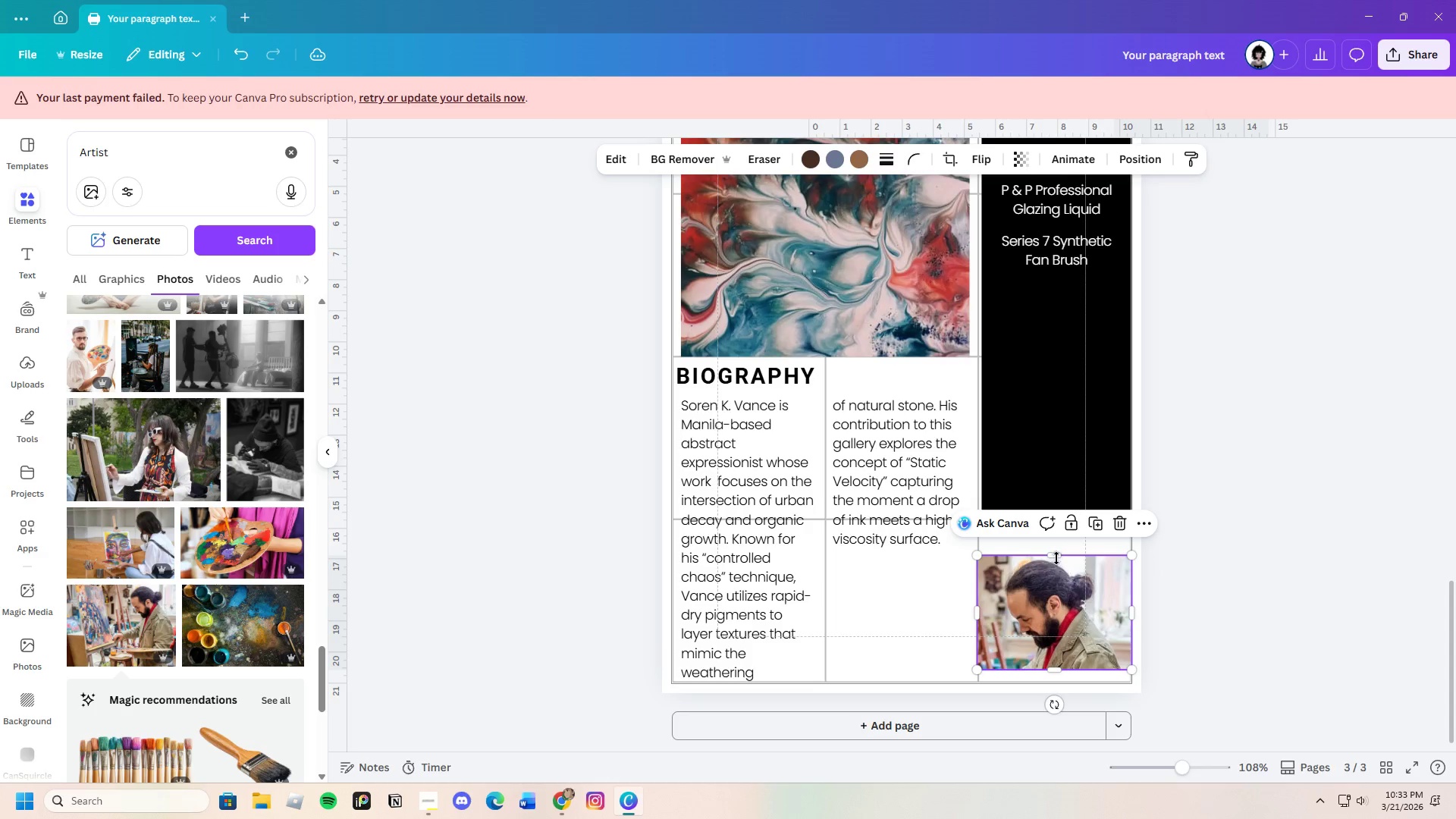 
left_click_drag(start_coordinate=[1056, 557], to_coordinate=[1056, 527])
 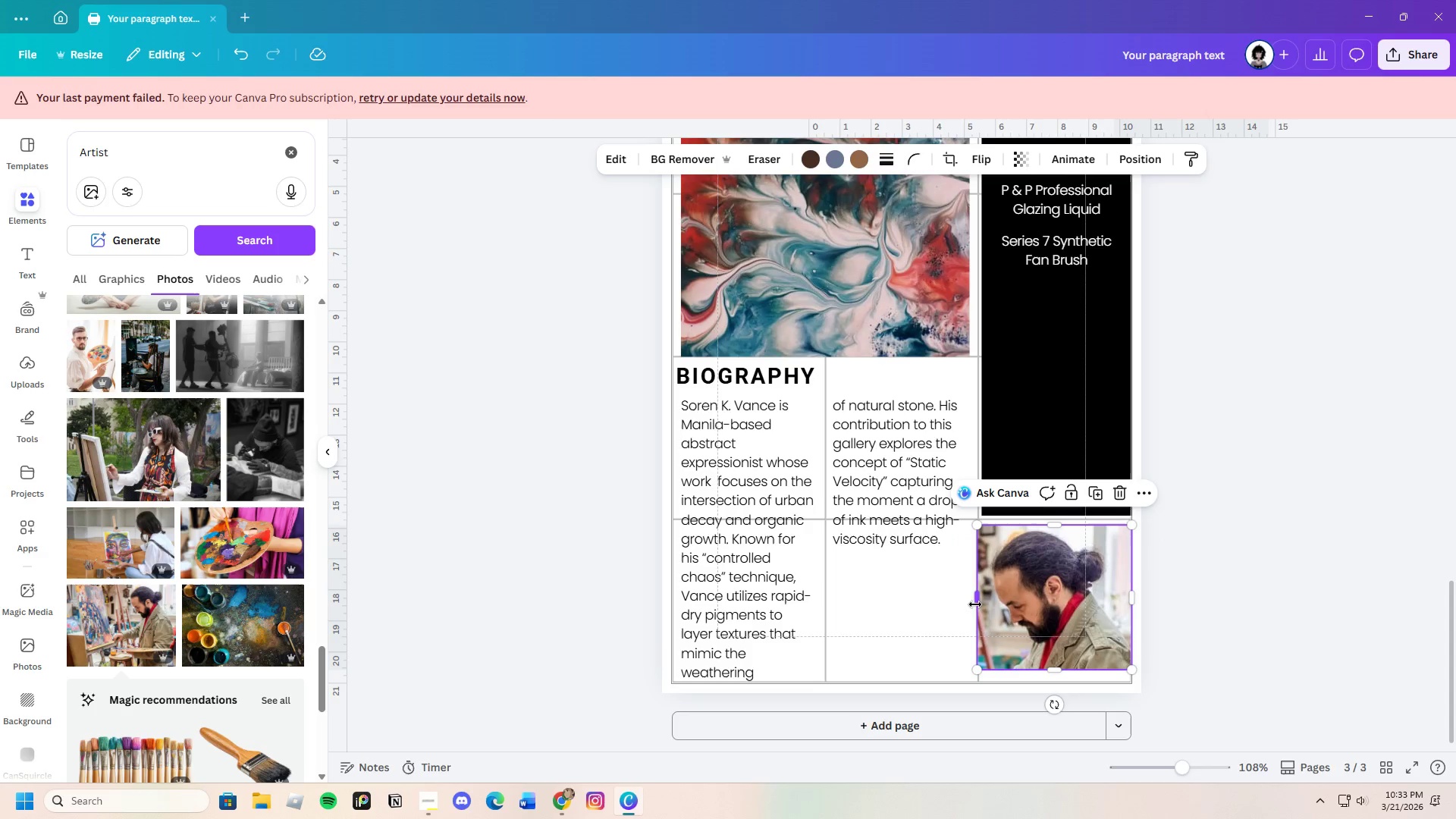 
mouse_move([1003, 599])
 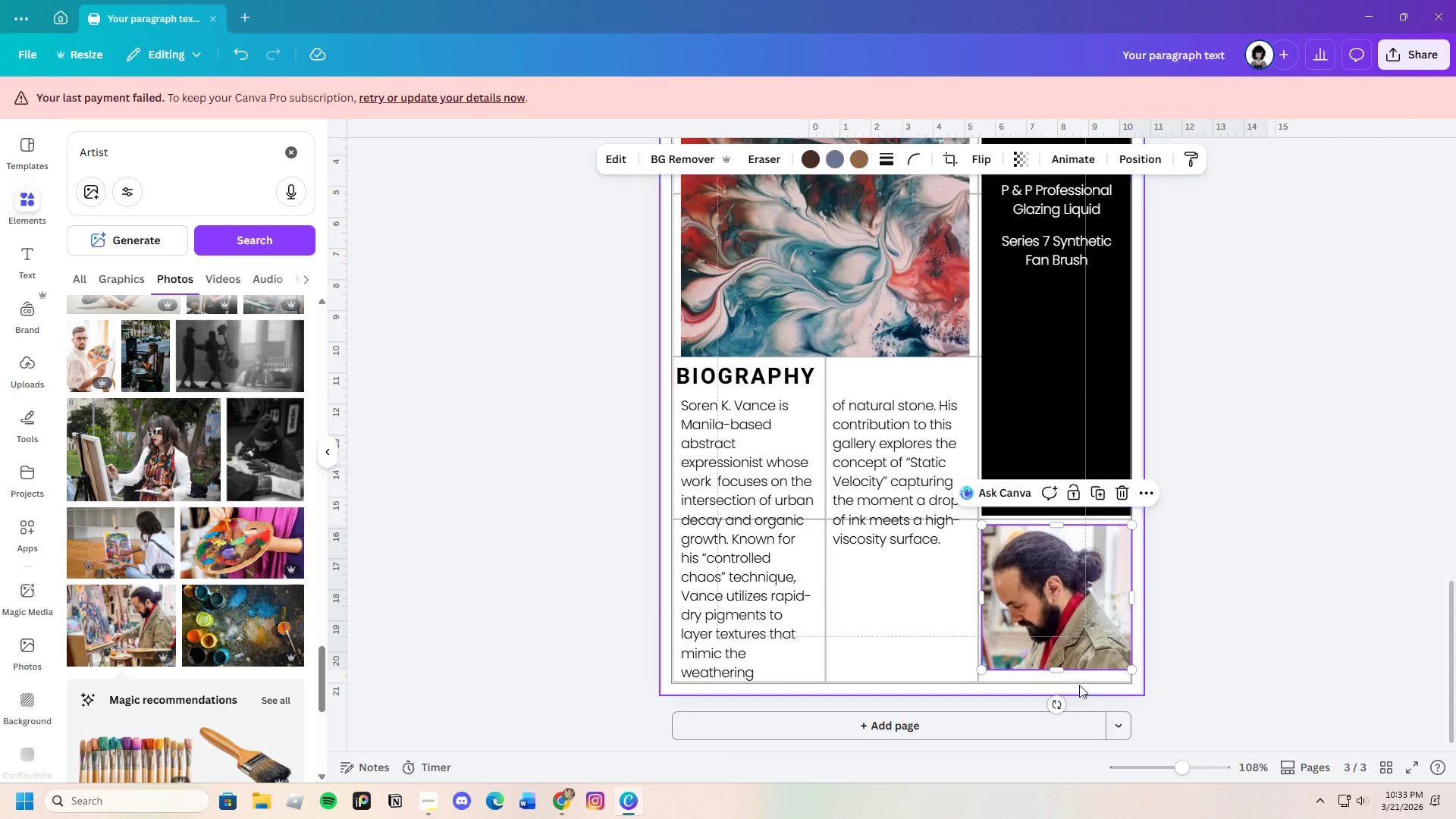 
left_click_drag(start_coordinate=[1061, 672], to_coordinate=[1061, 681])
 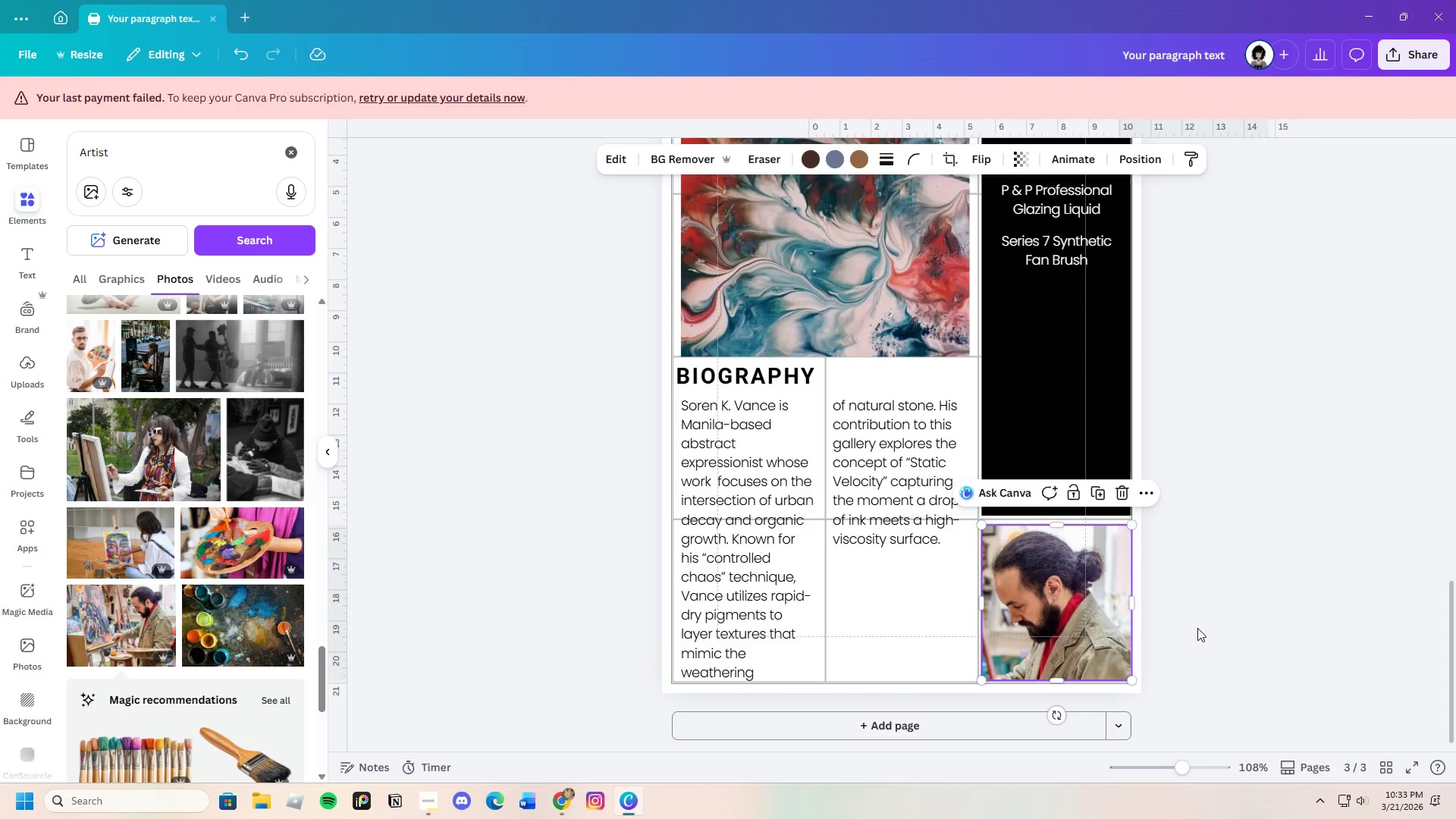 
left_click([1198, 628])
 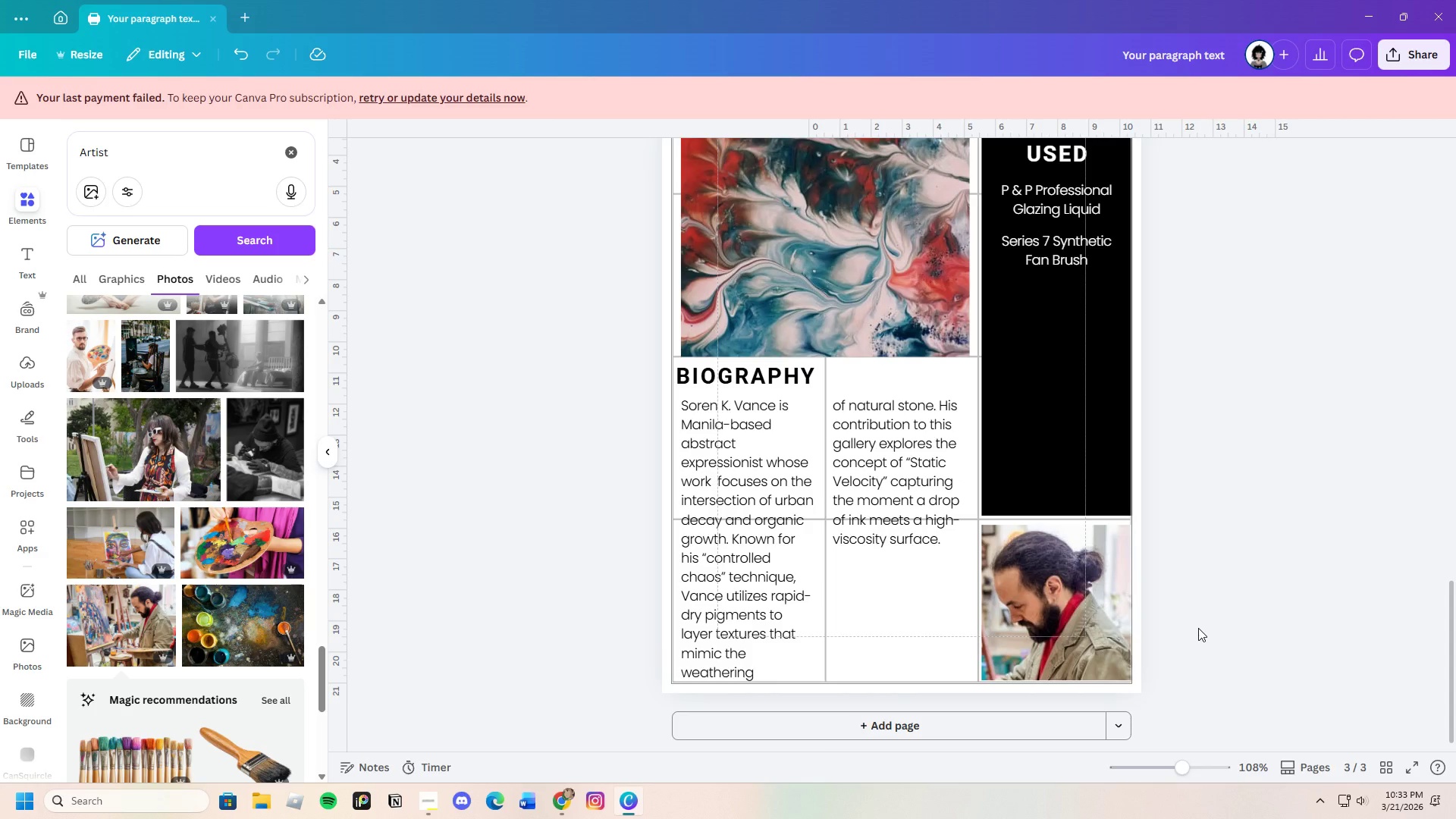 
scroll: coordinate [1185, 648], scroll_direction: up, amount: 3.0
 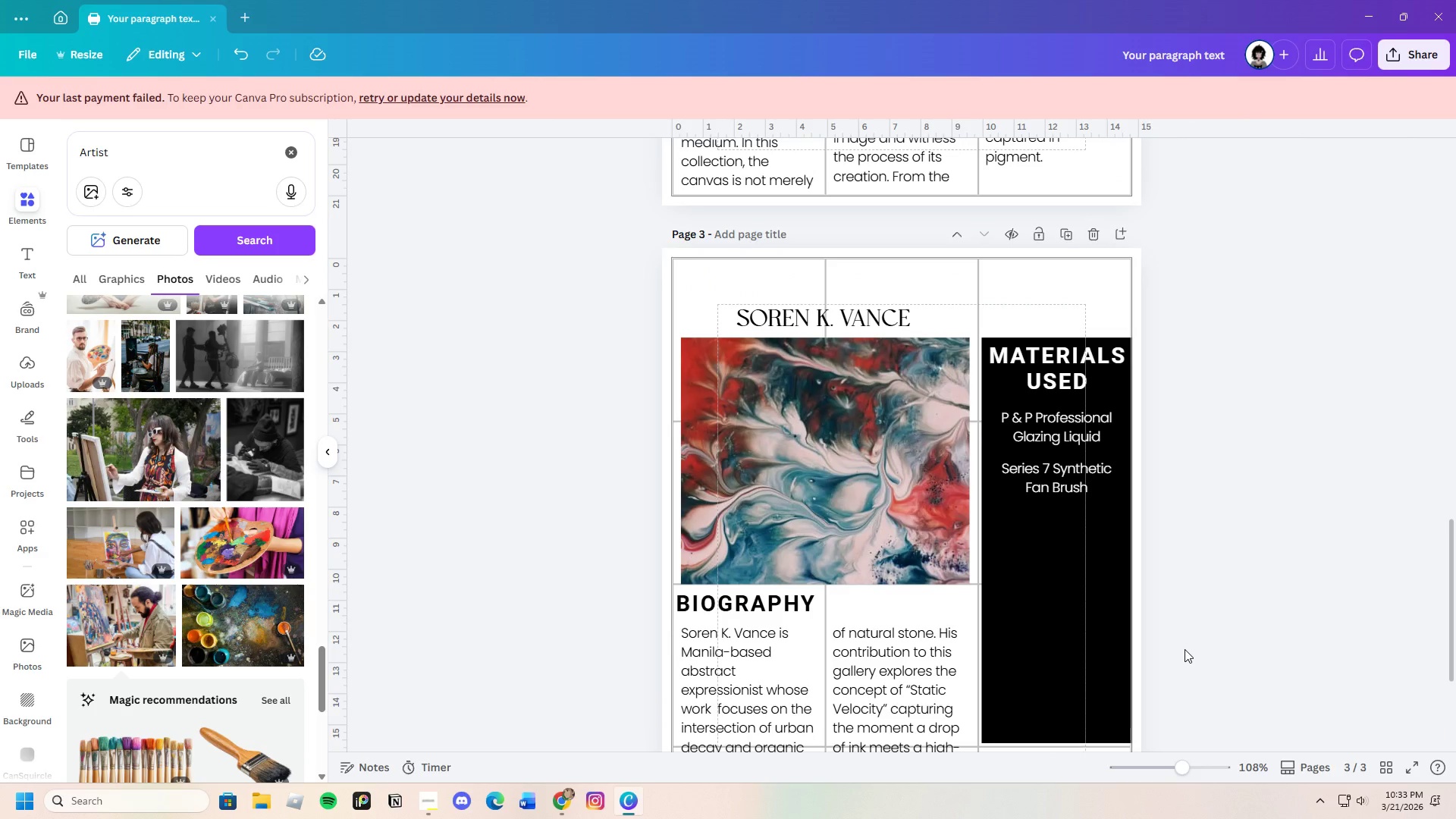 
scroll: coordinate [1181, 649], scroll_direction: down, amount: 4.0
 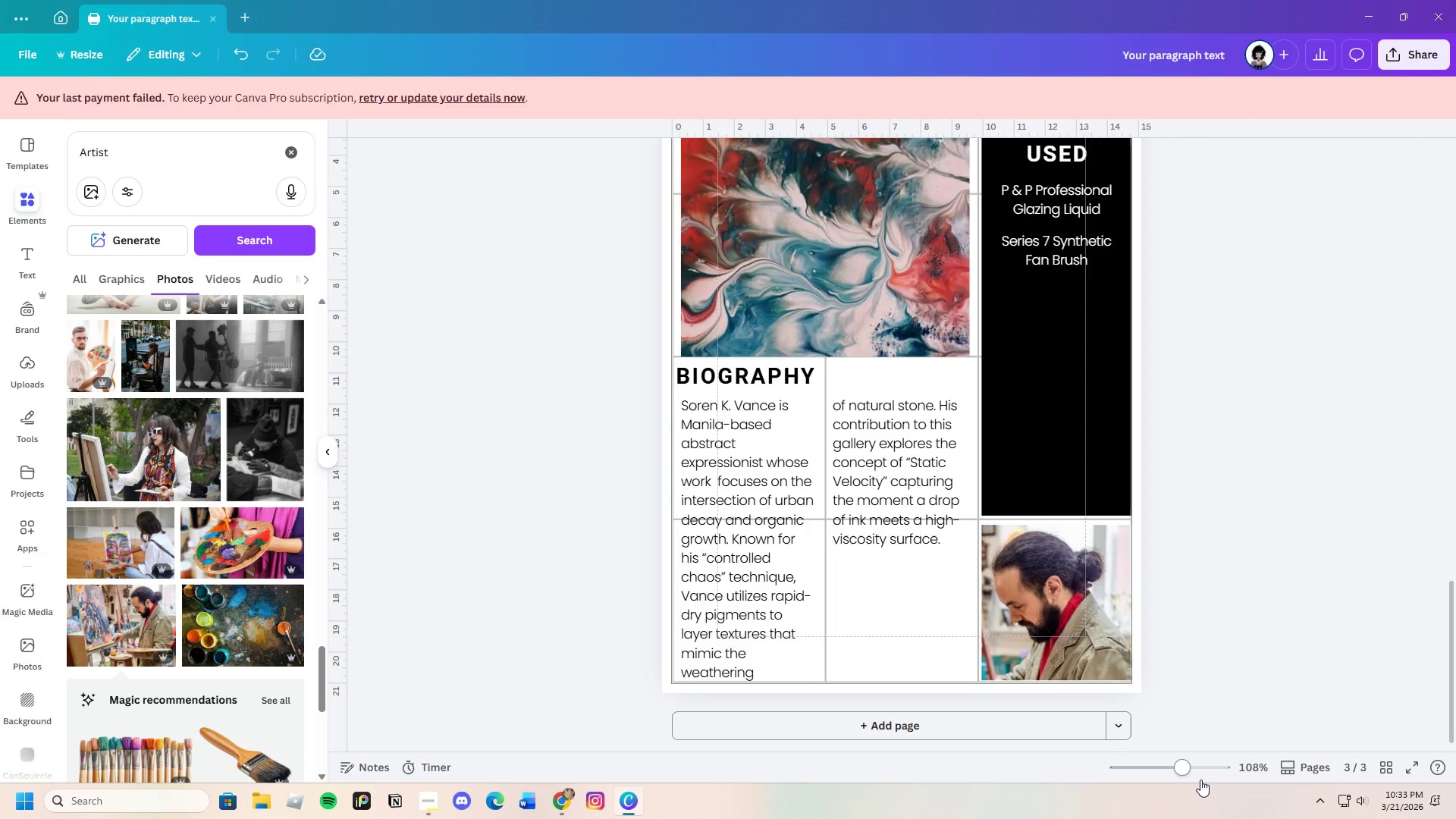 
left_click_drag(start_coordinate=[1189, 771], to_coordinate=[1173, 768])
 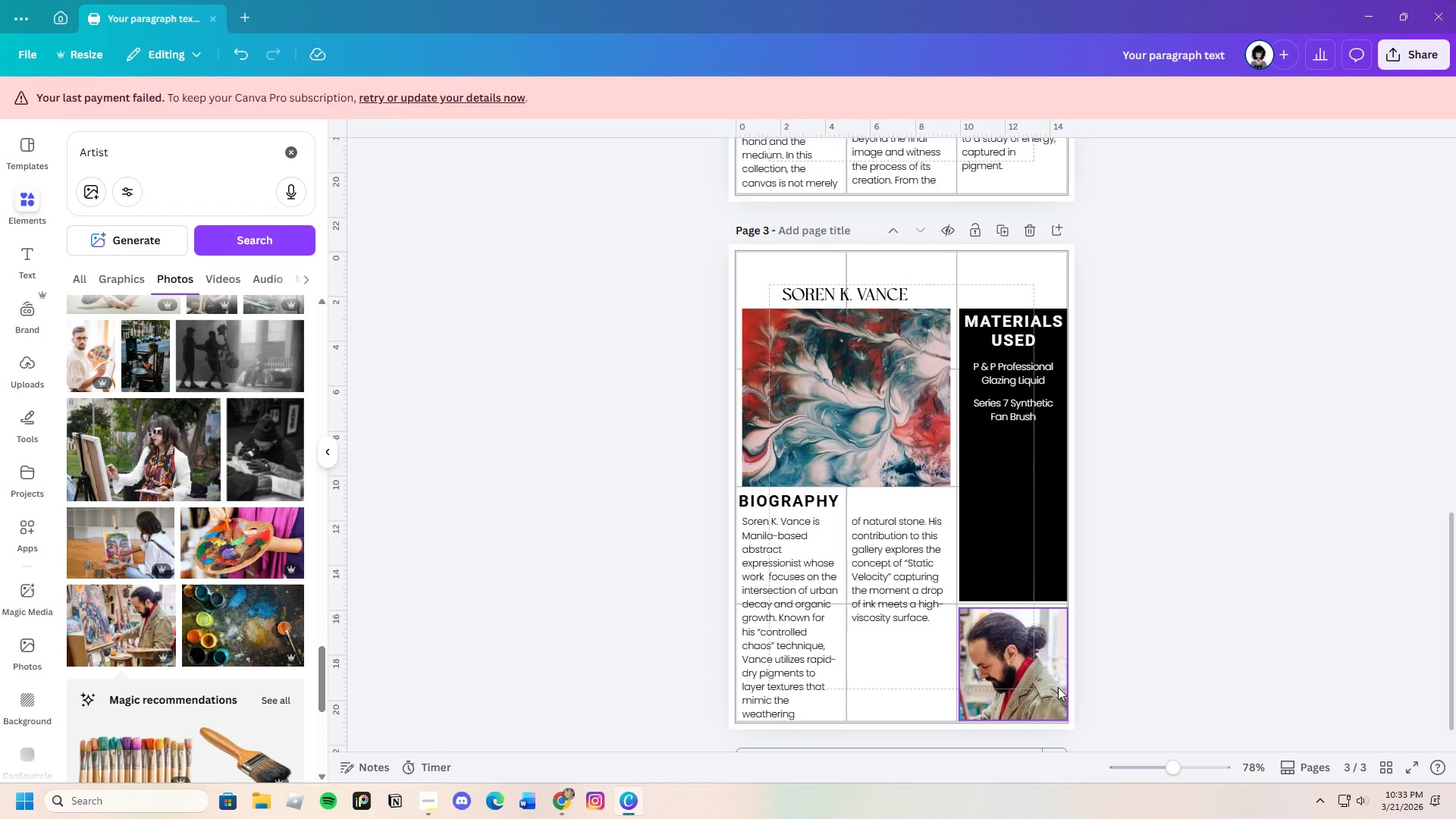 
scroll: coordinate [1053, 664], scroll_direction: down, amount: 3.0
 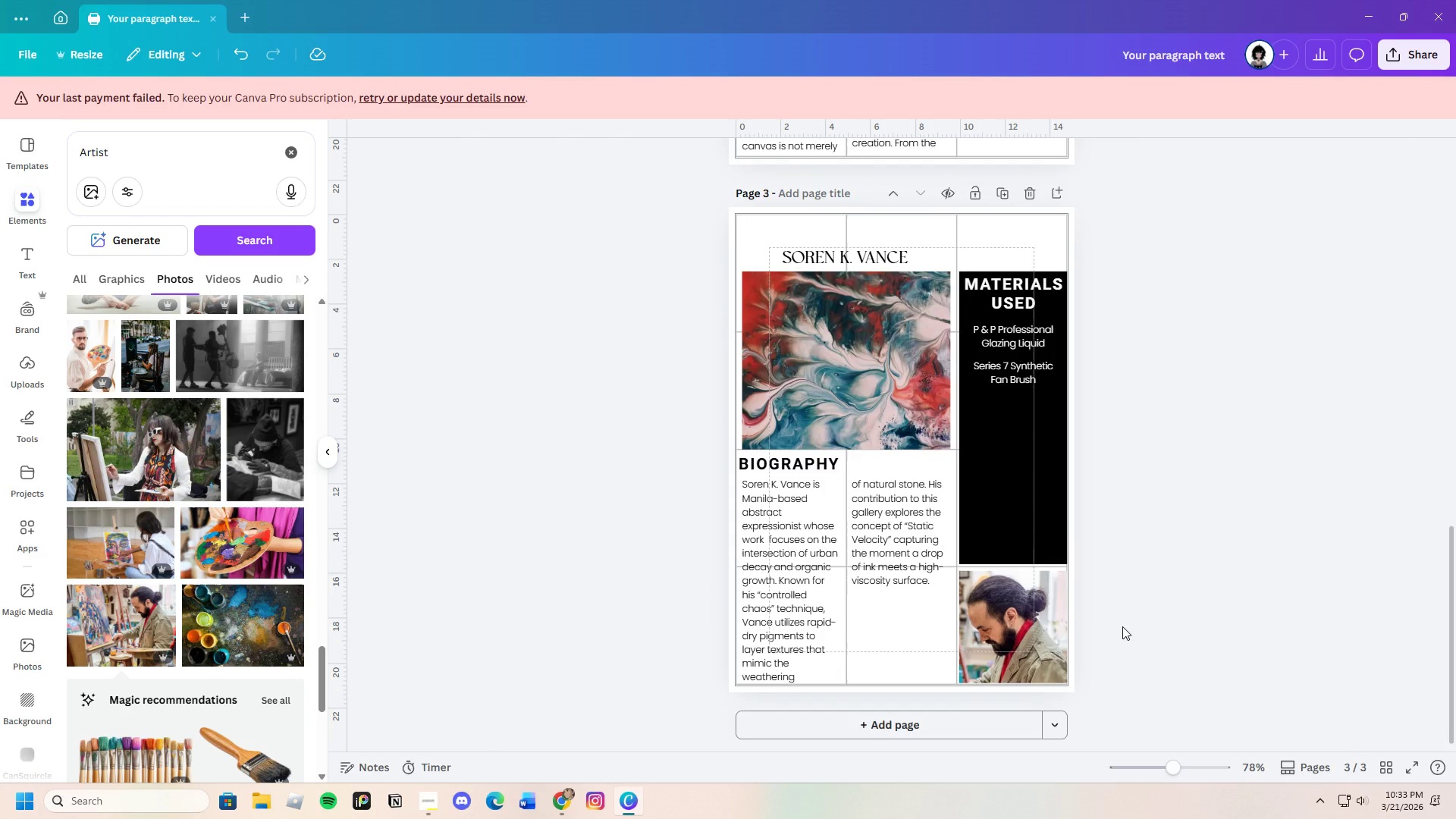 
wait(7.1)
 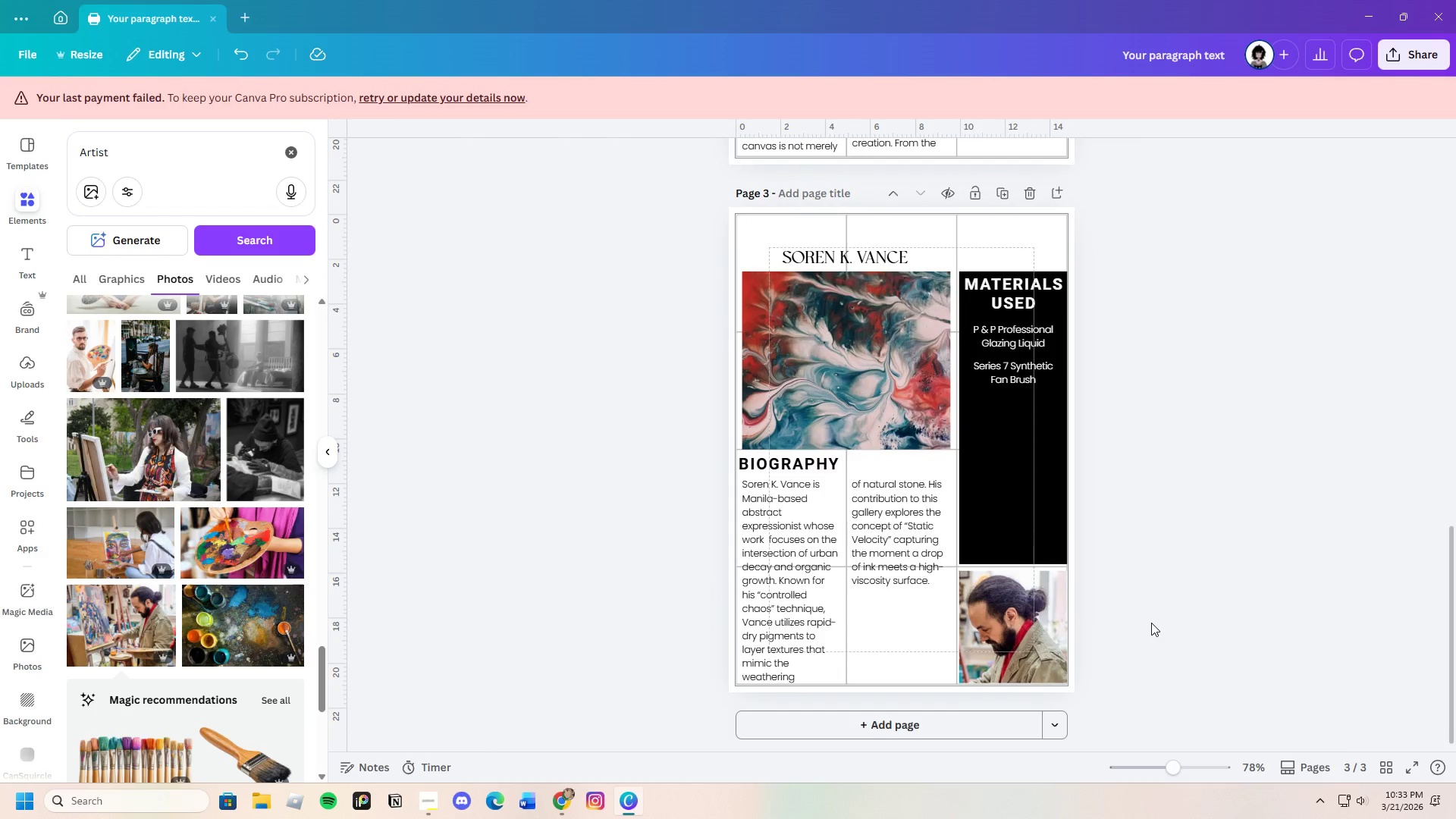 
left_click([971, 653])
 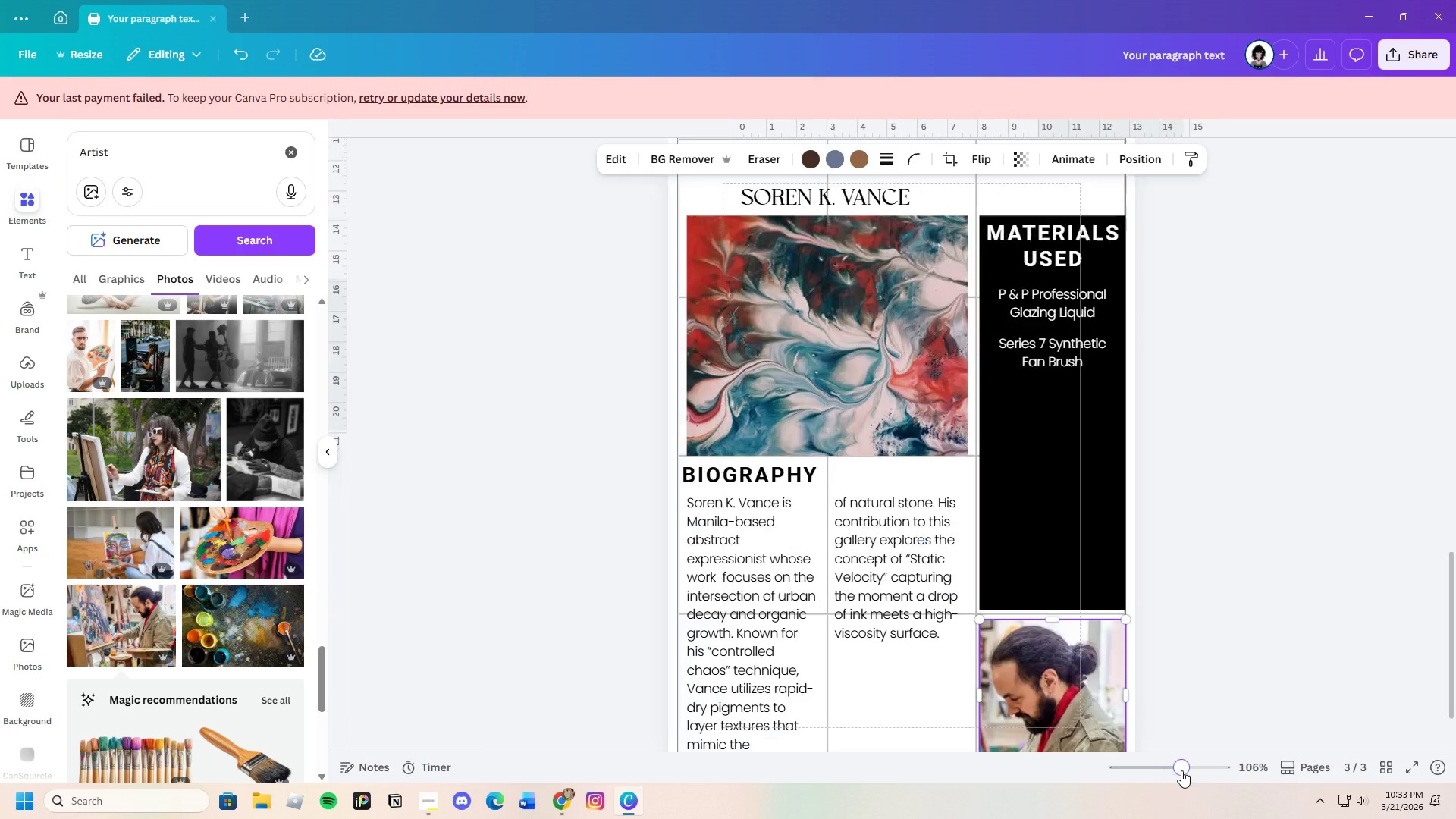 
left_click([1181, 770])
 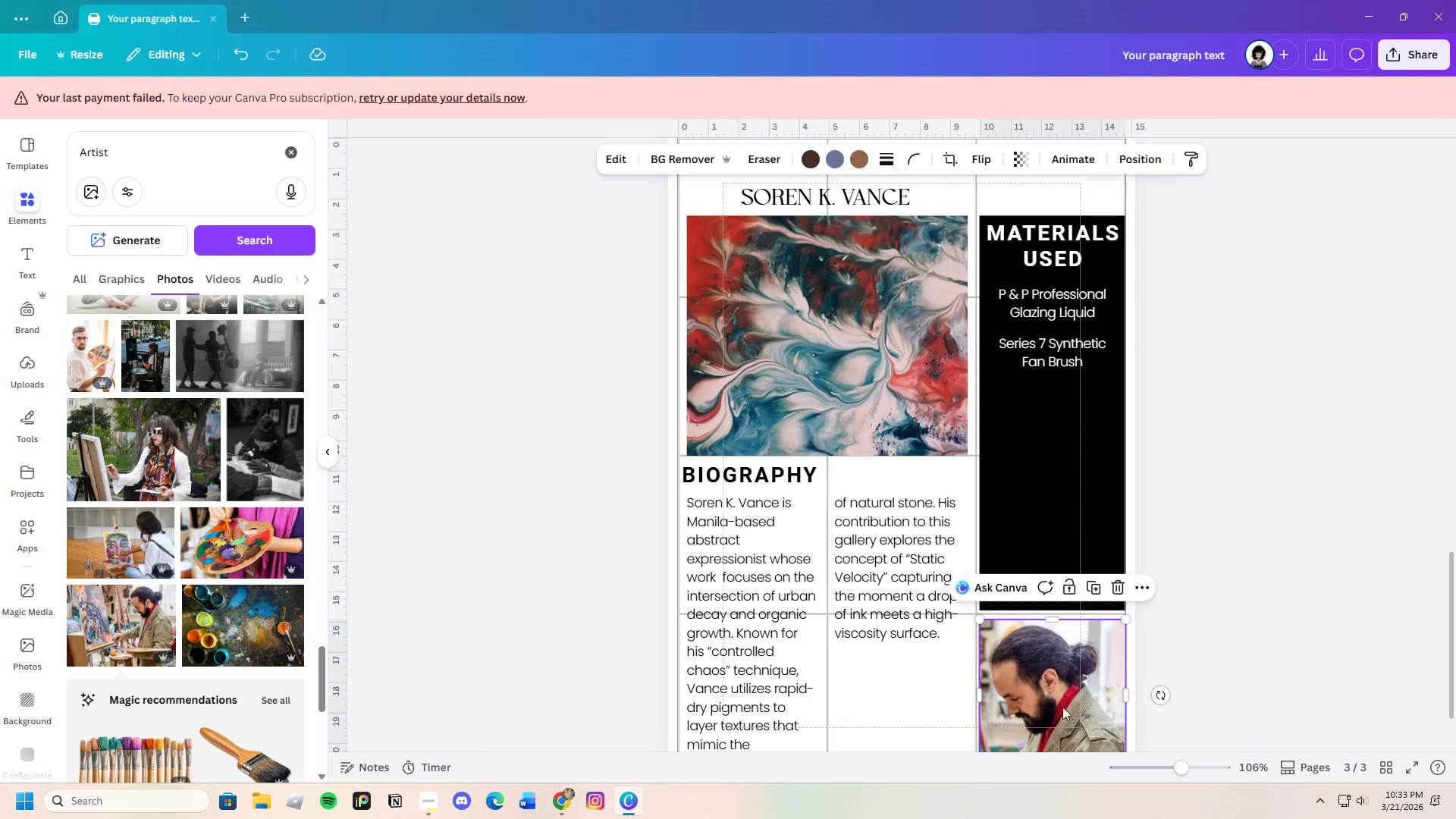 
scroll: coordinate [1019, 627], scroll_direction: down, amount: 4.0
 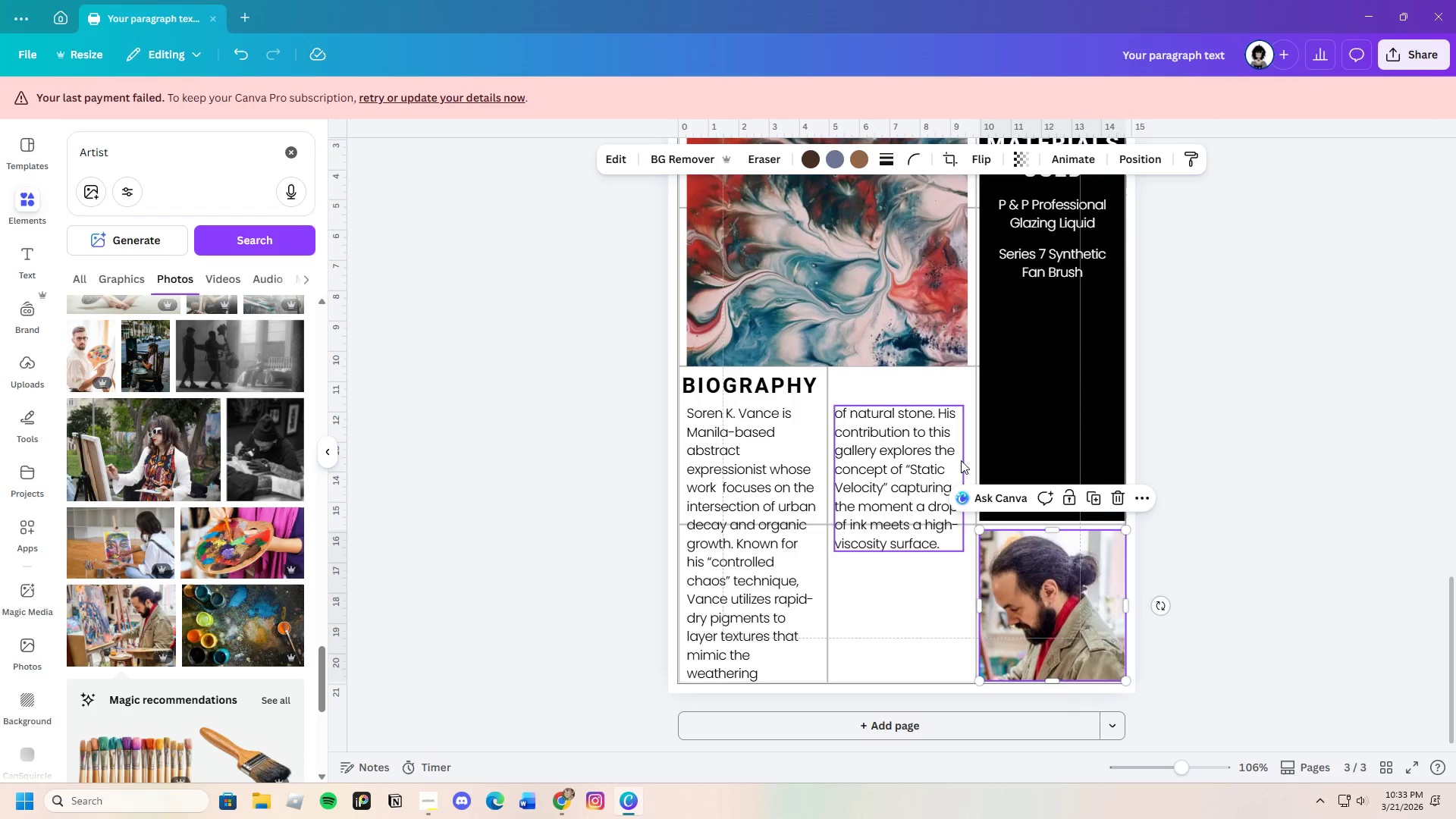 
left_click([895, 463])
 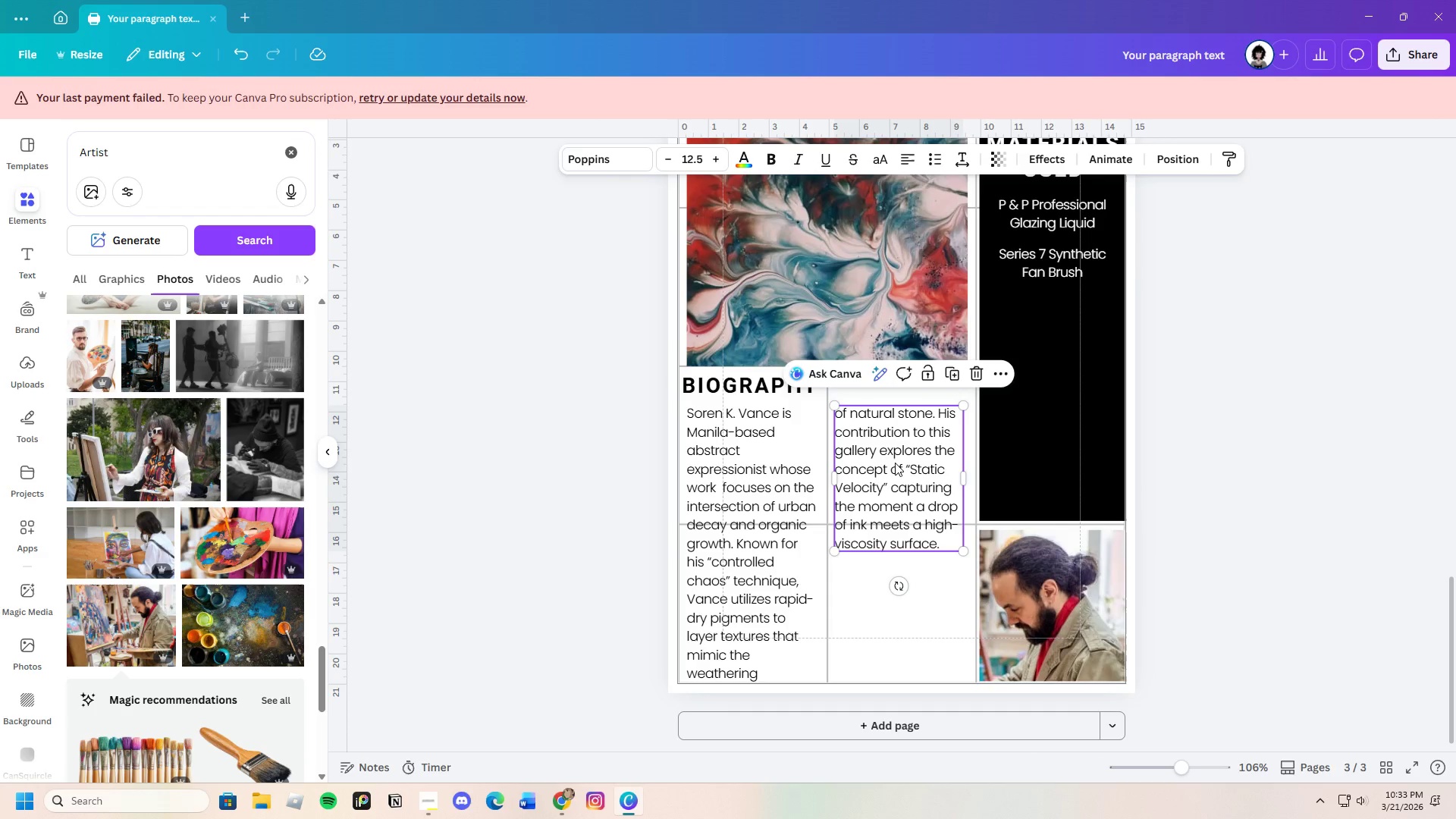 
left_click_drag(start_coordinate=[895, 463], to_coordinate=[893, 441])
 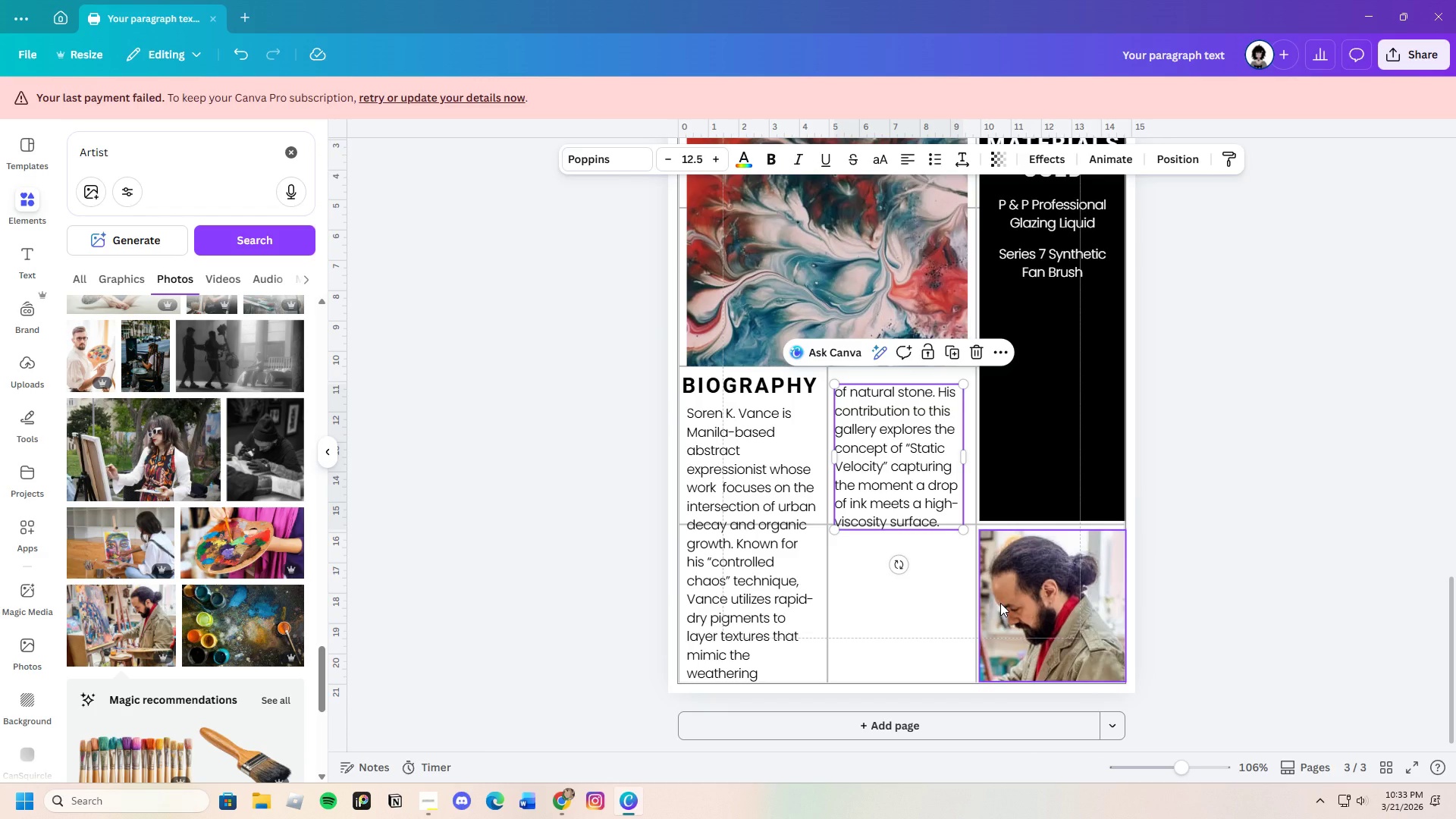 
left_click([1000, 603])
 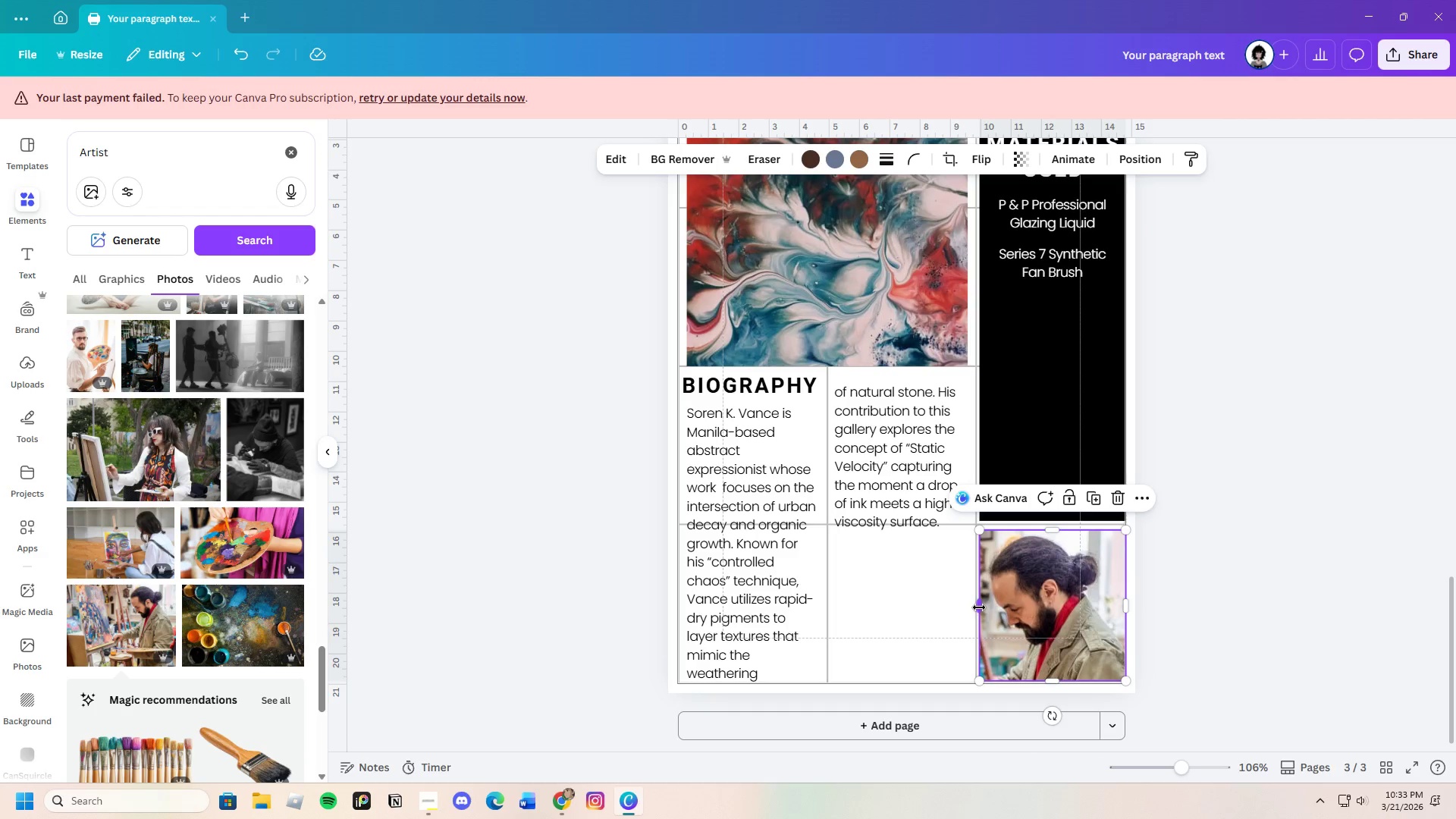 
left_click_drag(start_coordinate=[979, 607], to_coordinate=[834, 597])
 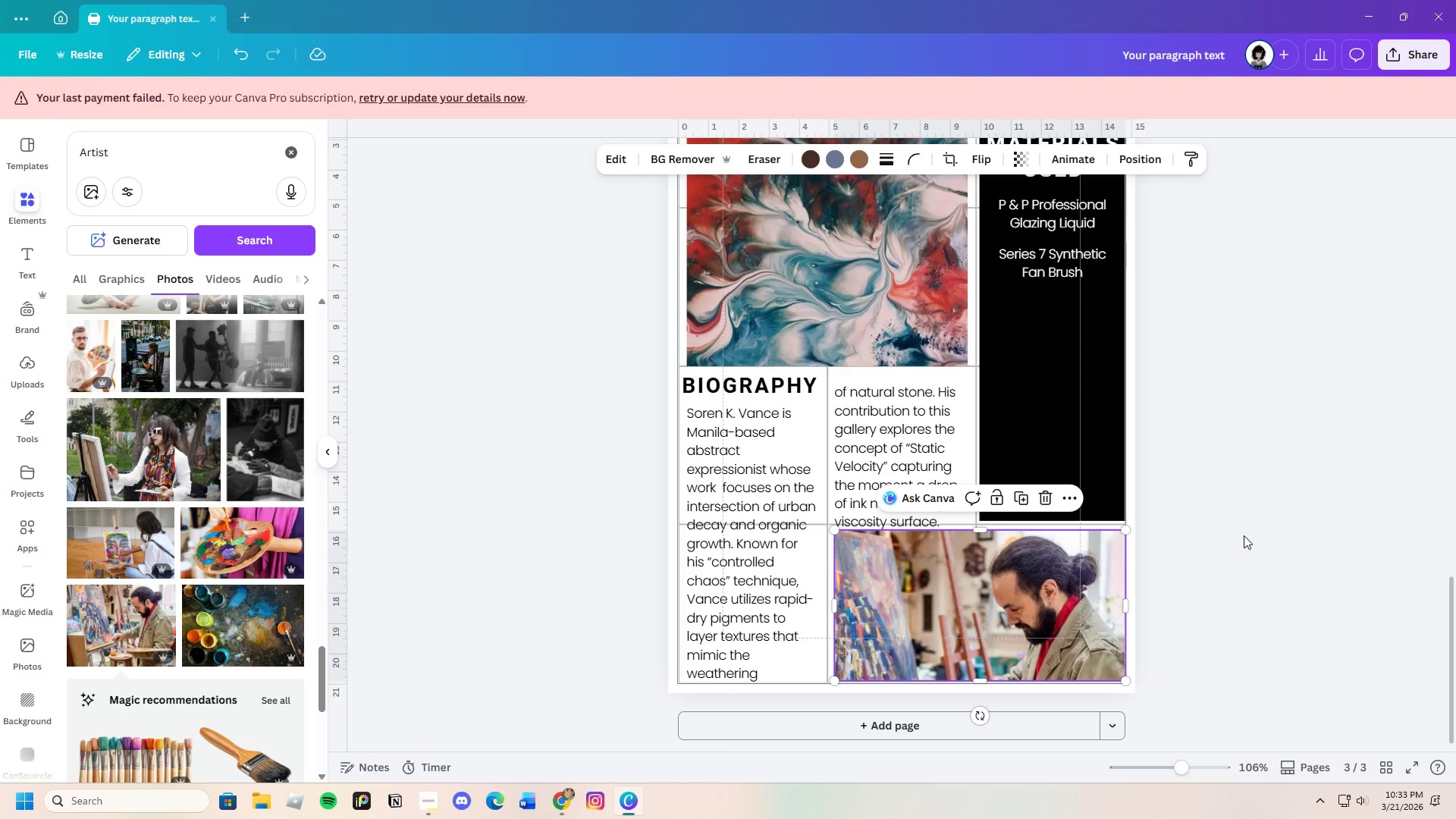 
left_click([1244, 535])
 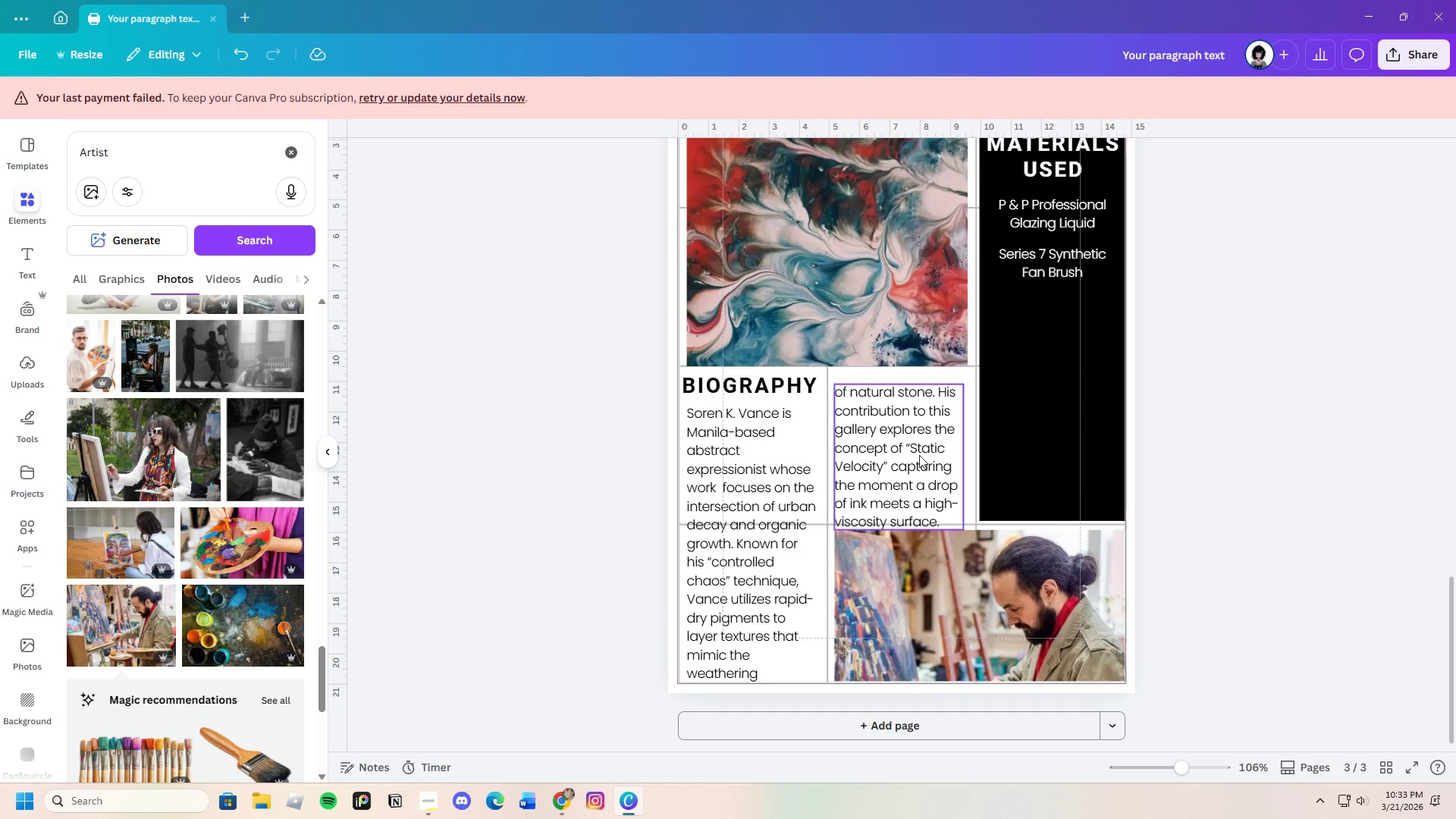 
left_click([911, 451])
 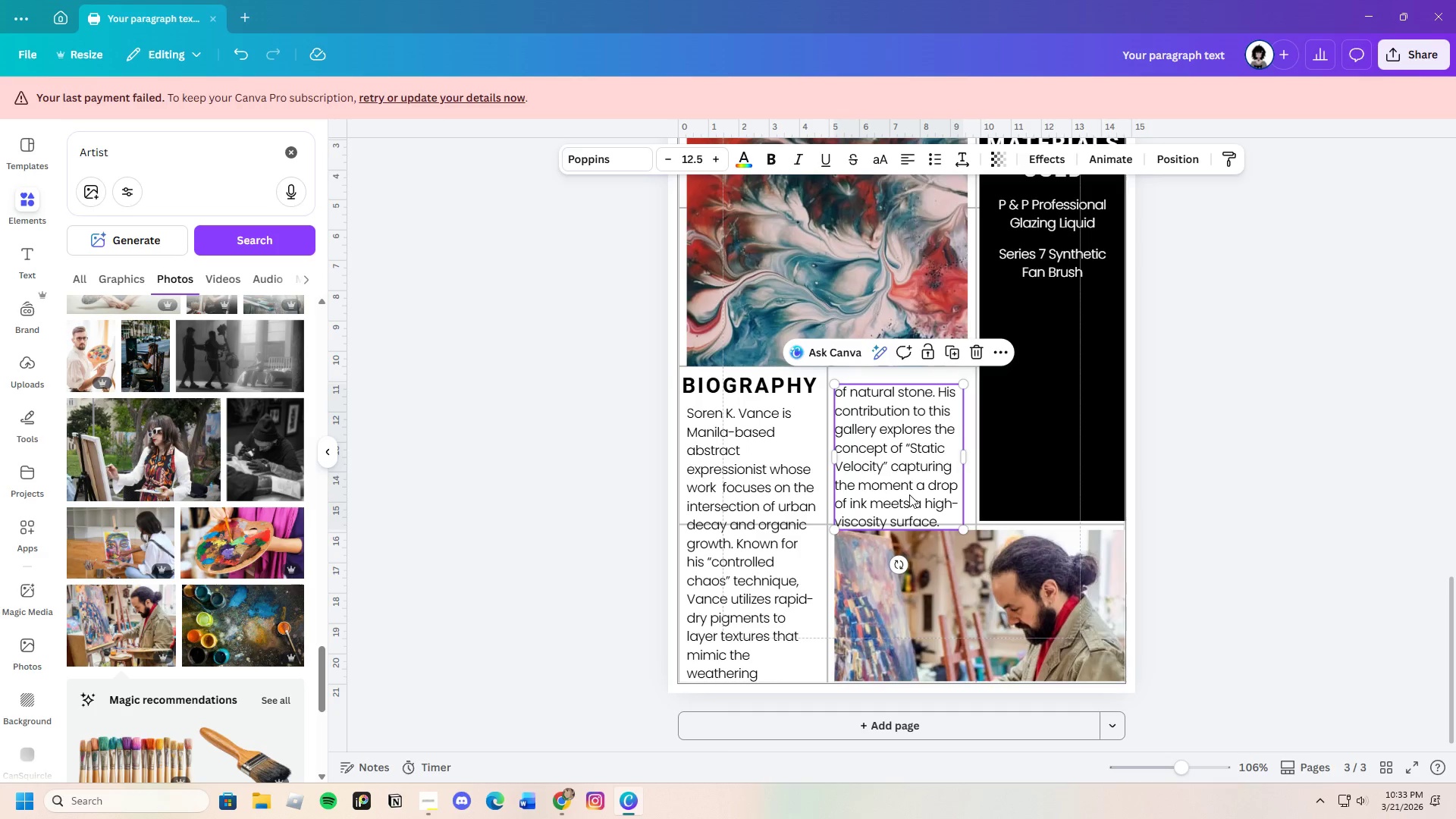 
left_click_drag(start_coordinate=[909, 494], to_coordinate=[909, 490])
 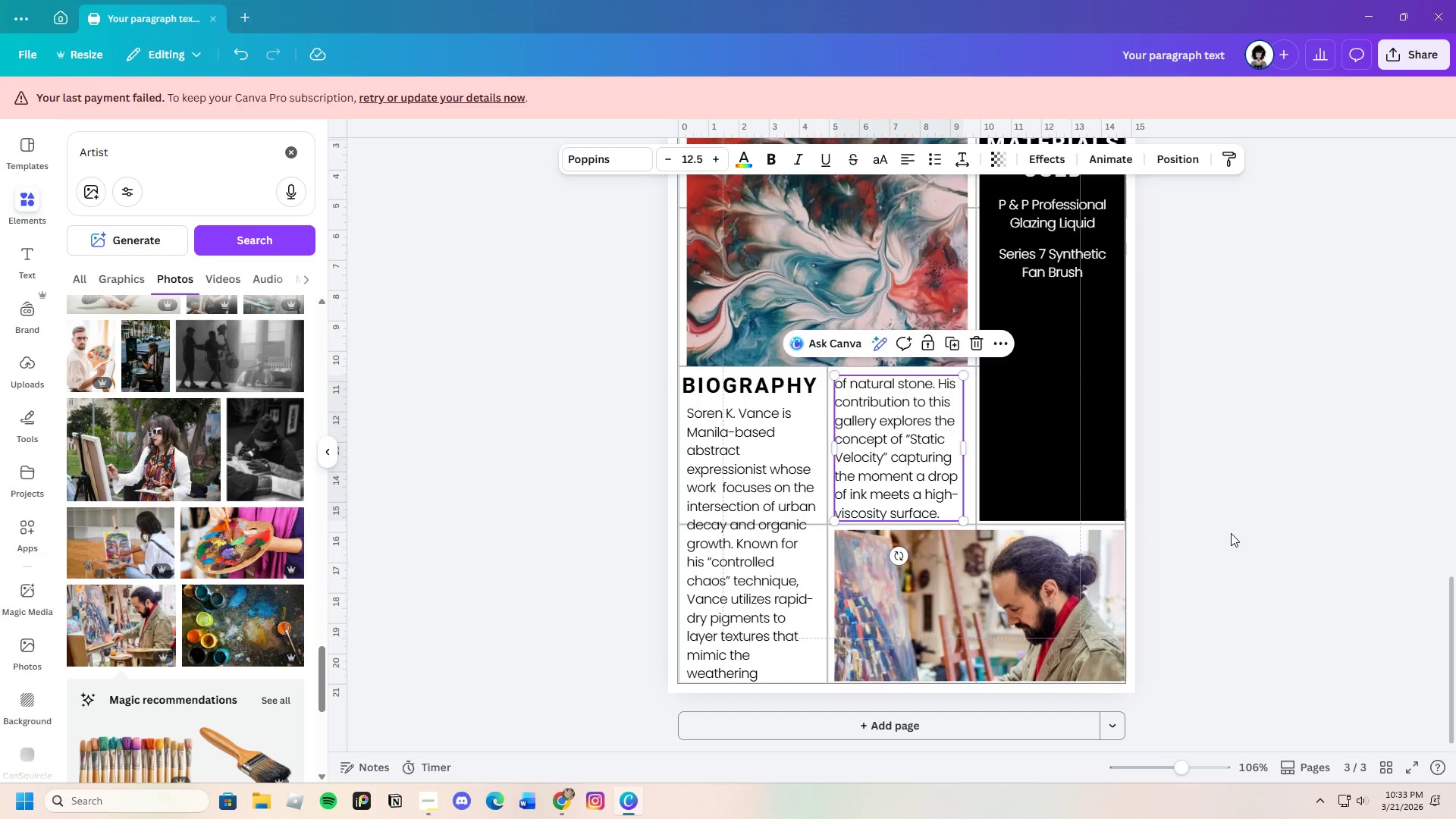 
left_click([1231, 533])
 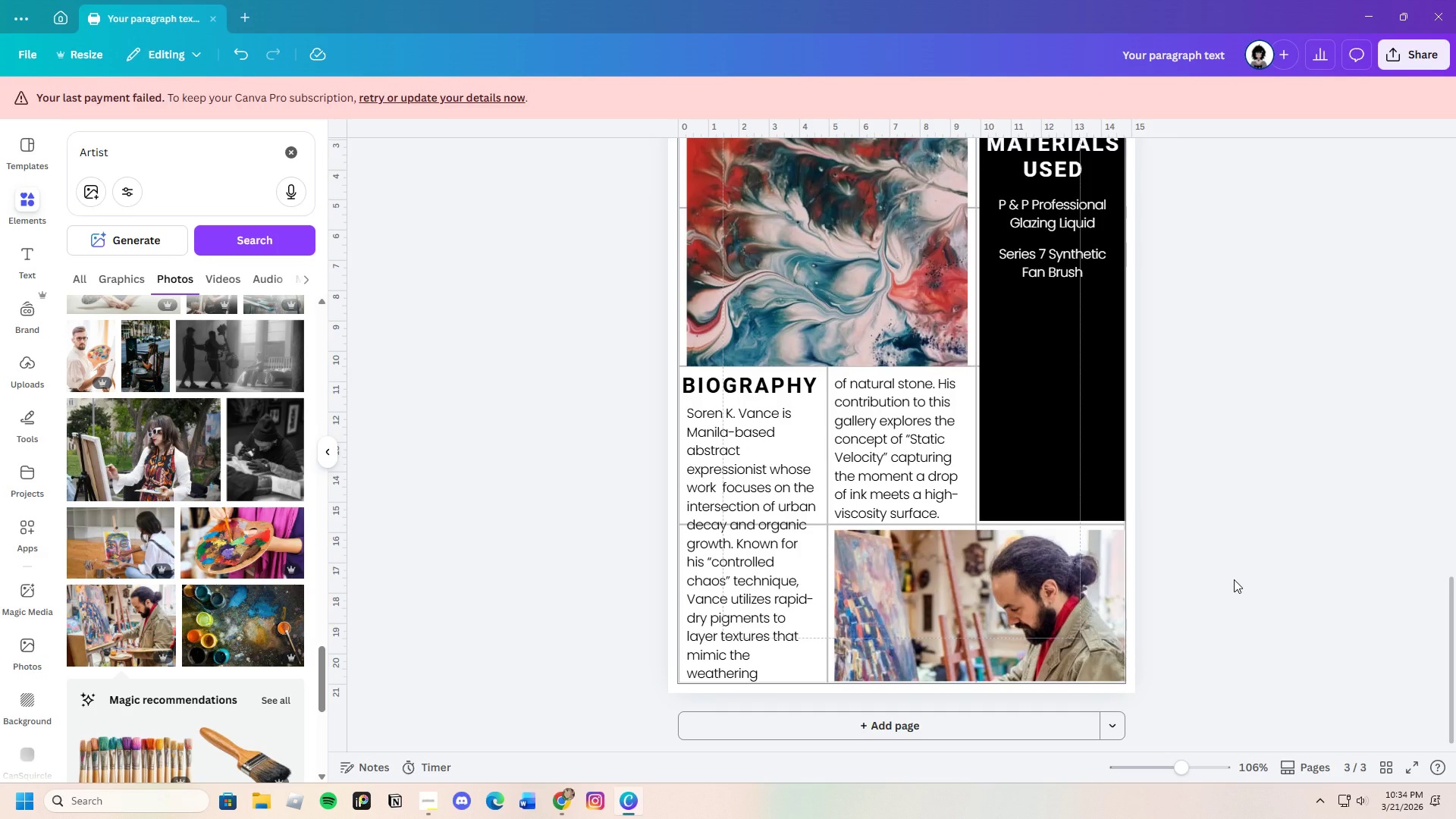 
left_click([952, 609])
 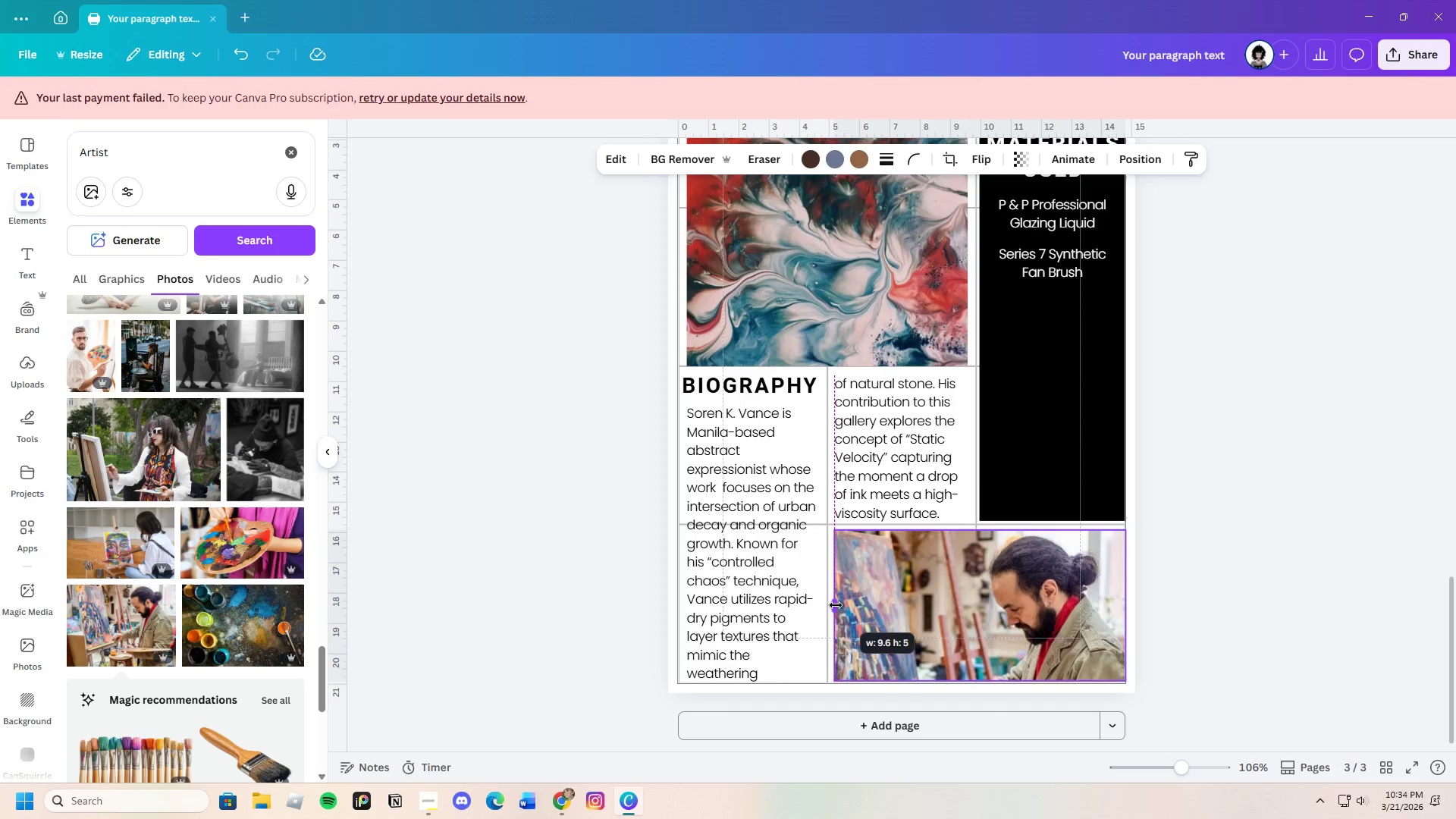 
left_click([1238, 599])
 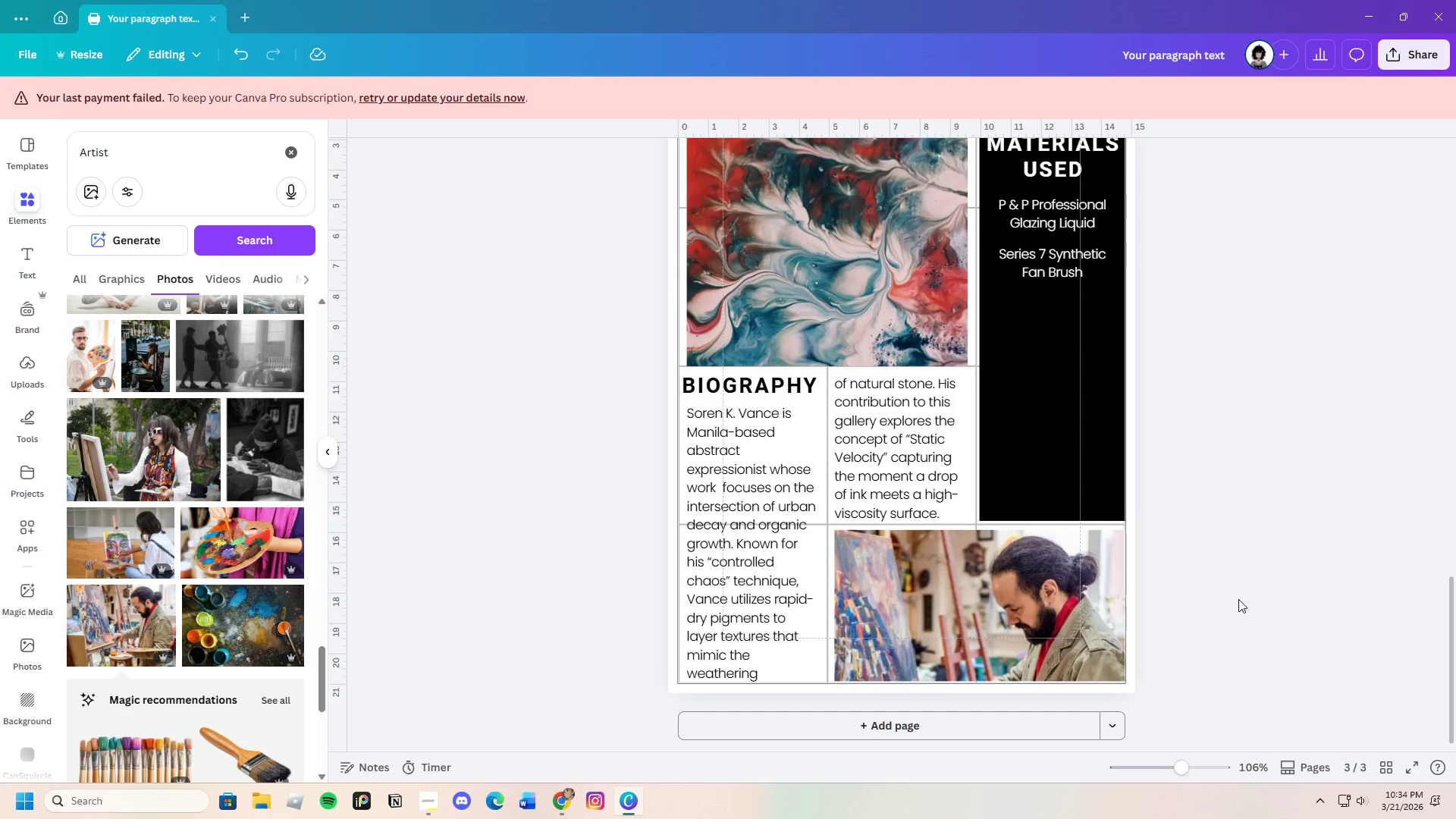 
scroll: coordinate [1194, 653], scroll_direction: none, amount: 0.0
 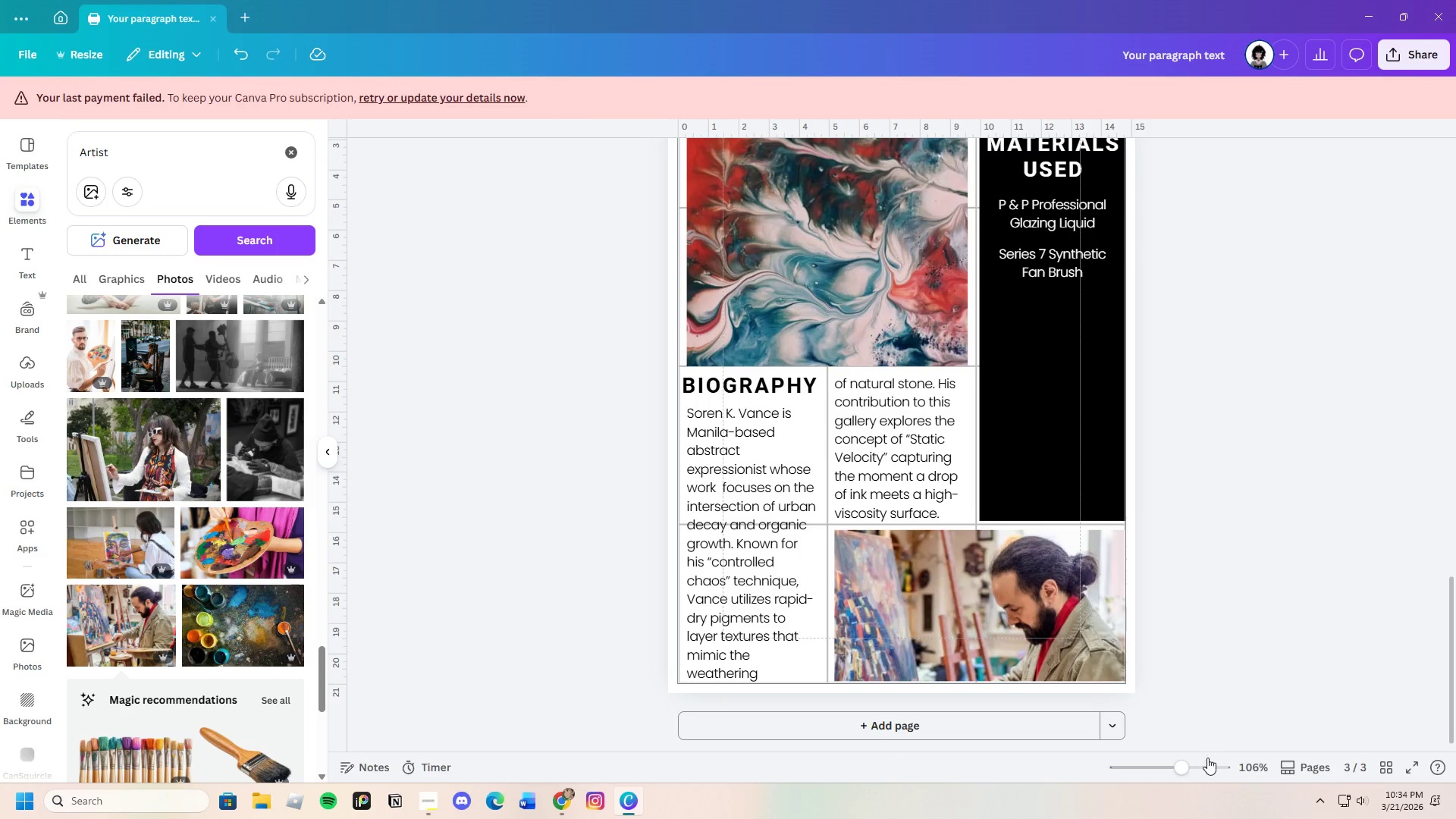 
left_click_drag(start_coordinate=[1188, 766], to_coordinate=[1175, 767])
 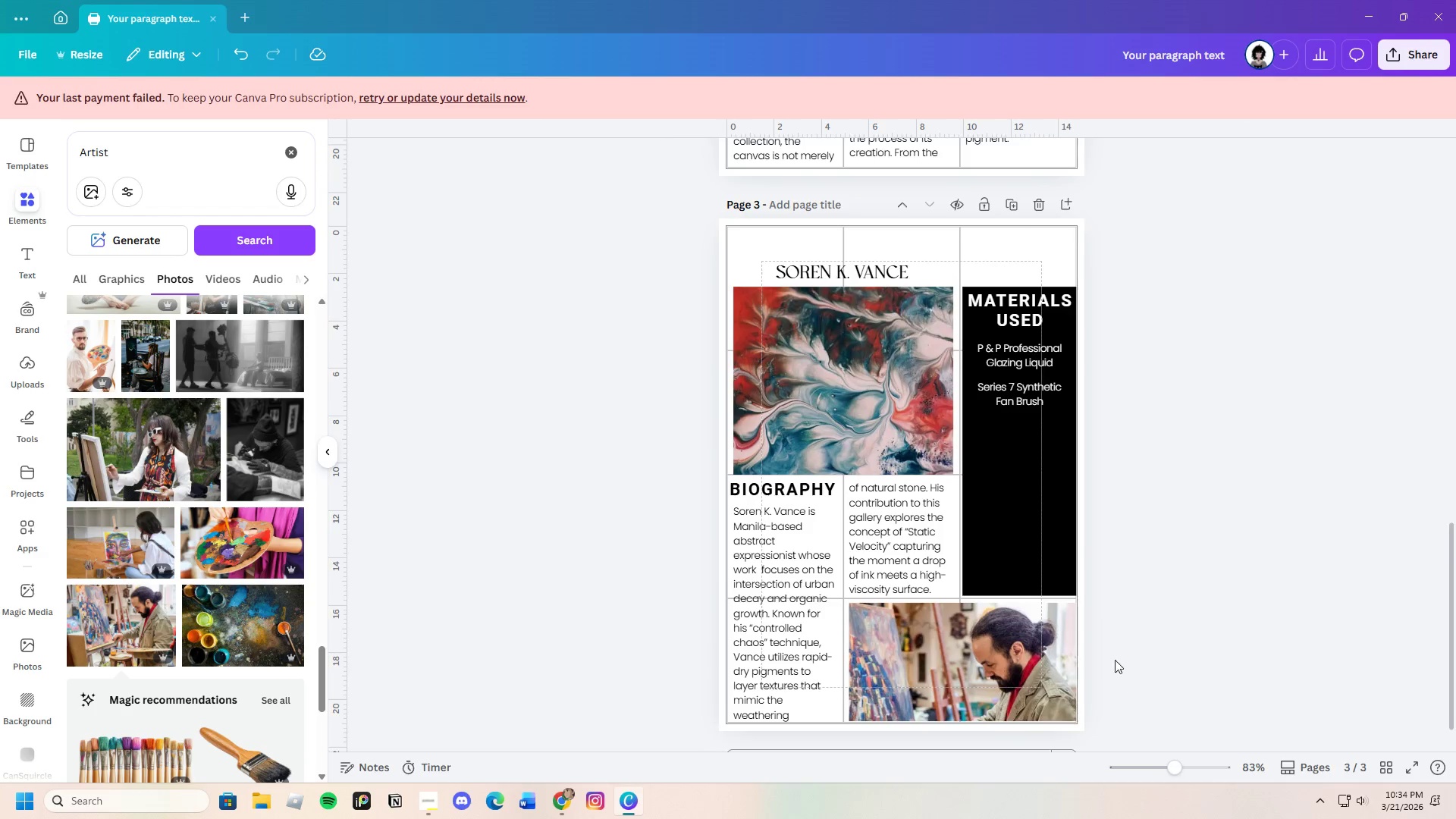 
left_click([1112, 633])
 